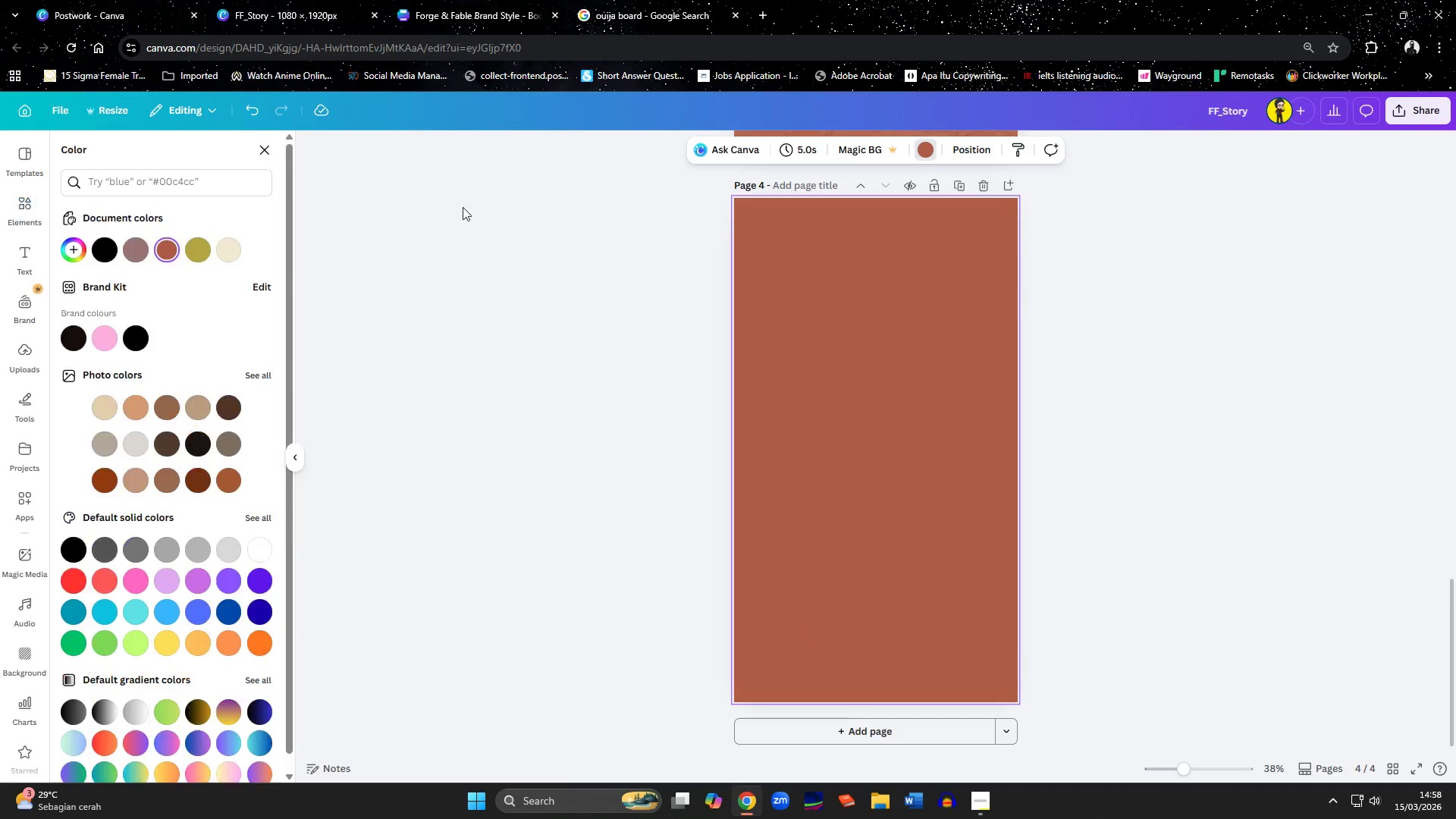 
left_click([132, 247])
 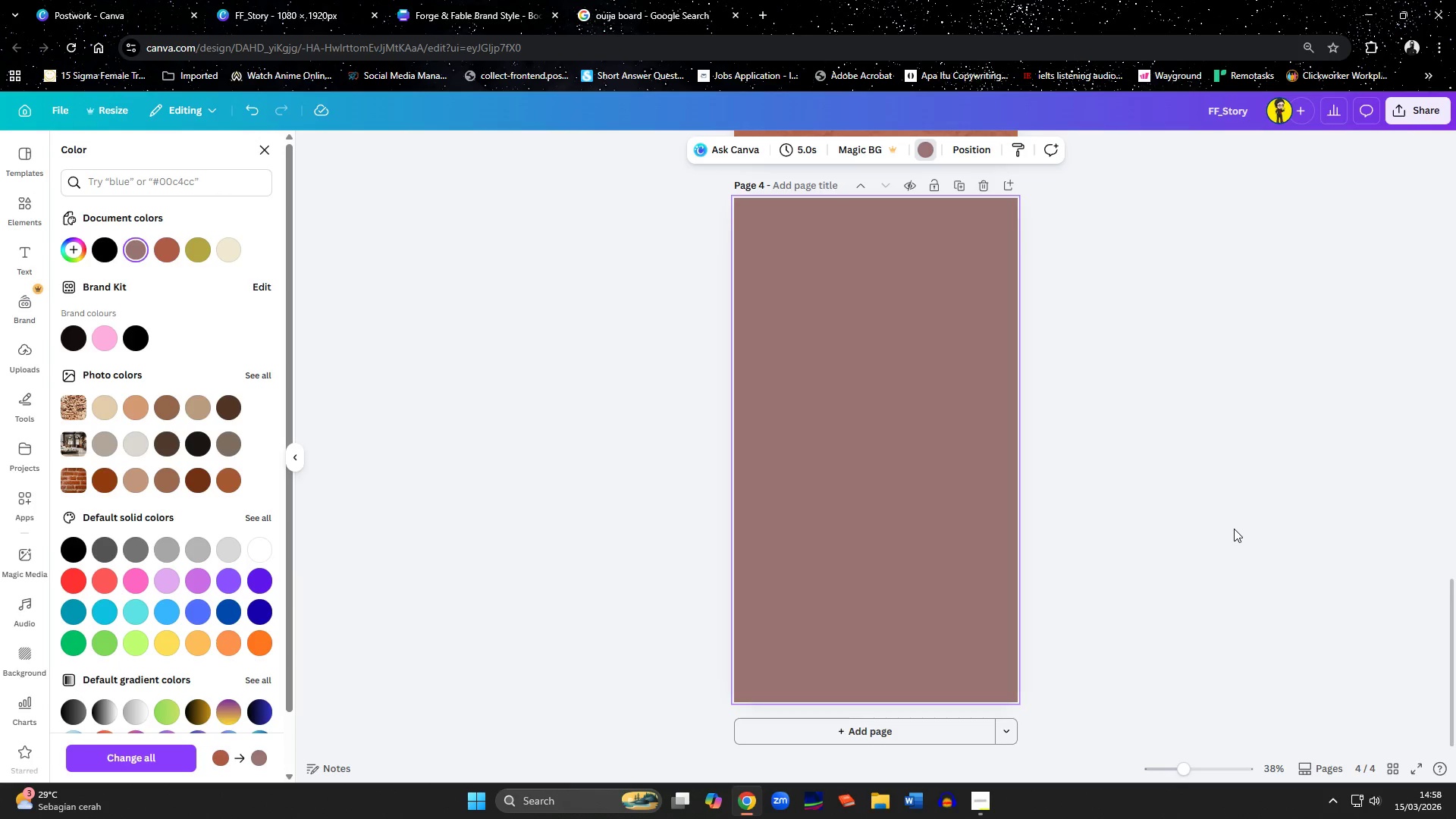 
left_click([1236, 528])
 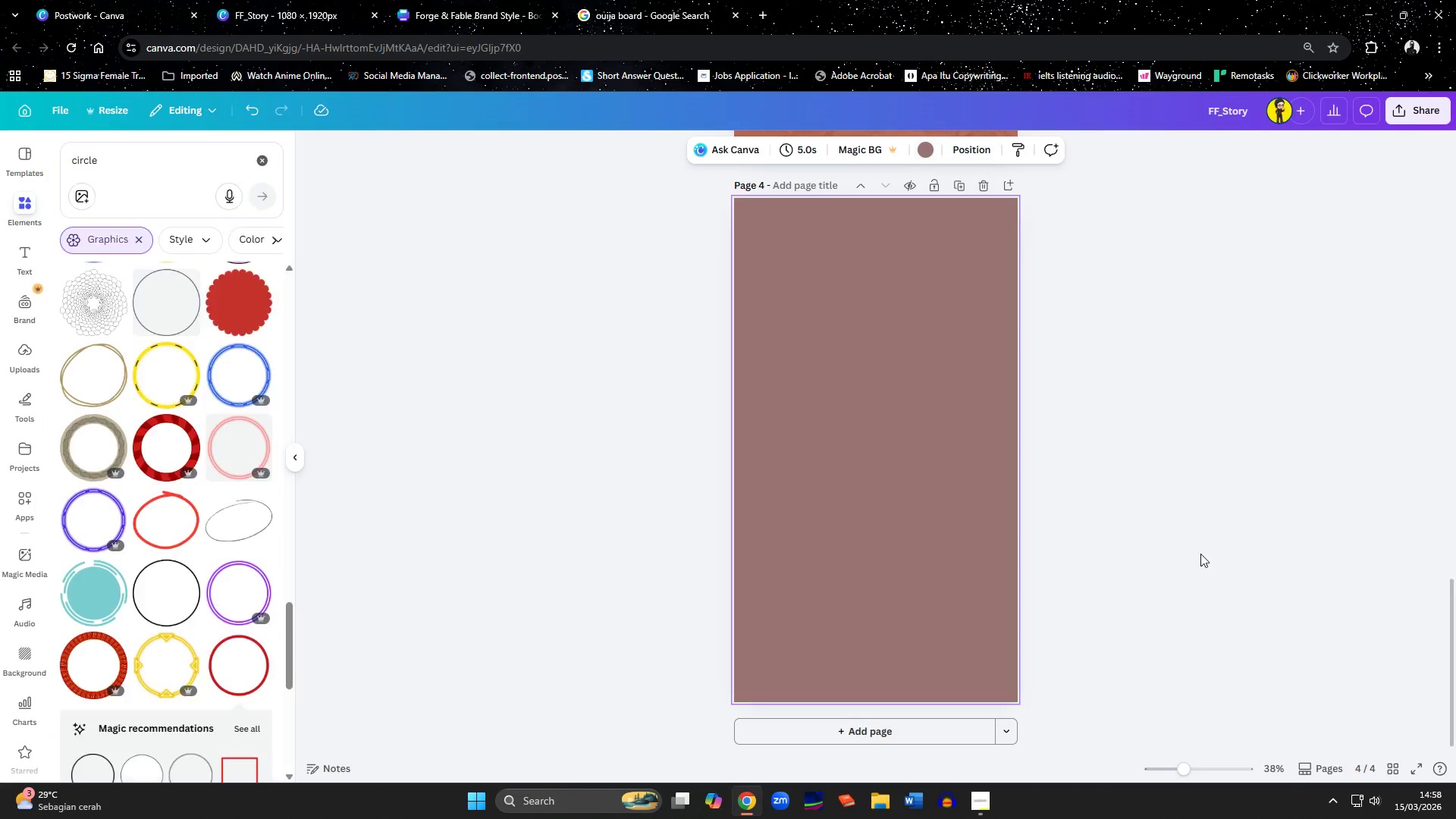 
scroll: coordinate [1200, 554], scroll_direction: up, amount: 8.0
 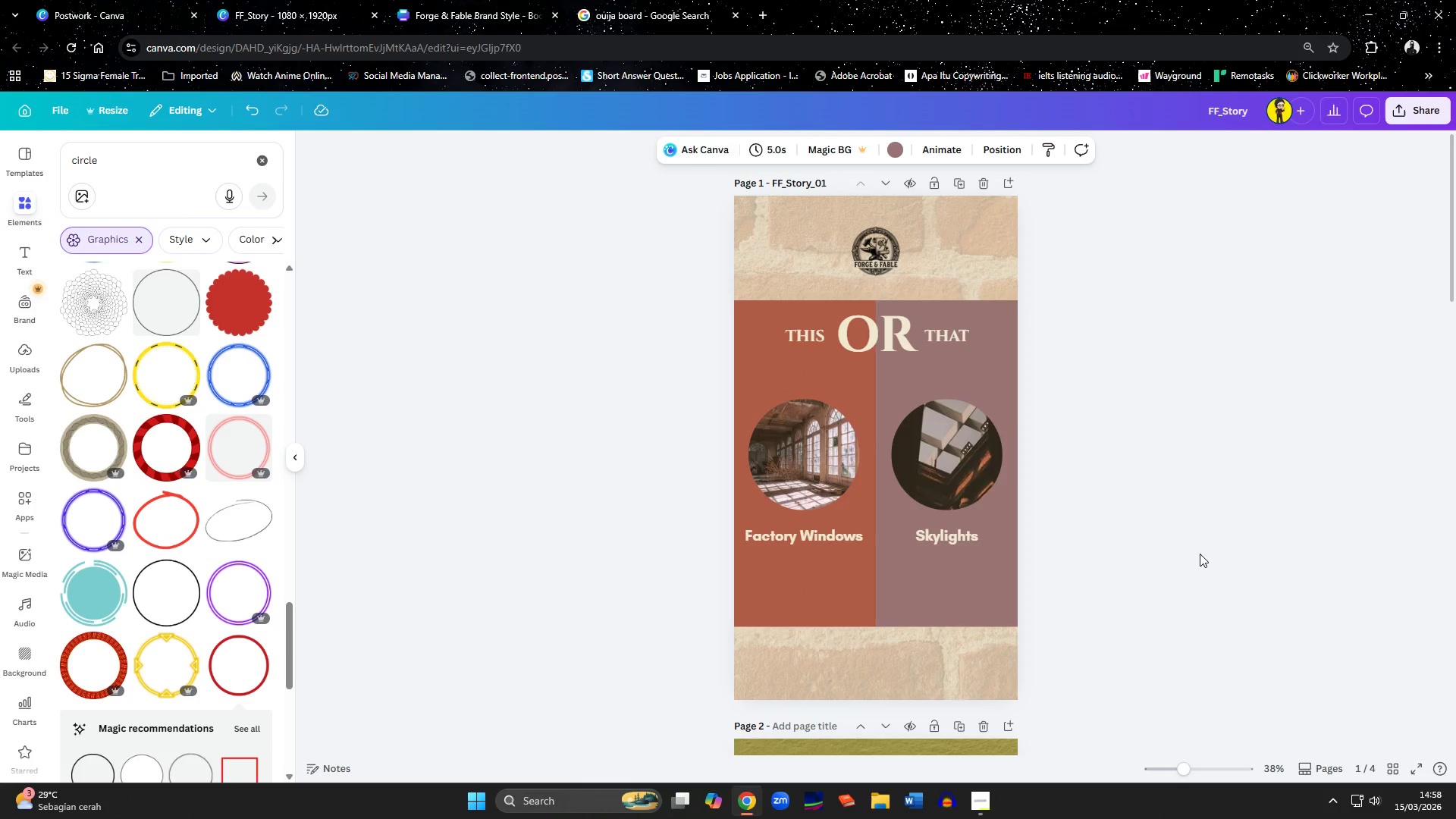 
scroll: coordinate [1200, 554], scroll_direction: down, amount: 10.0
 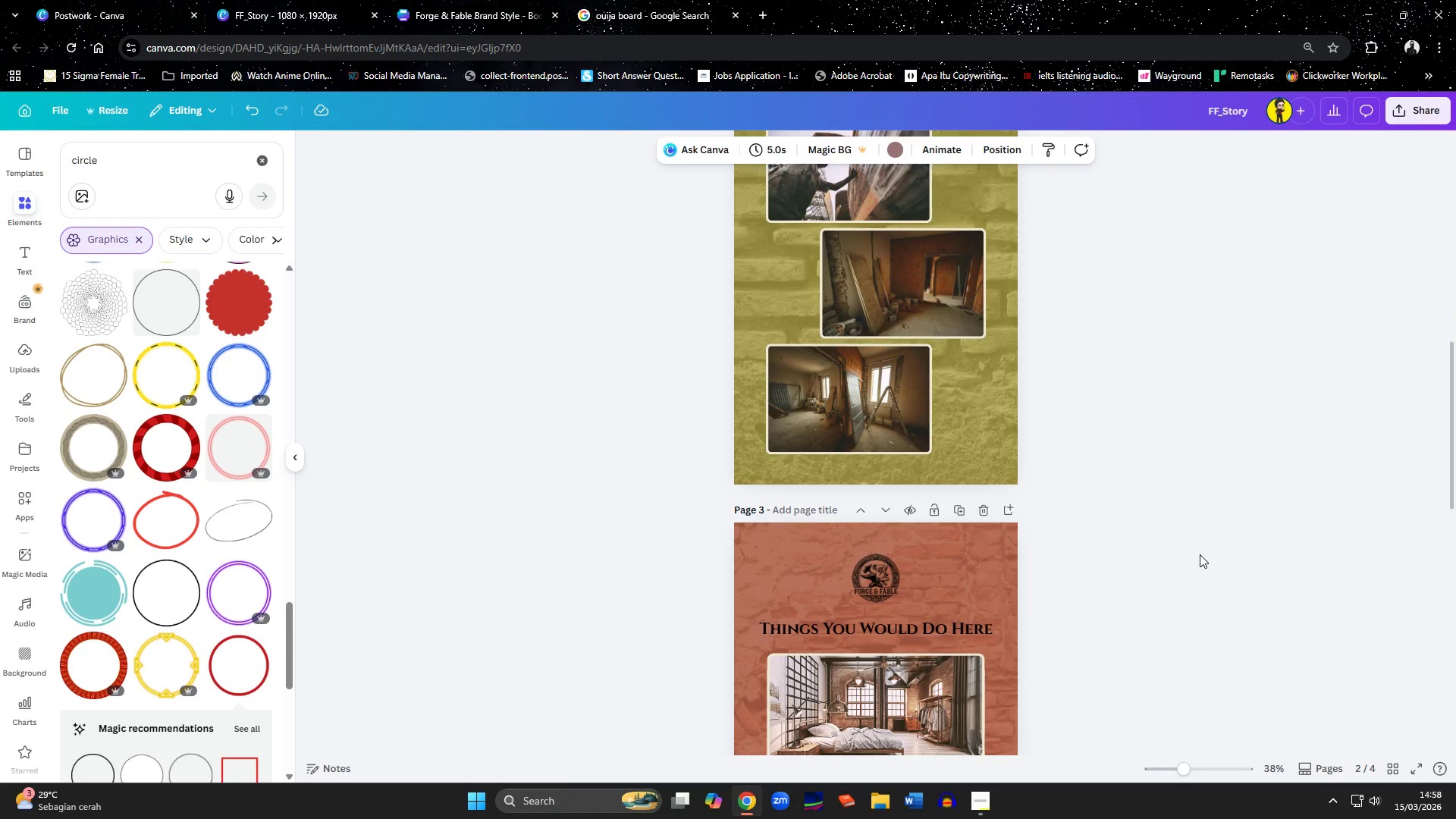 
left_click([261, 153])
 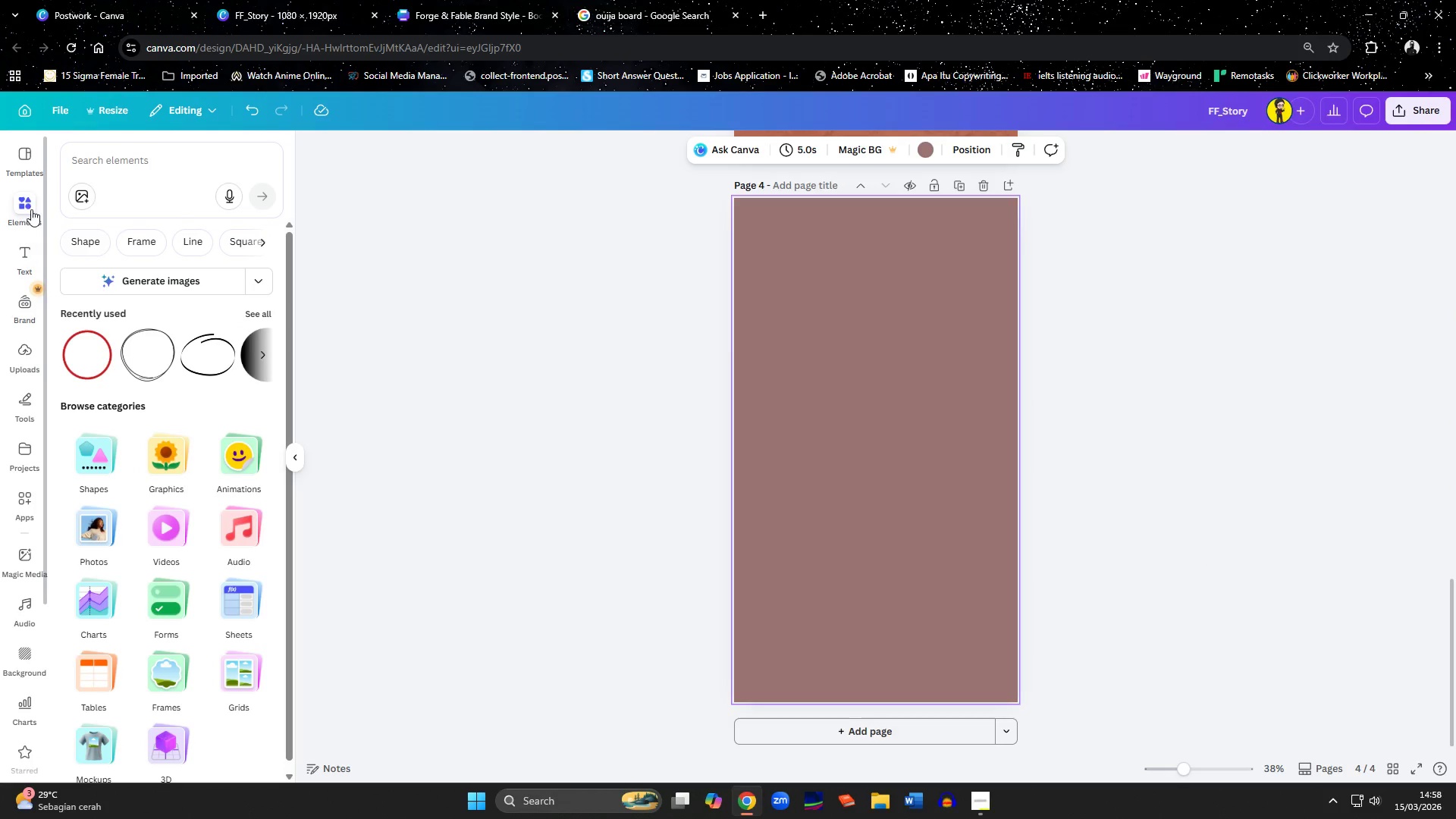 
scroll: coordinate [1200, 554], scroll_direction: down, amount: 9.0
 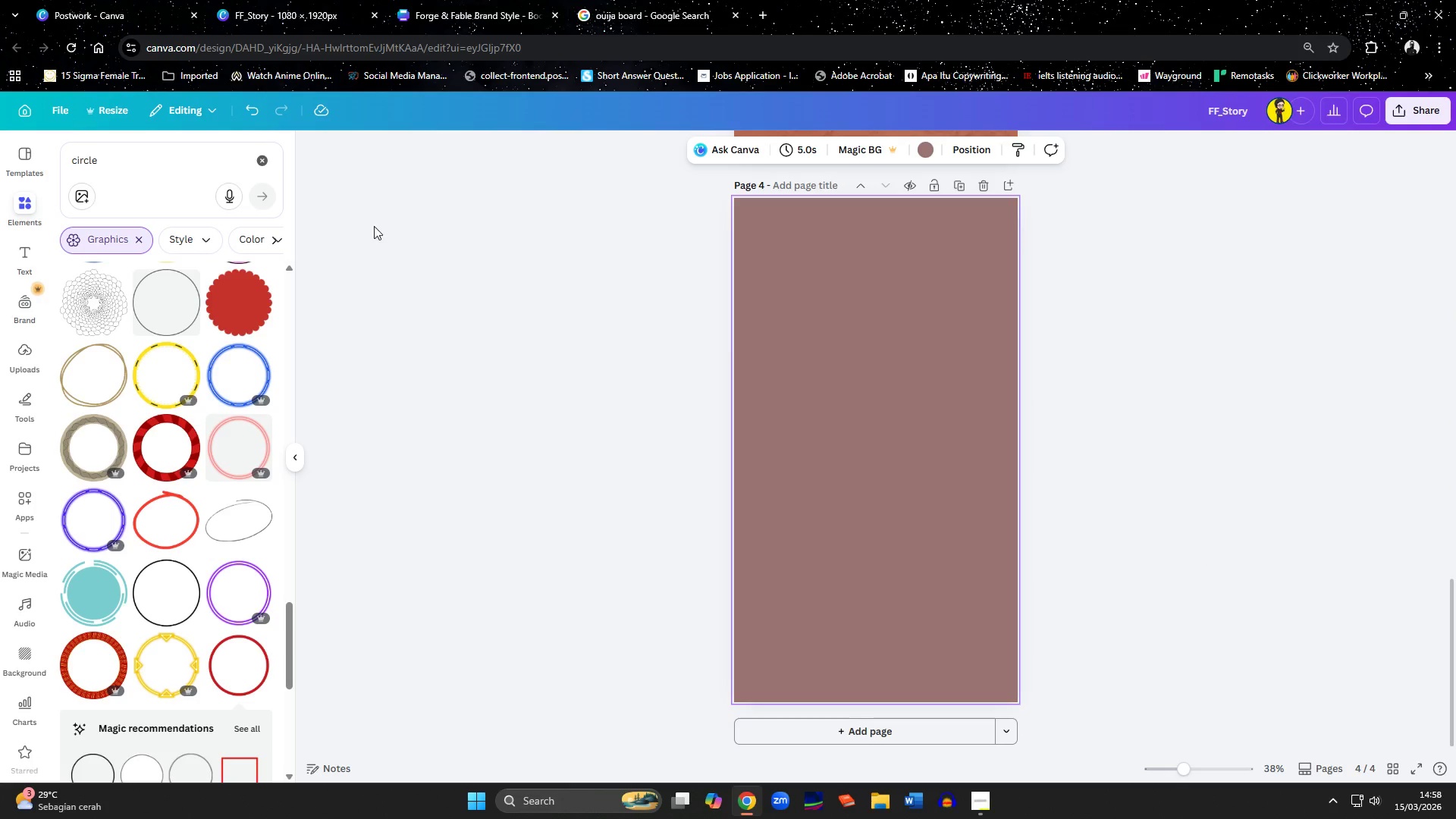 
left_click([128, 171])
 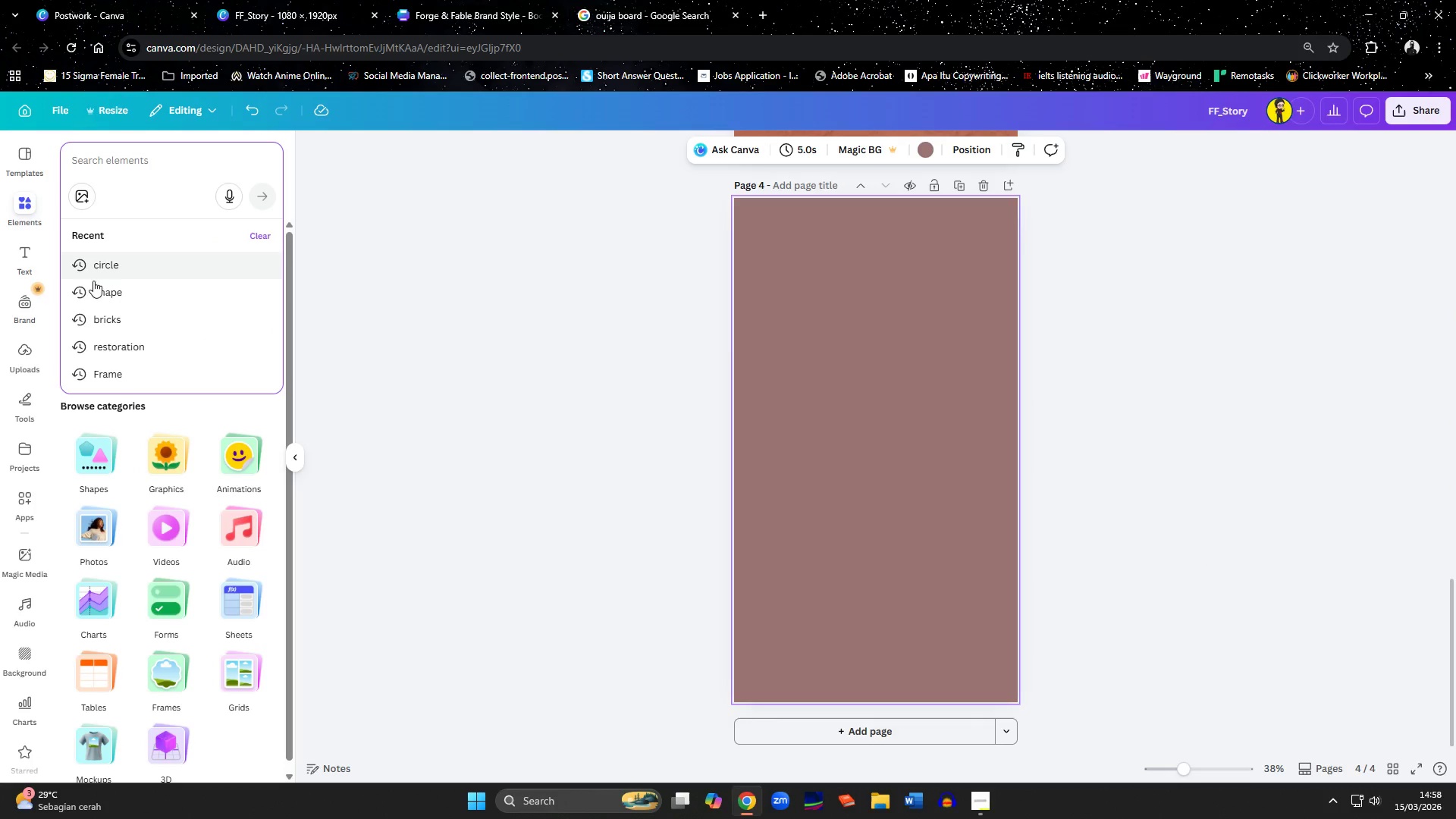 
left_click([92, 313])
 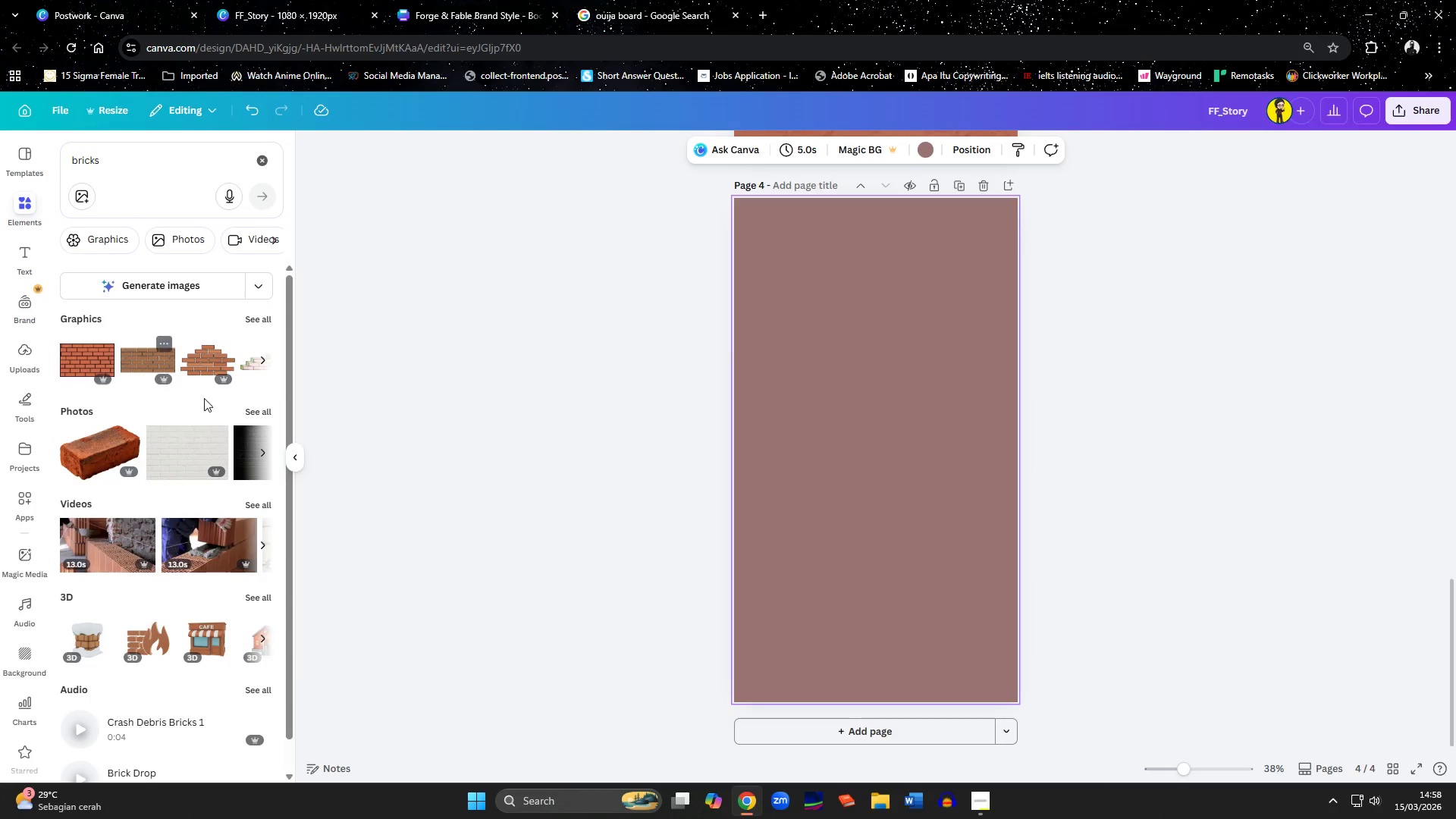 
left_click([252, 415])
 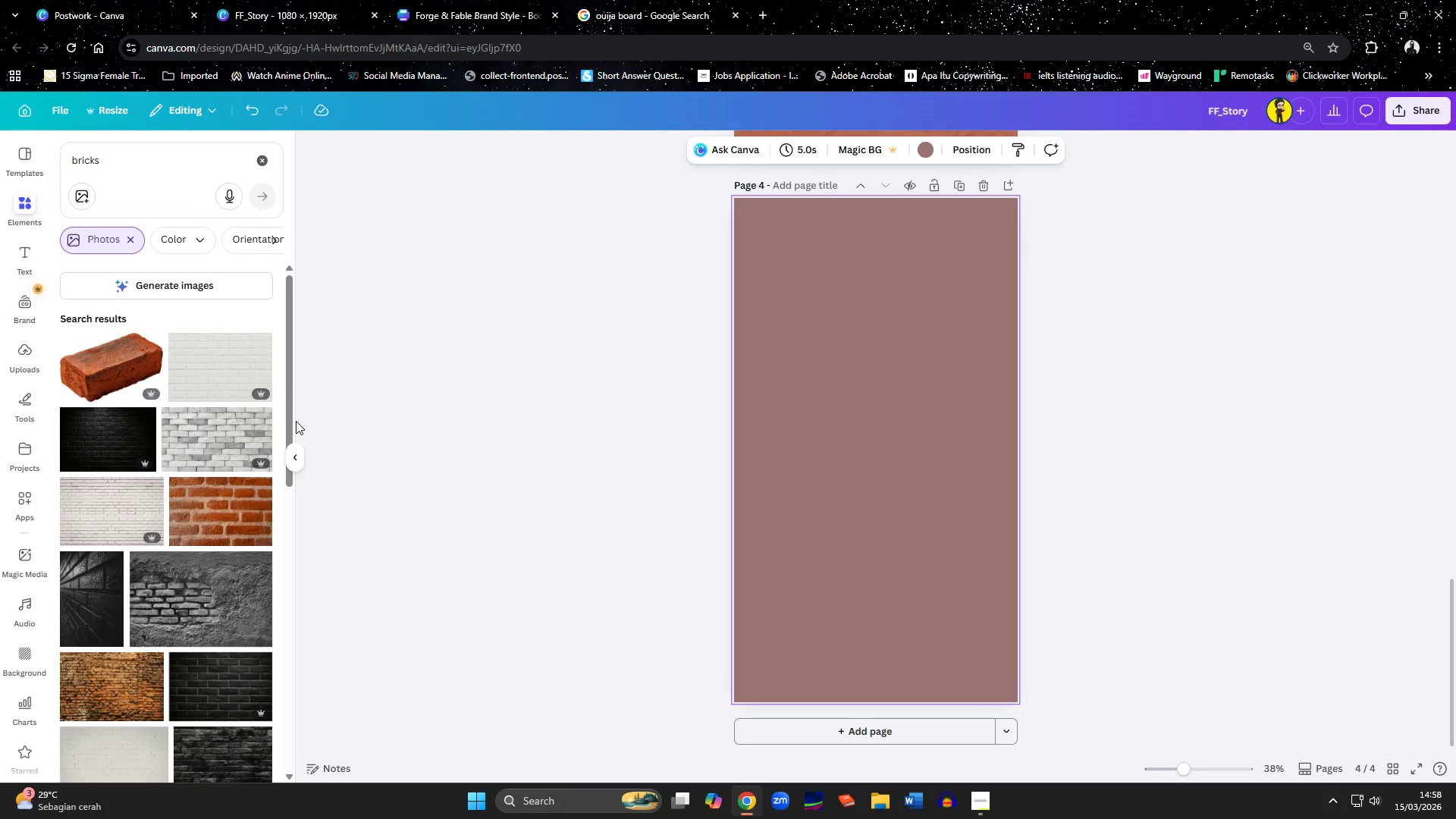 
scroll: coordinate [100, 330], scroll_direction: down, amount: 12.0
 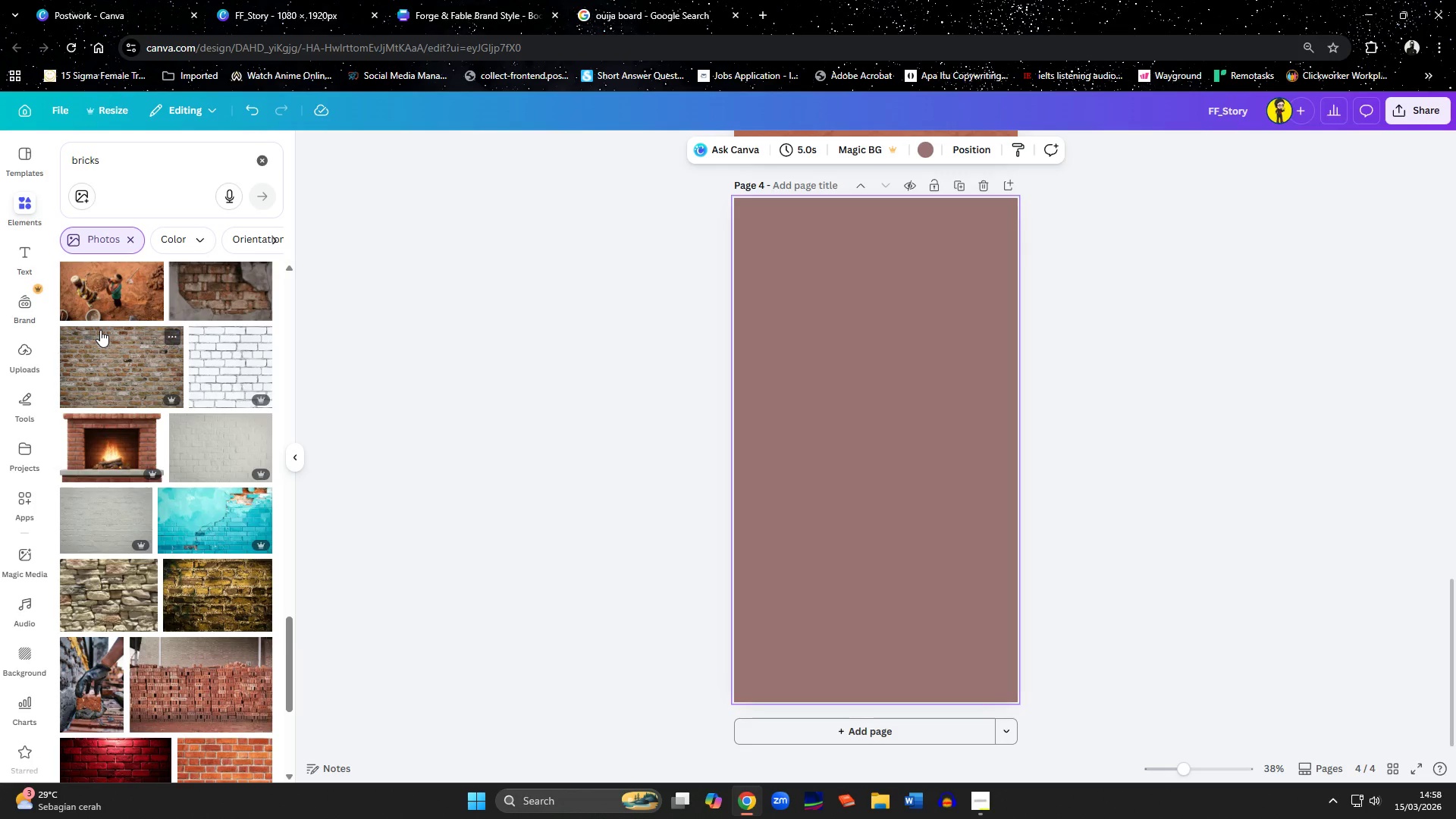 
left_click([86, 604])
 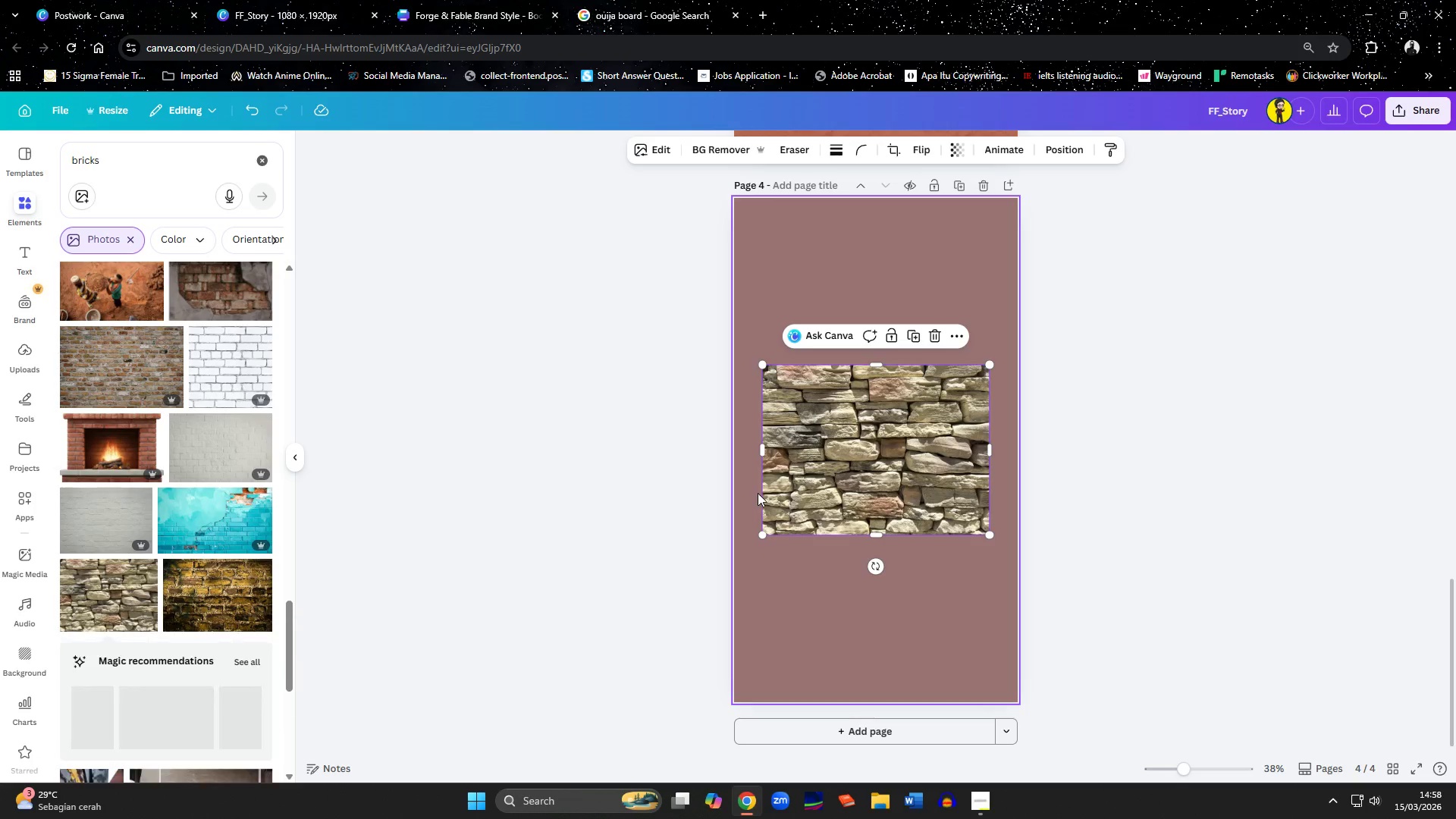 
right_click([827, 469])
 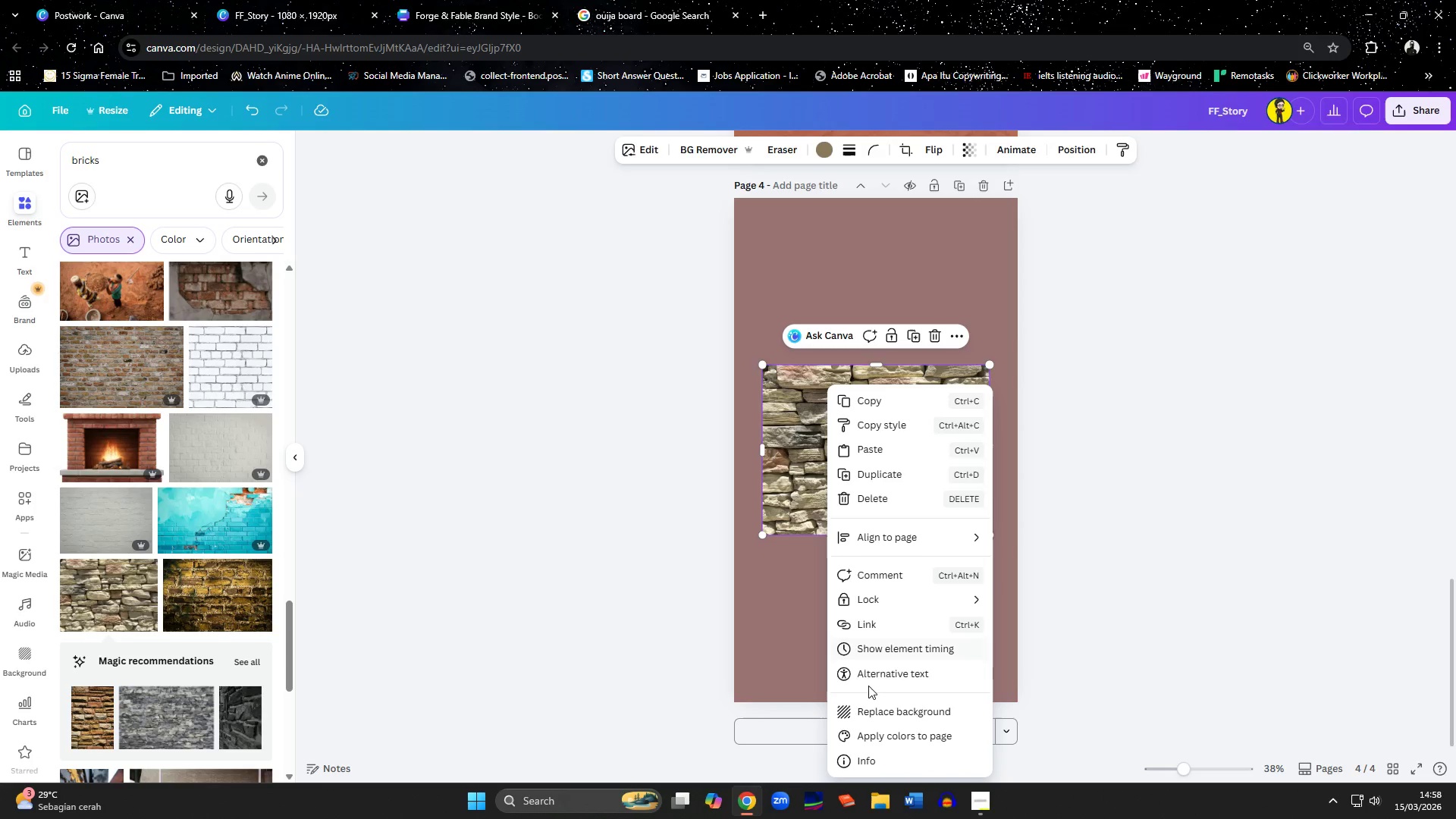 
left_click([877, 706])
 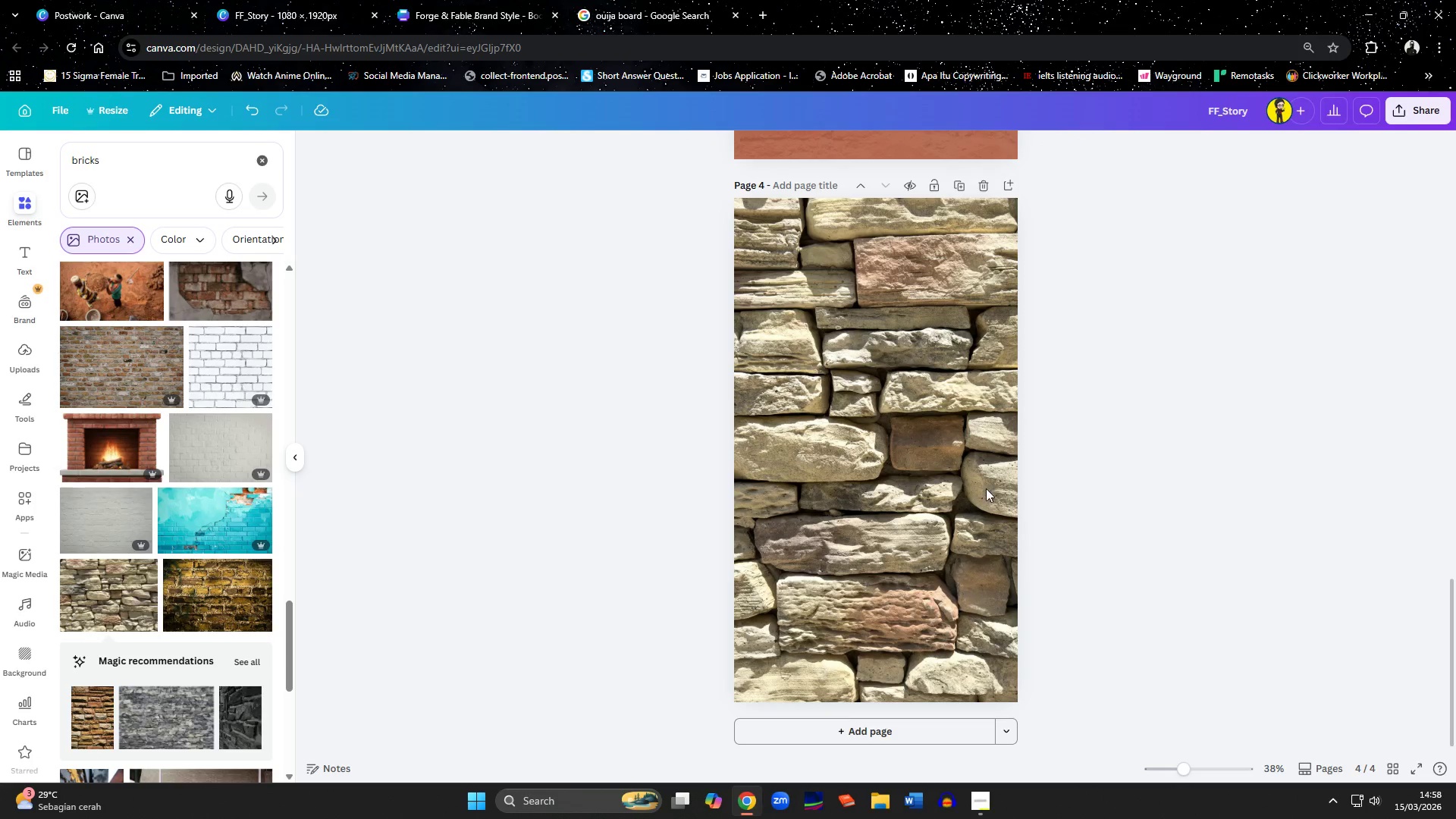 
left_click_drag(start_coordinate=[940, 475], to_coordinate=[965, 475])
 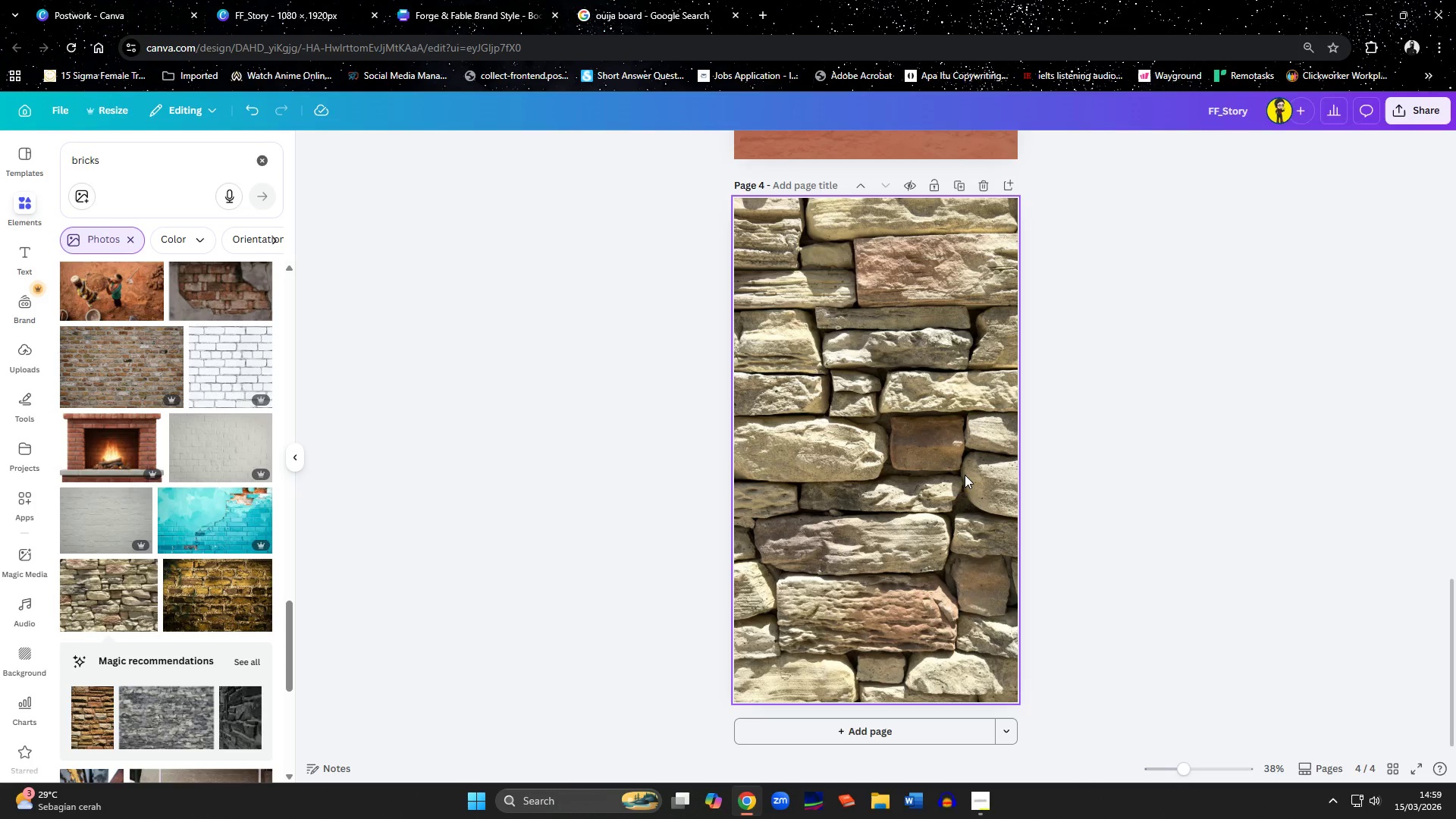 
double_click([965, 475])
 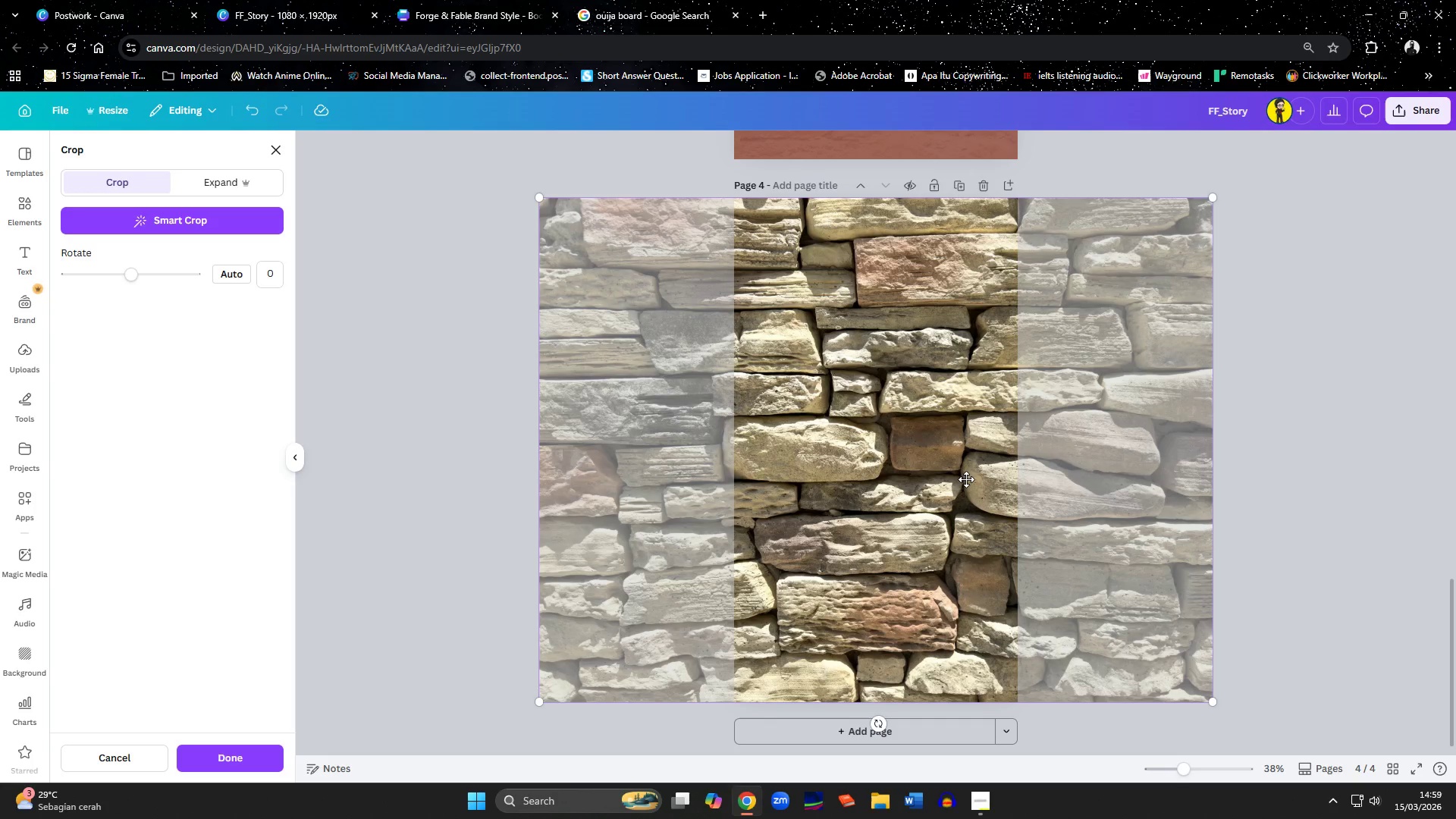 
left_click_drag(start_coordinate=[966, 480], to_coordinate=[1201, 506])
 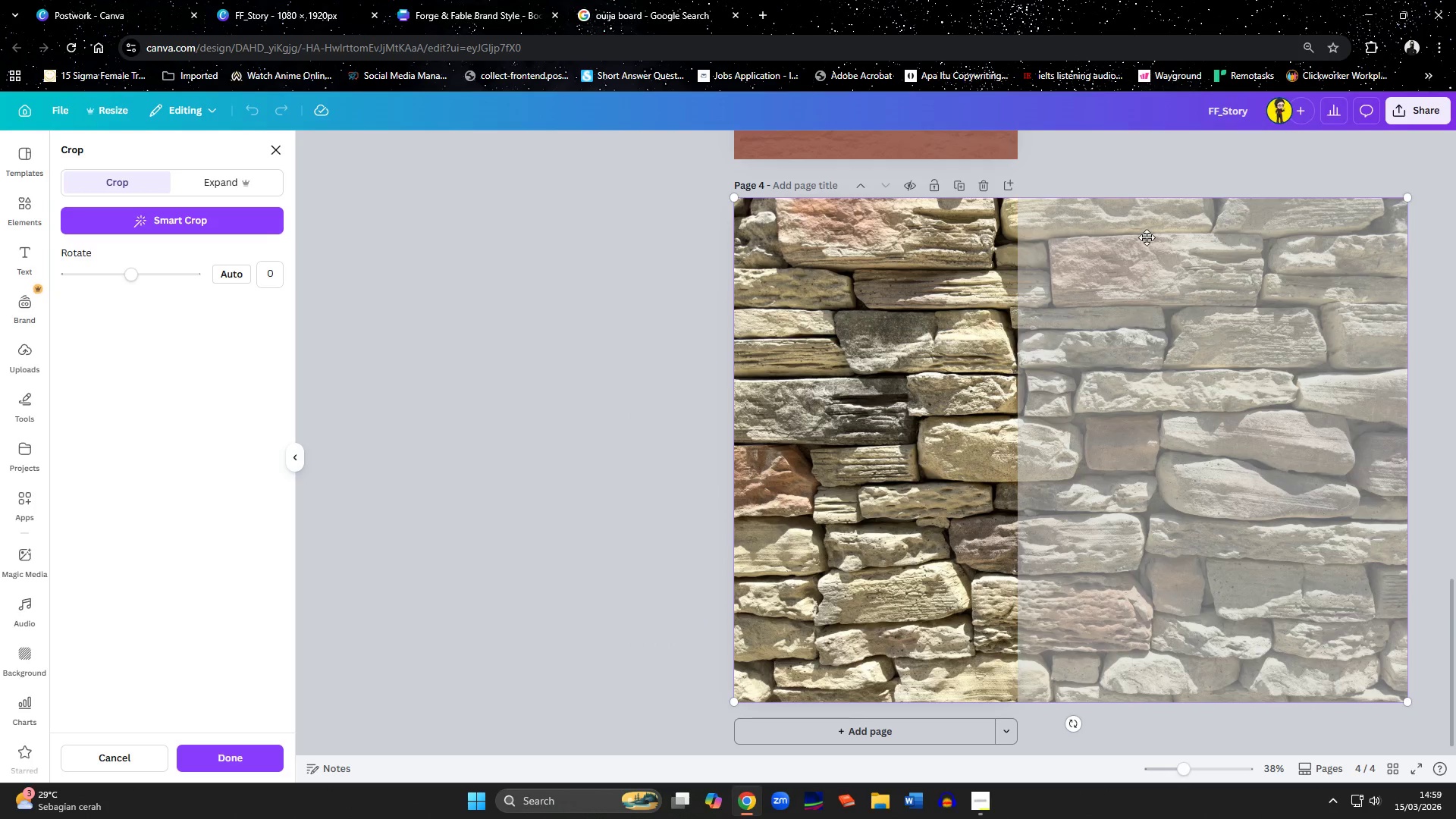 
left_click([1119, 170])
 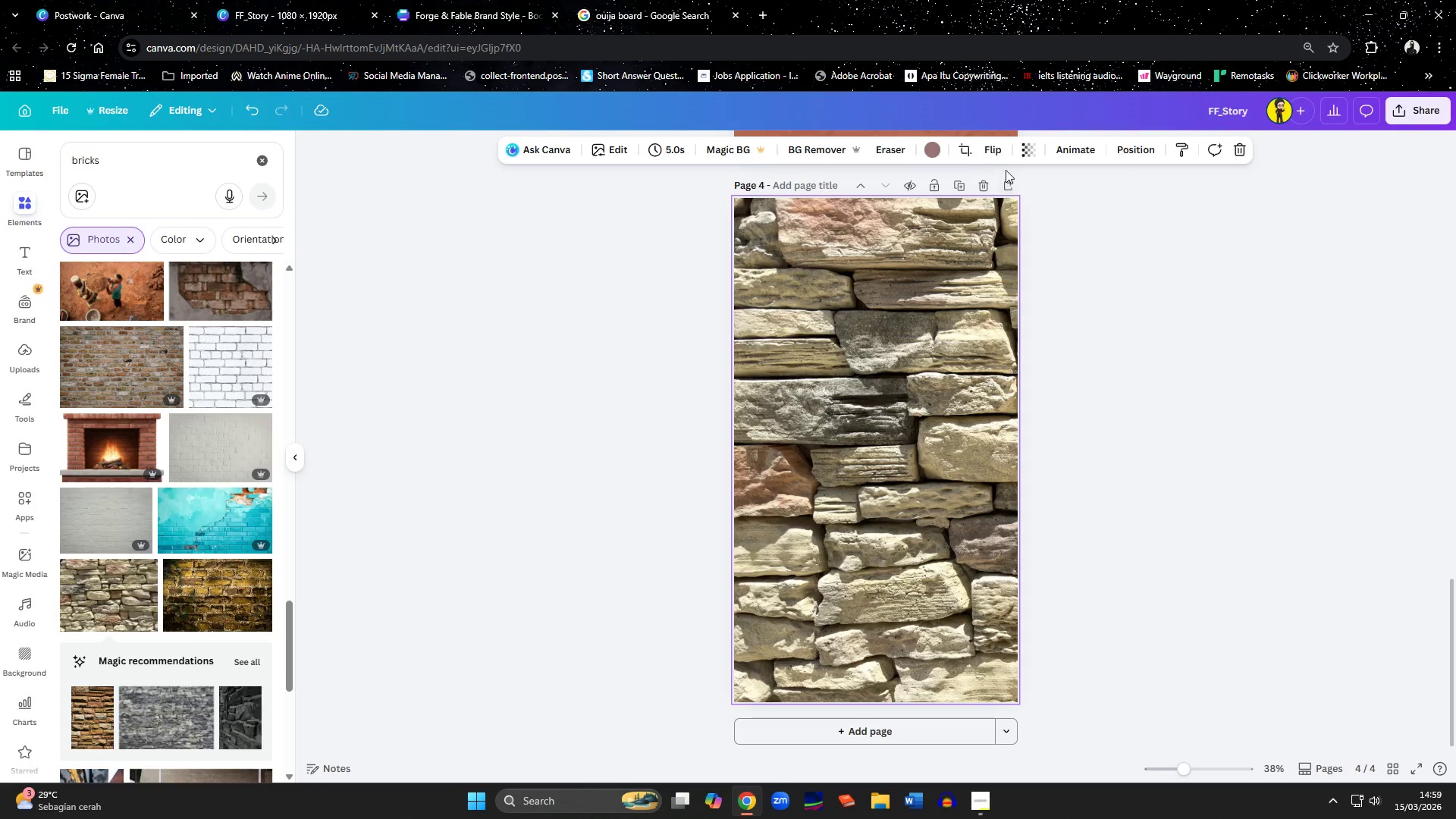 
double_click([1027, 148])
 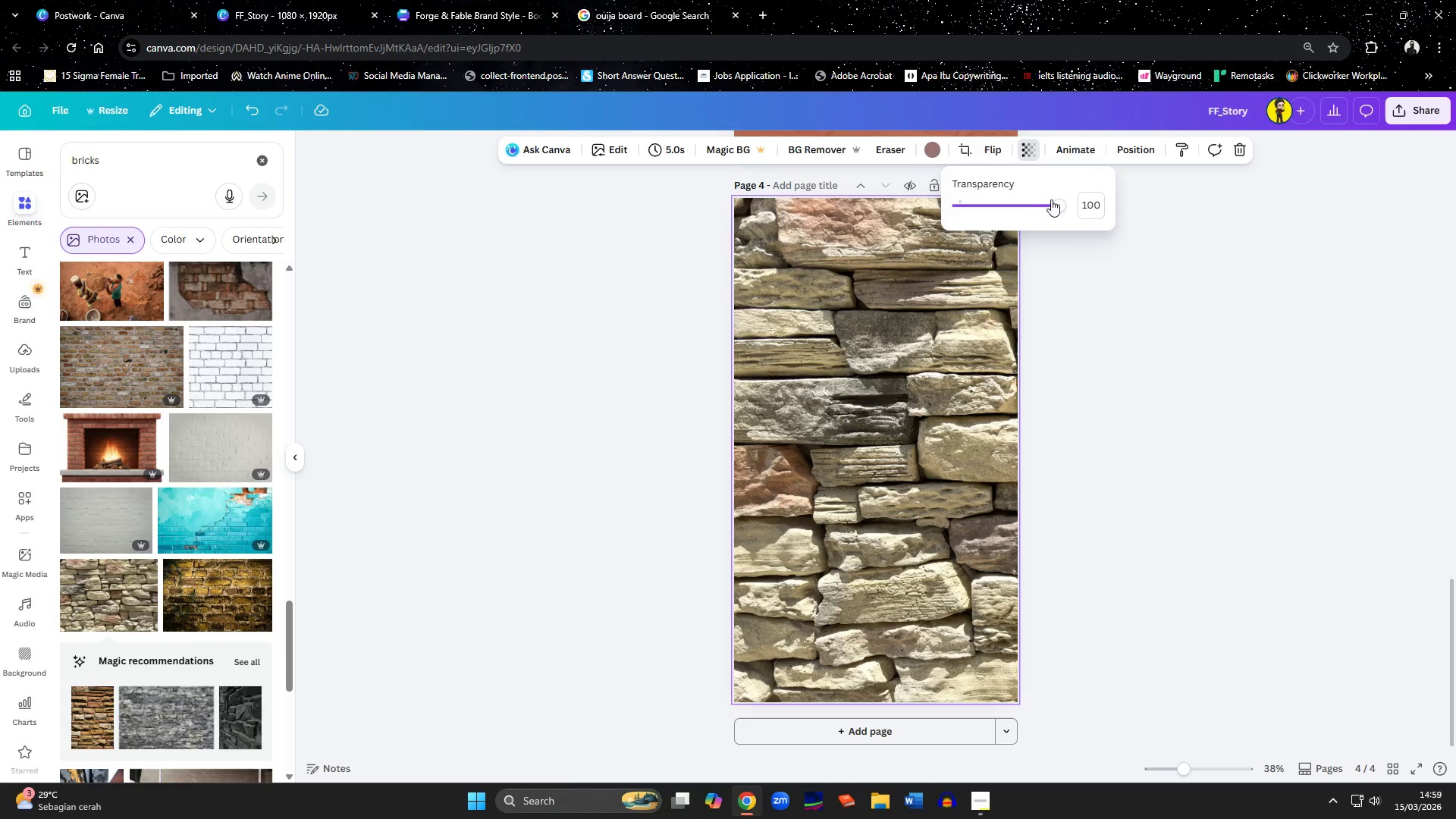 
left_click_drag(start_coordinate=[1059, 206], to_coordinate=[973, 211])
 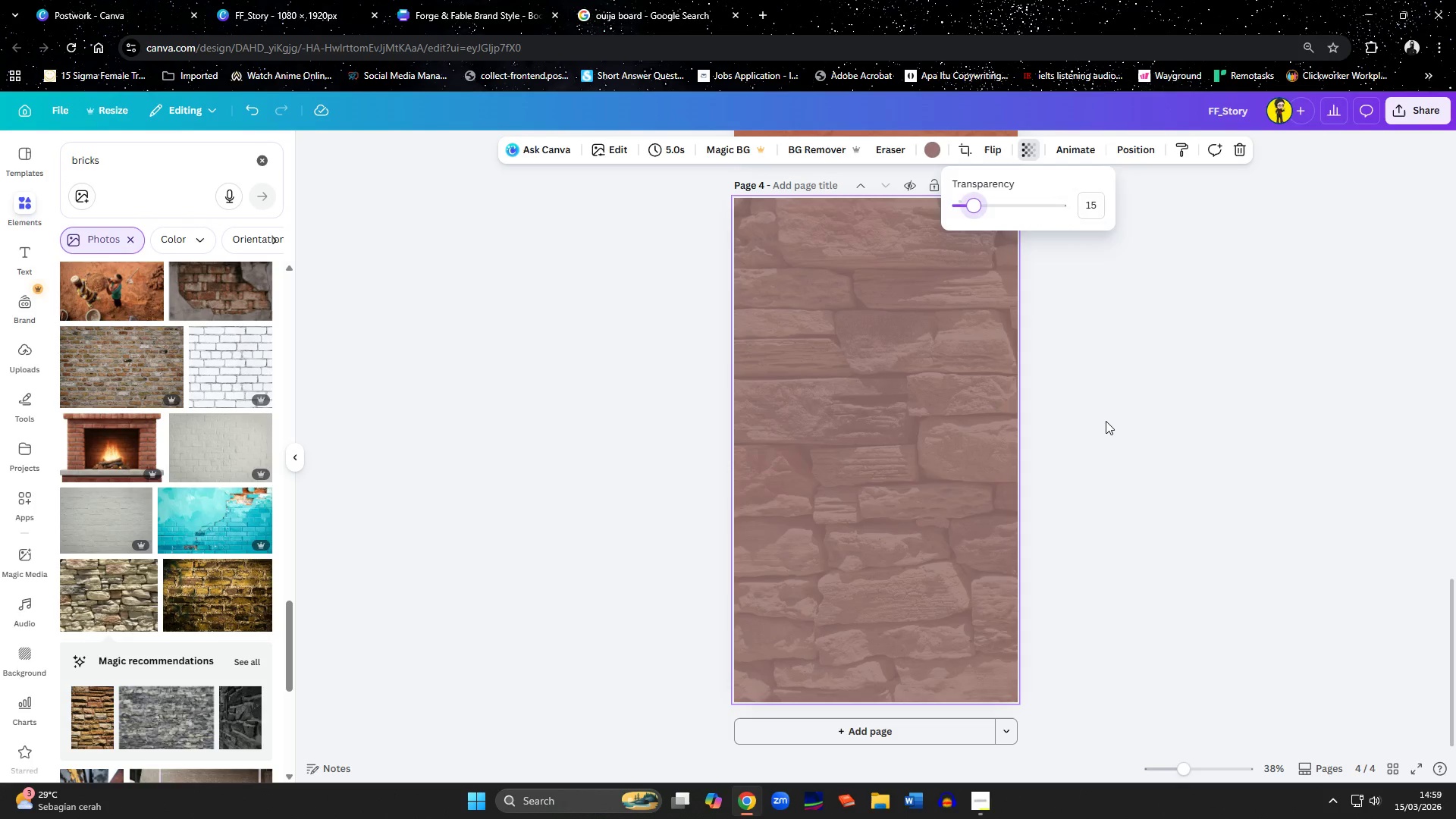 
left_click([1109, 428])
 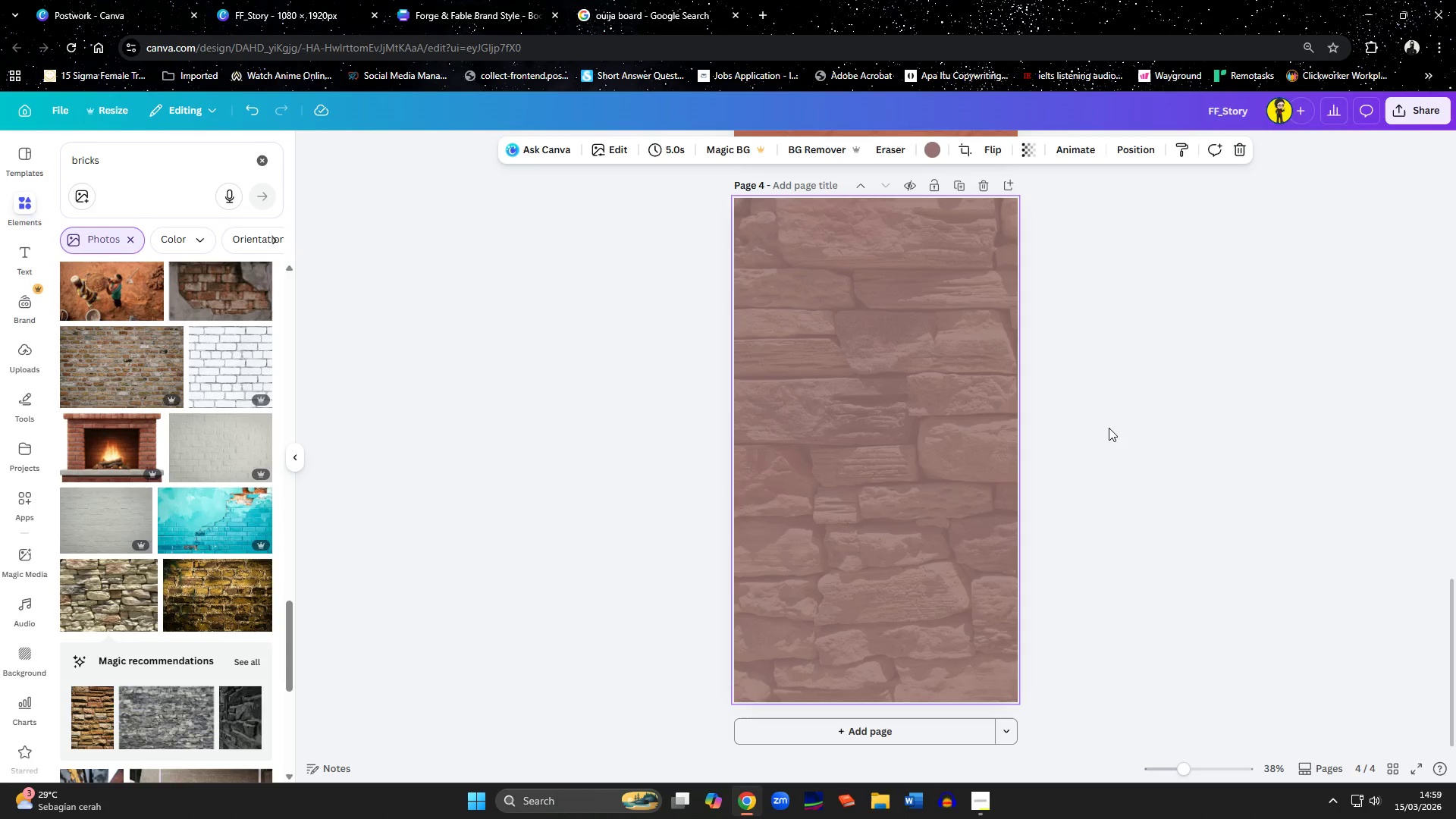 
left_click([868, 245])
 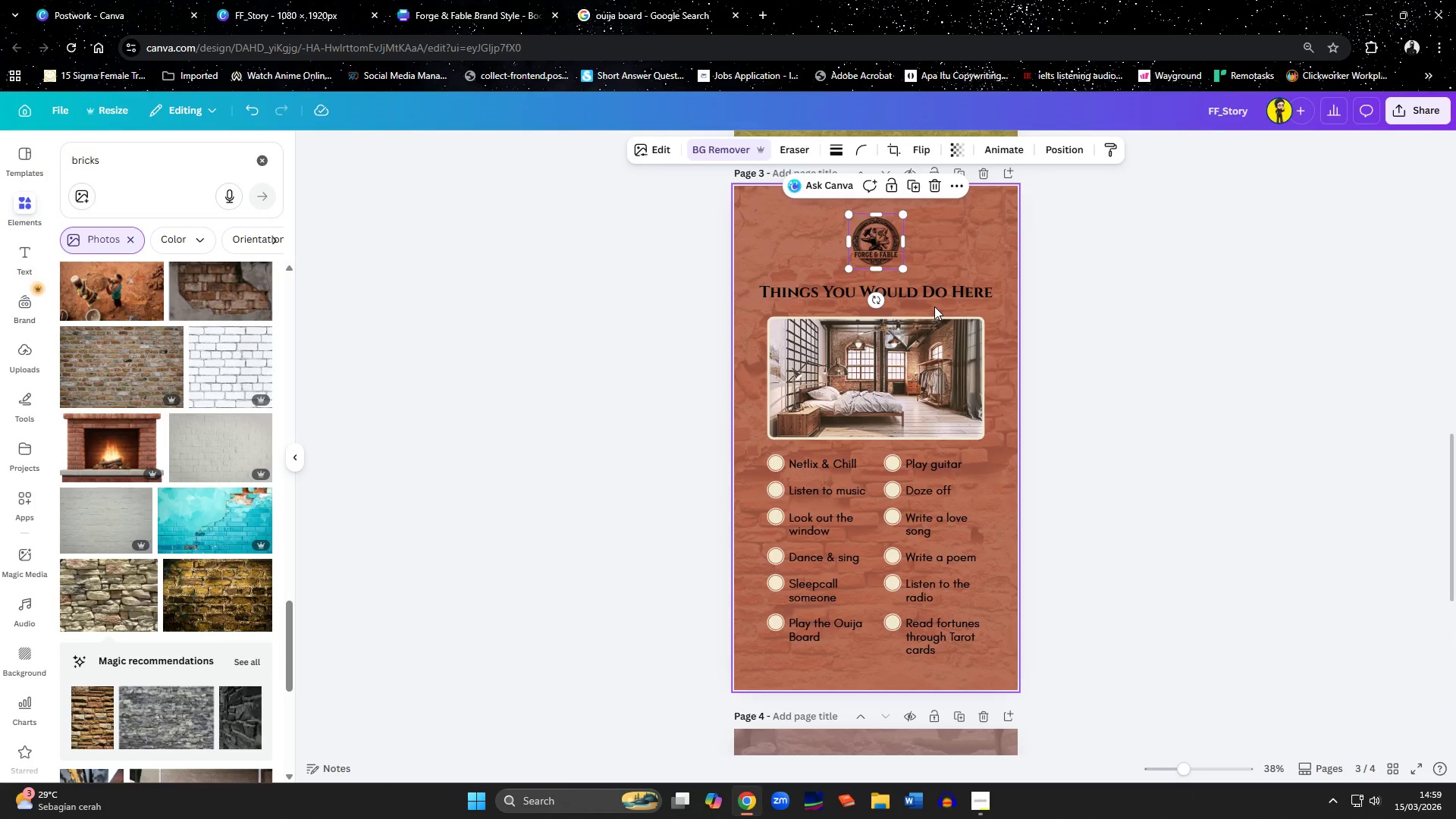 
scroll: coordinate [1109, 428], scroll_direction: up, amount: 7.0
 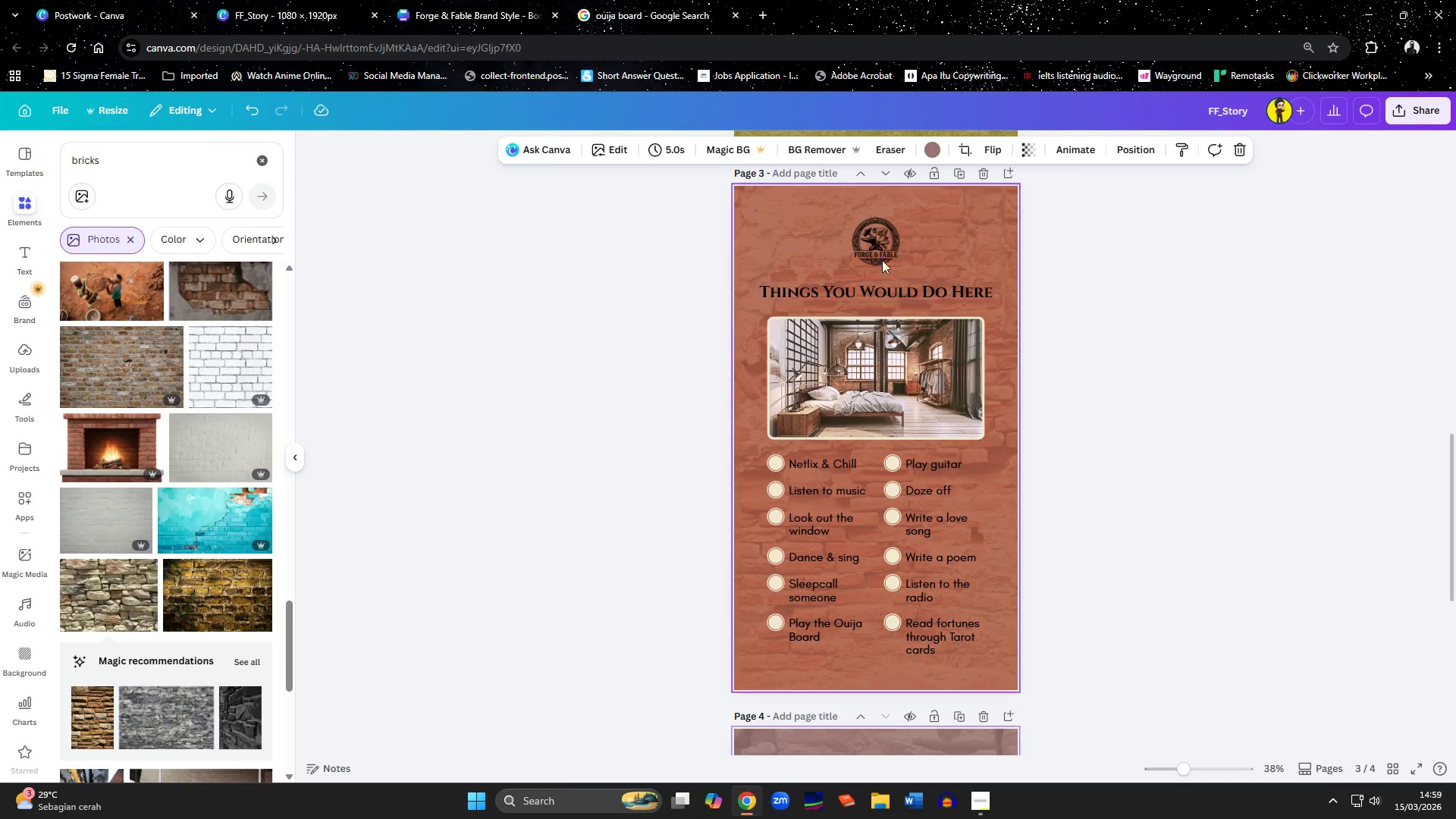 
scroll: coordinate [934, 306], scroll_direction: down, amount: 5.0
 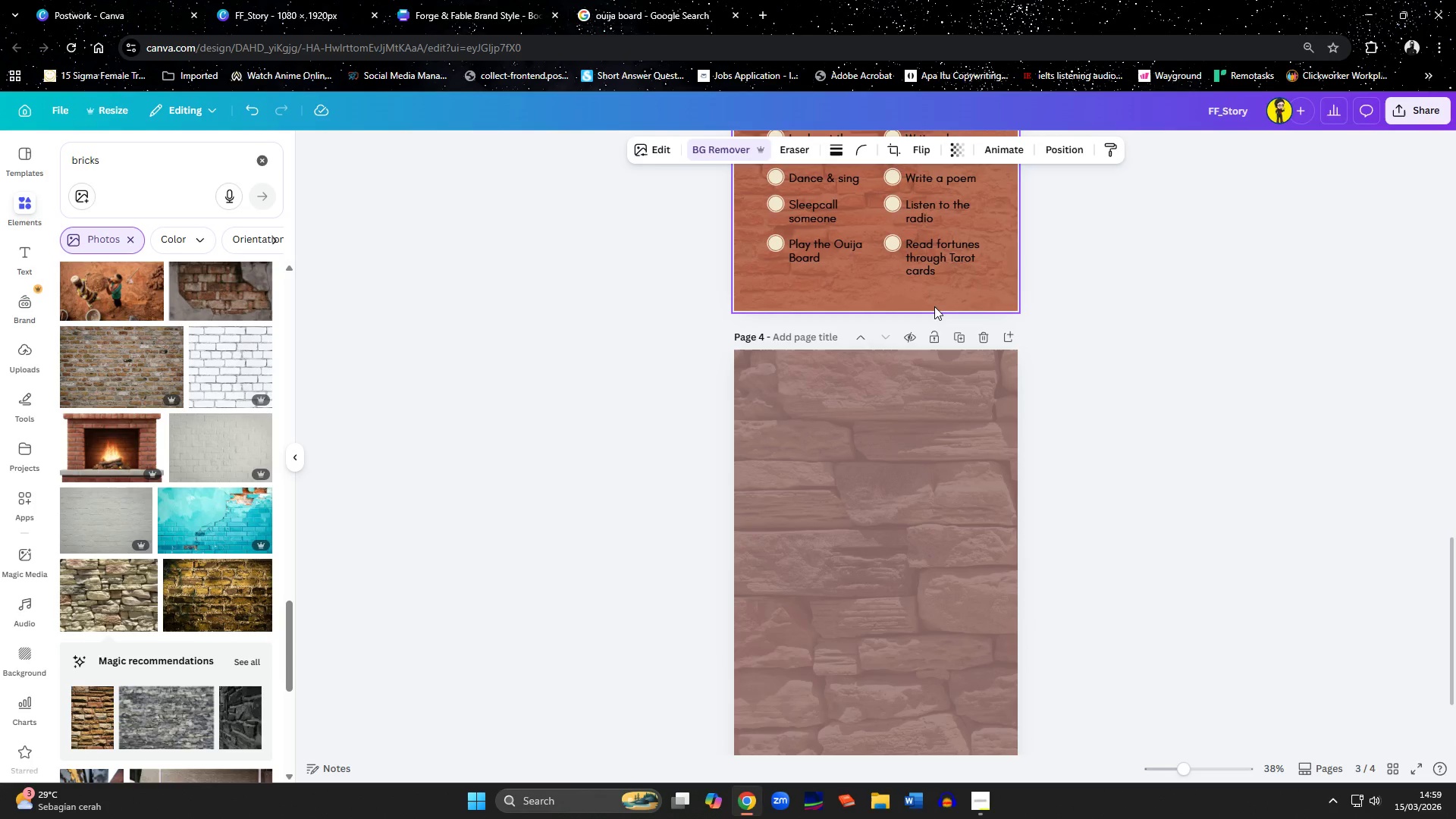 
left_click([474, 11])
 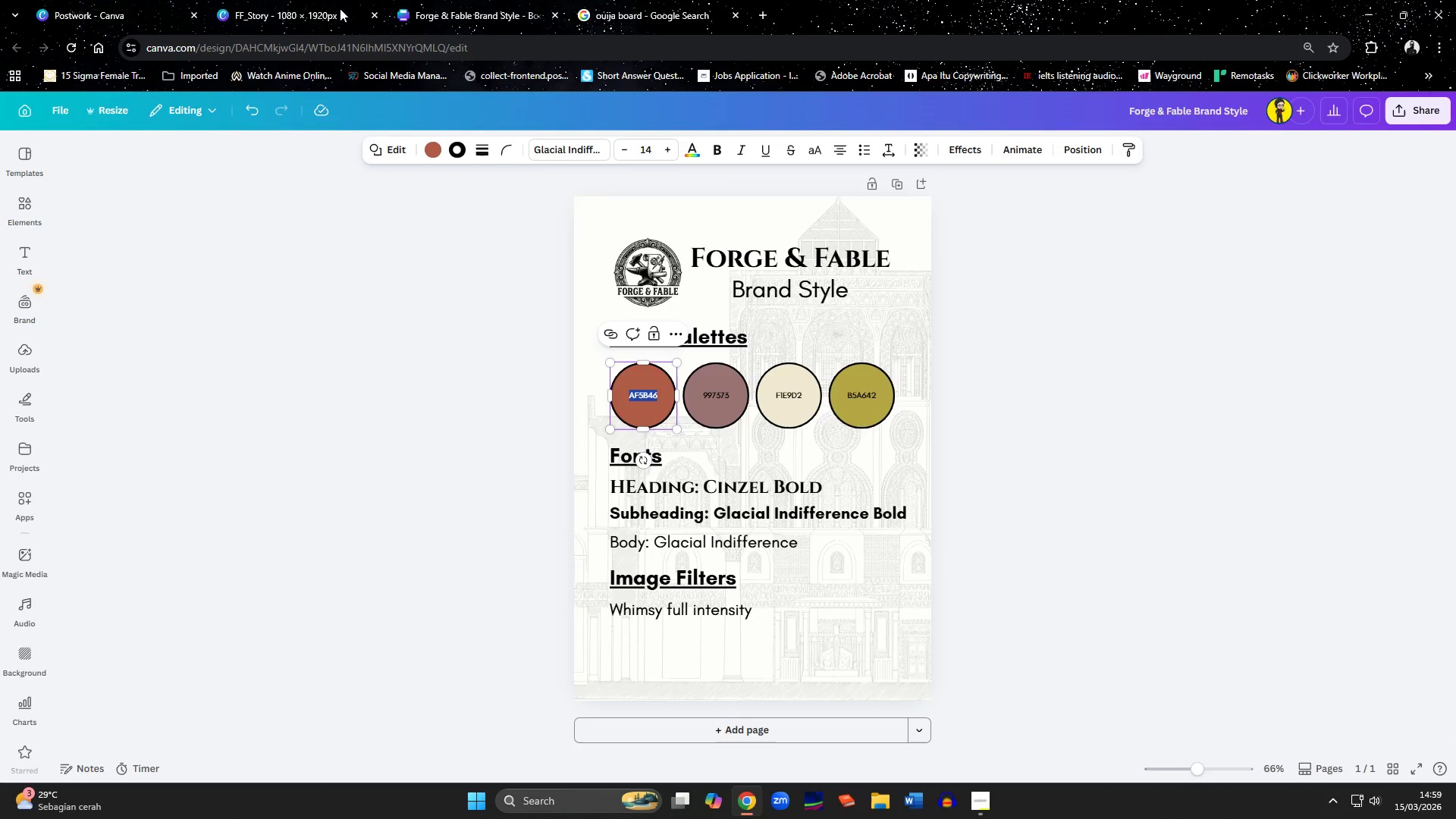 
scroll: coordinate [934, 306], scroll_direction: up, amount: 6.0
 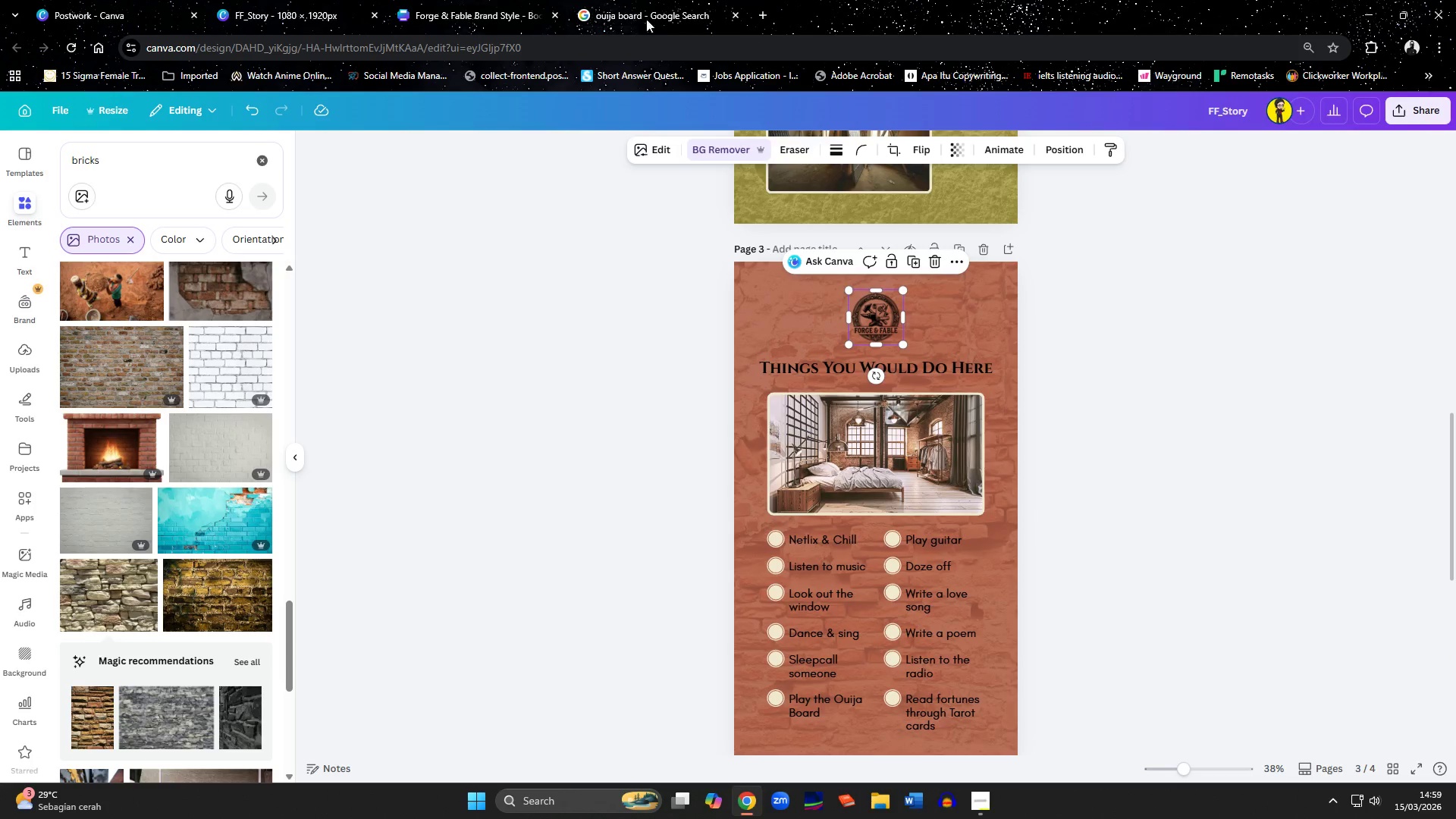 
left_click([296, 3])
 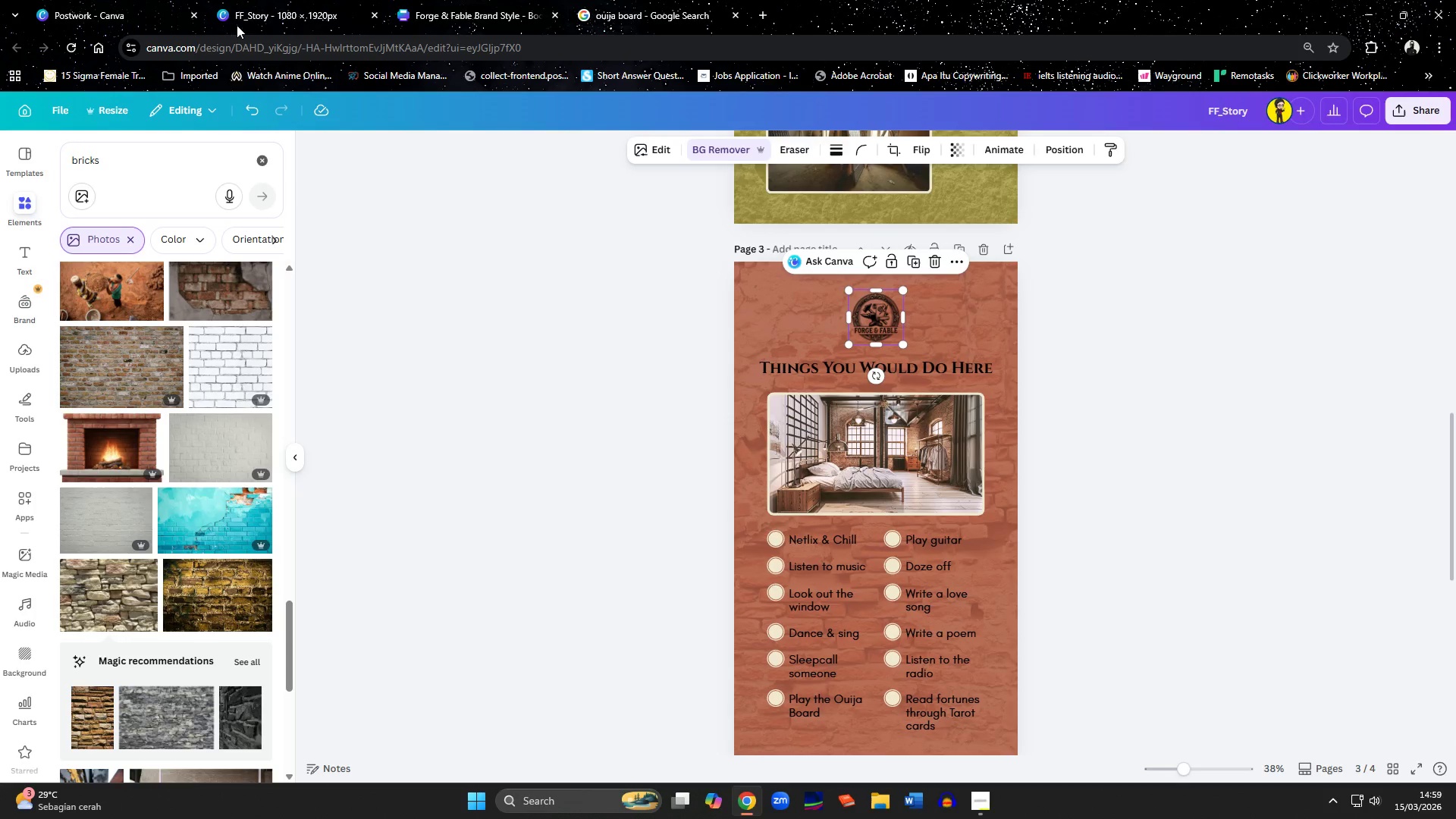 
left_click([97, 5])
 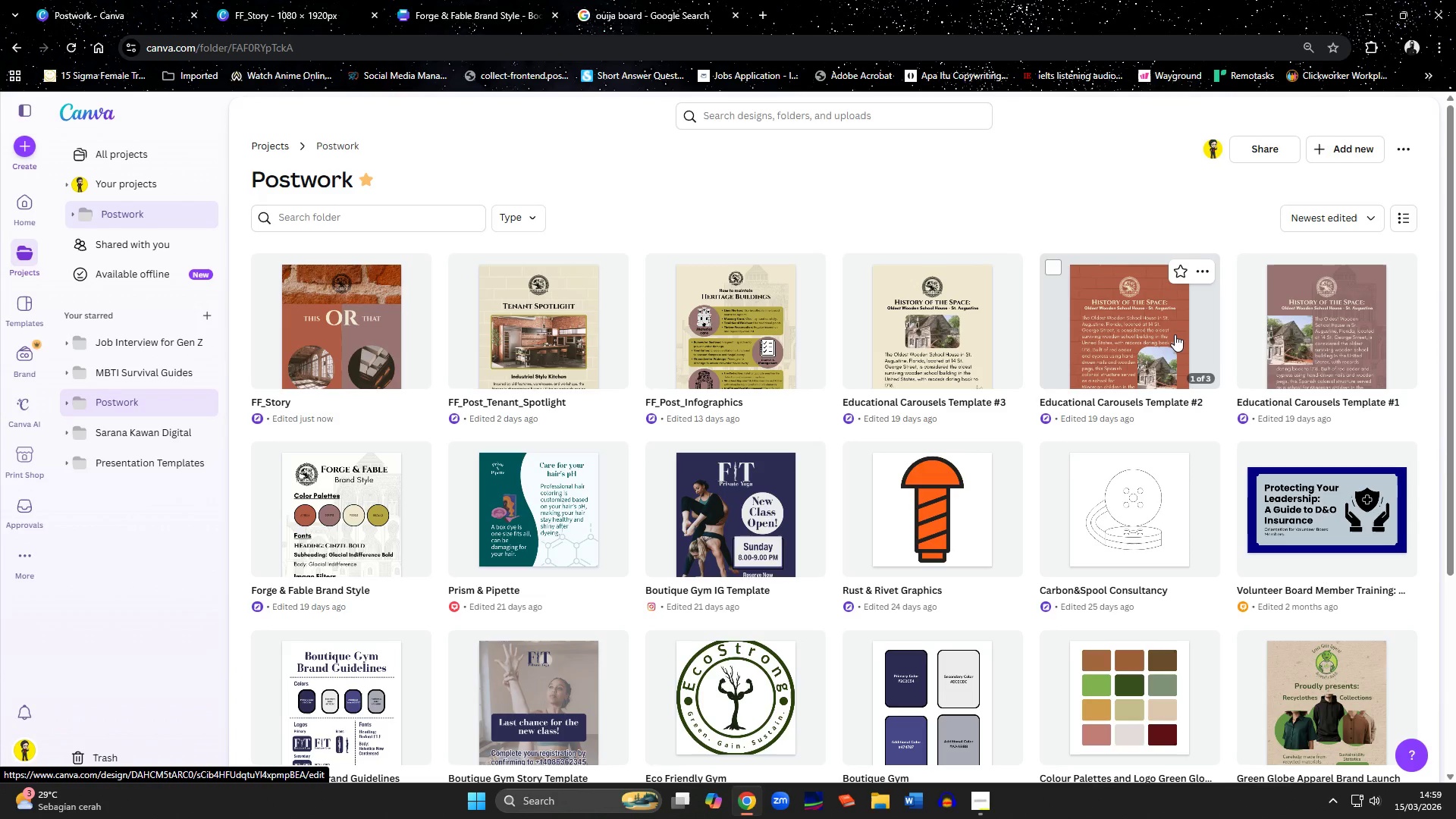 
left_click([1159, 324])
 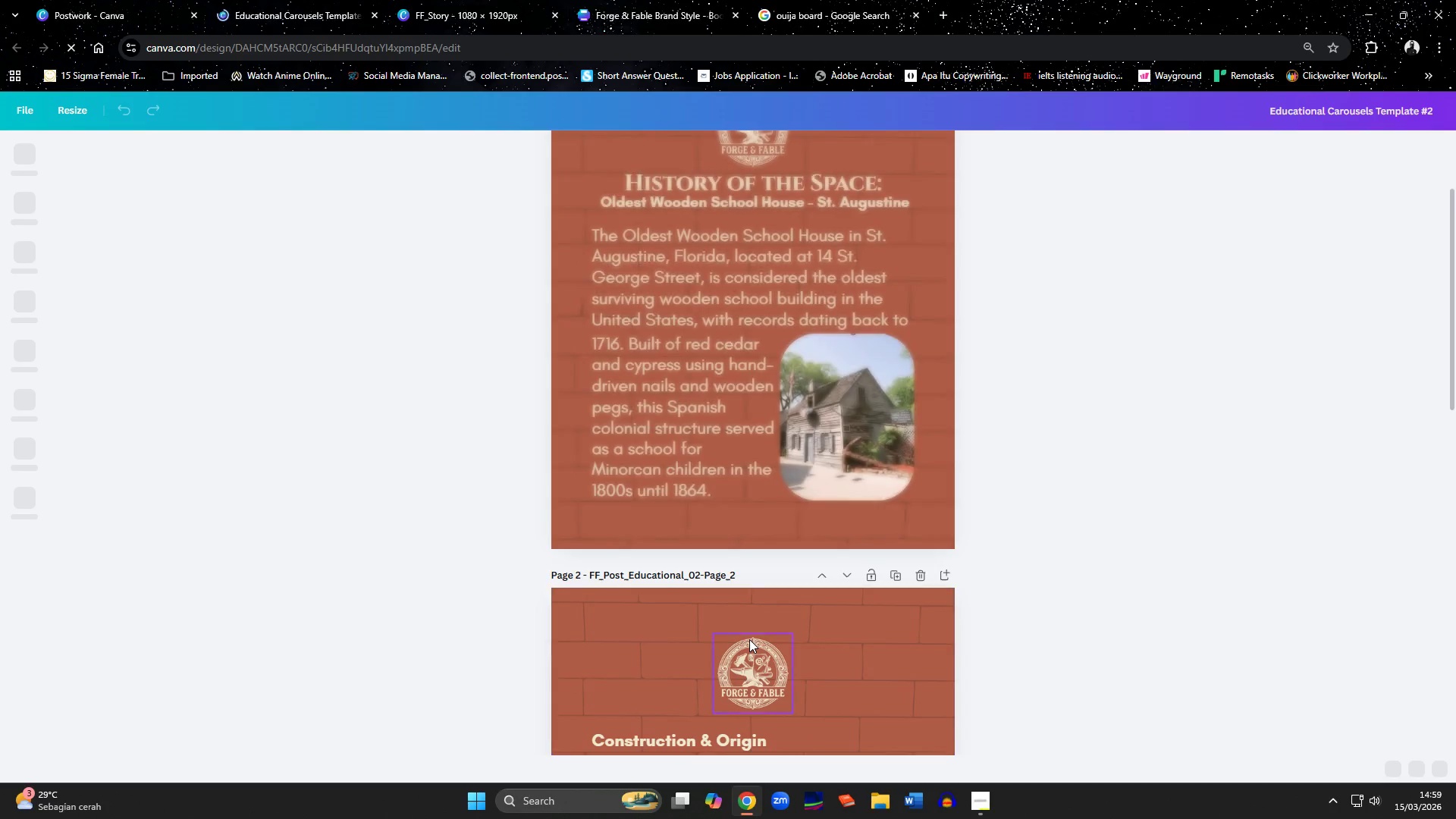 
left_click([754, 654])
 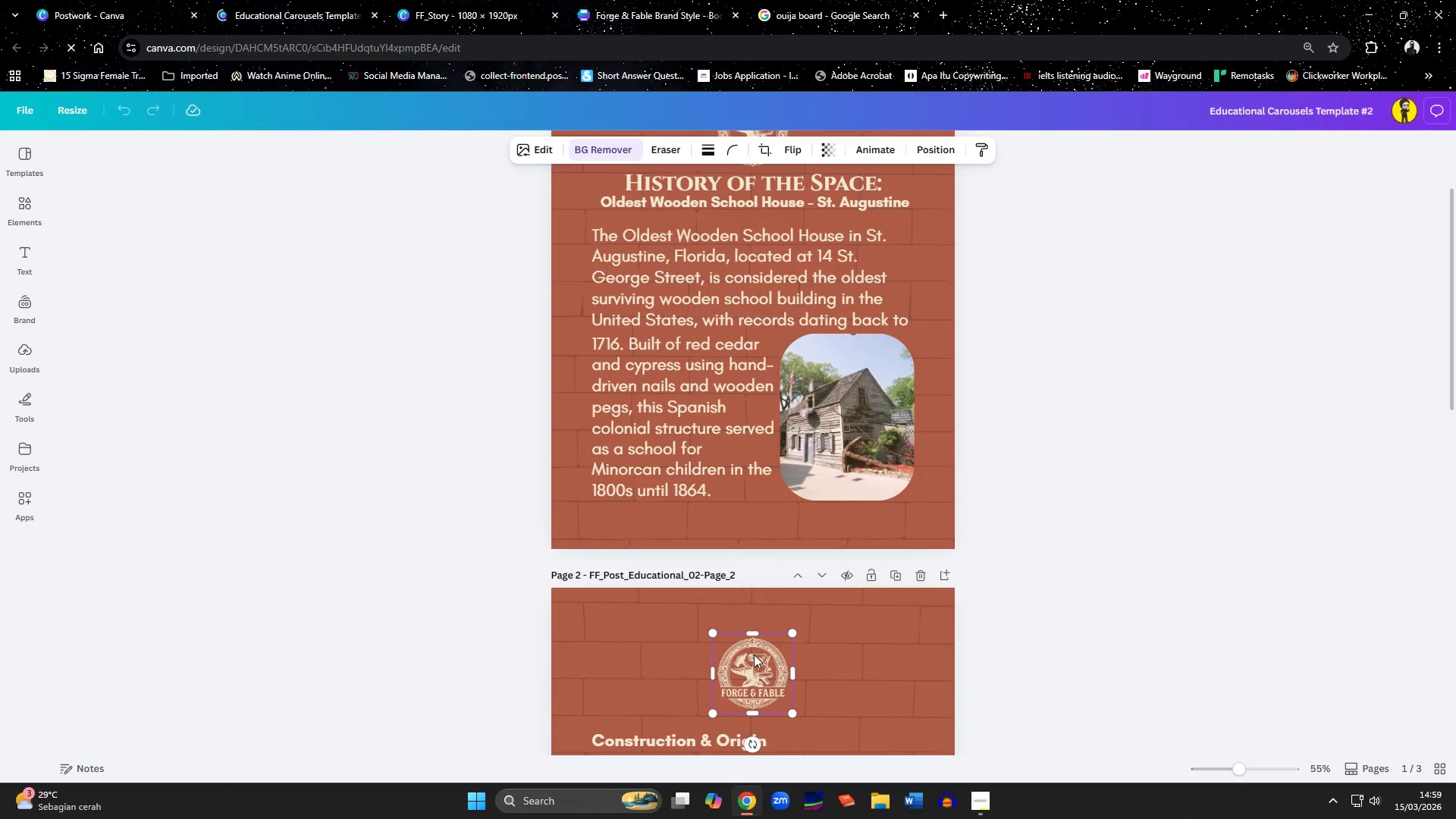 
key(Control+C)
 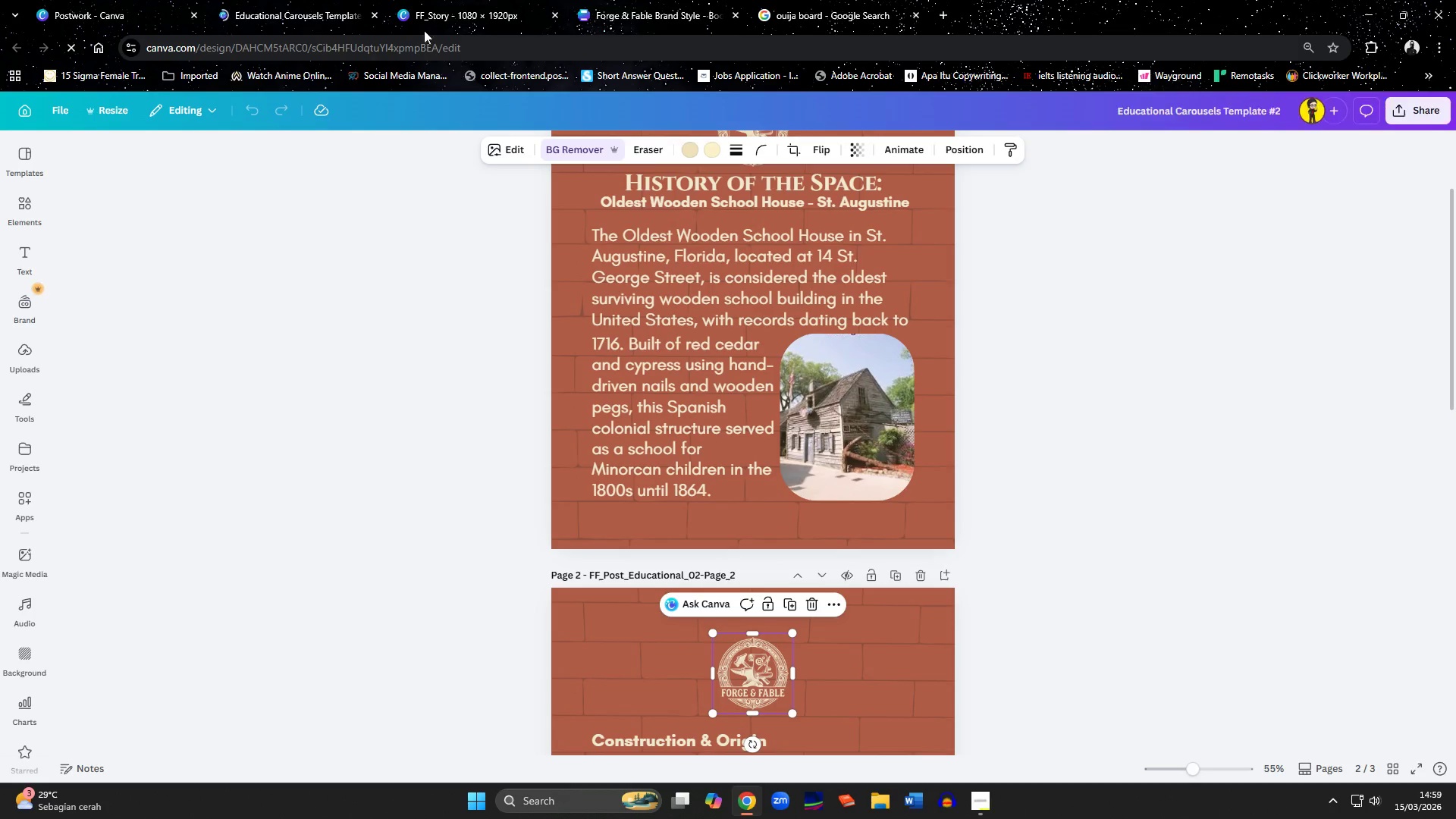 
left_click([424, 9])
 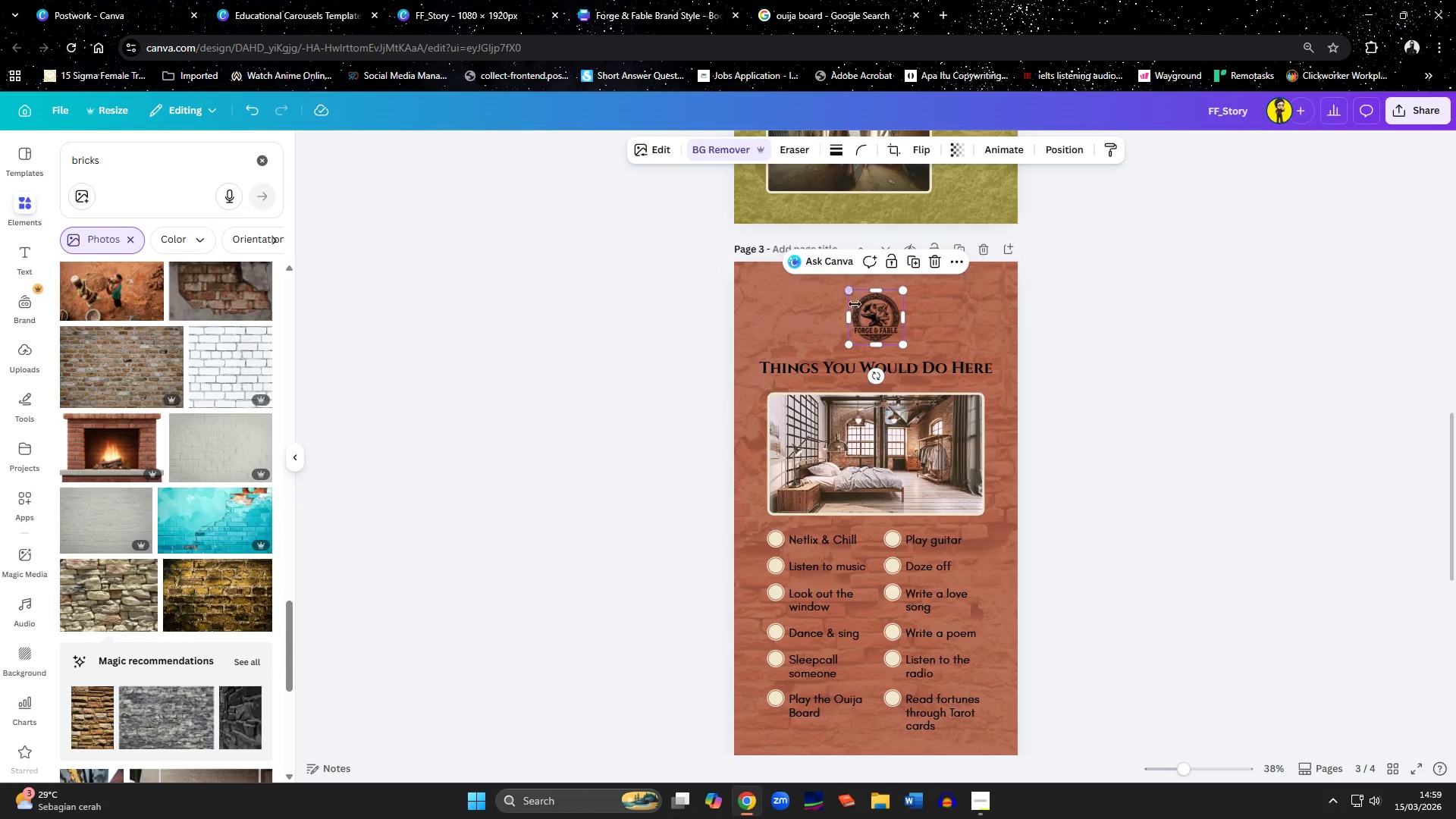 
left_click([854, 382])
 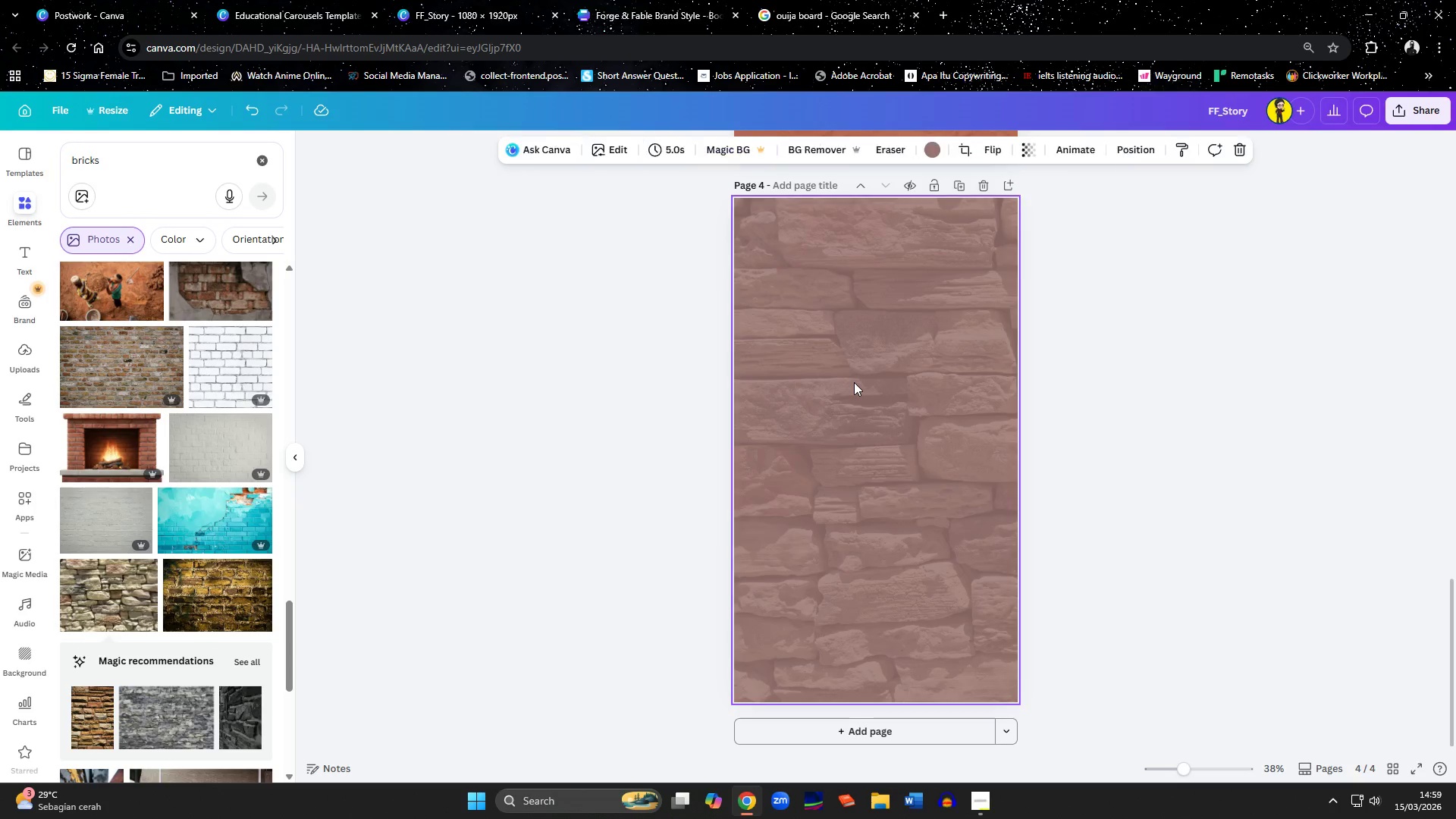 
key(Control+ControlLeft)
 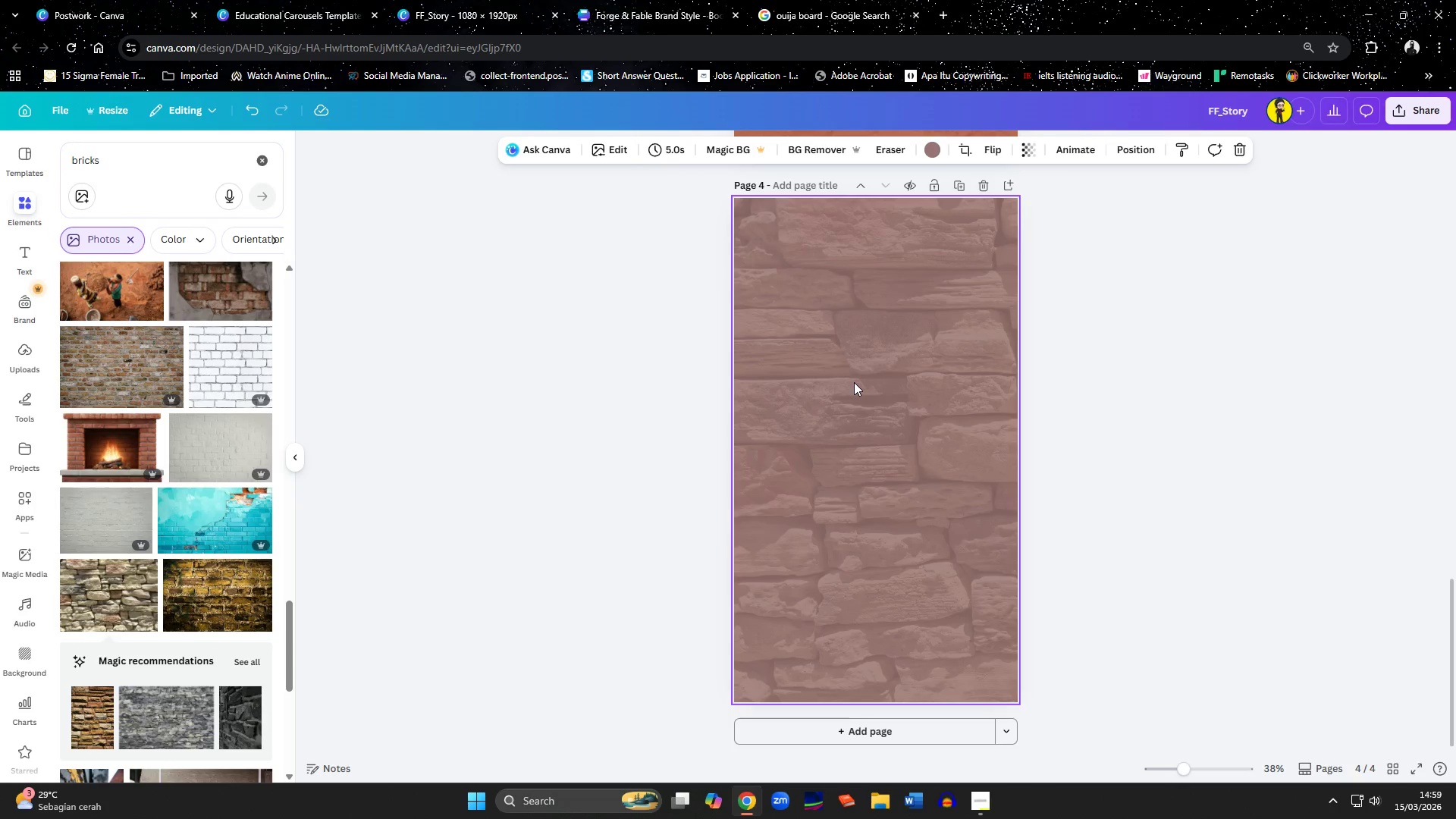 
key(Control+V)
 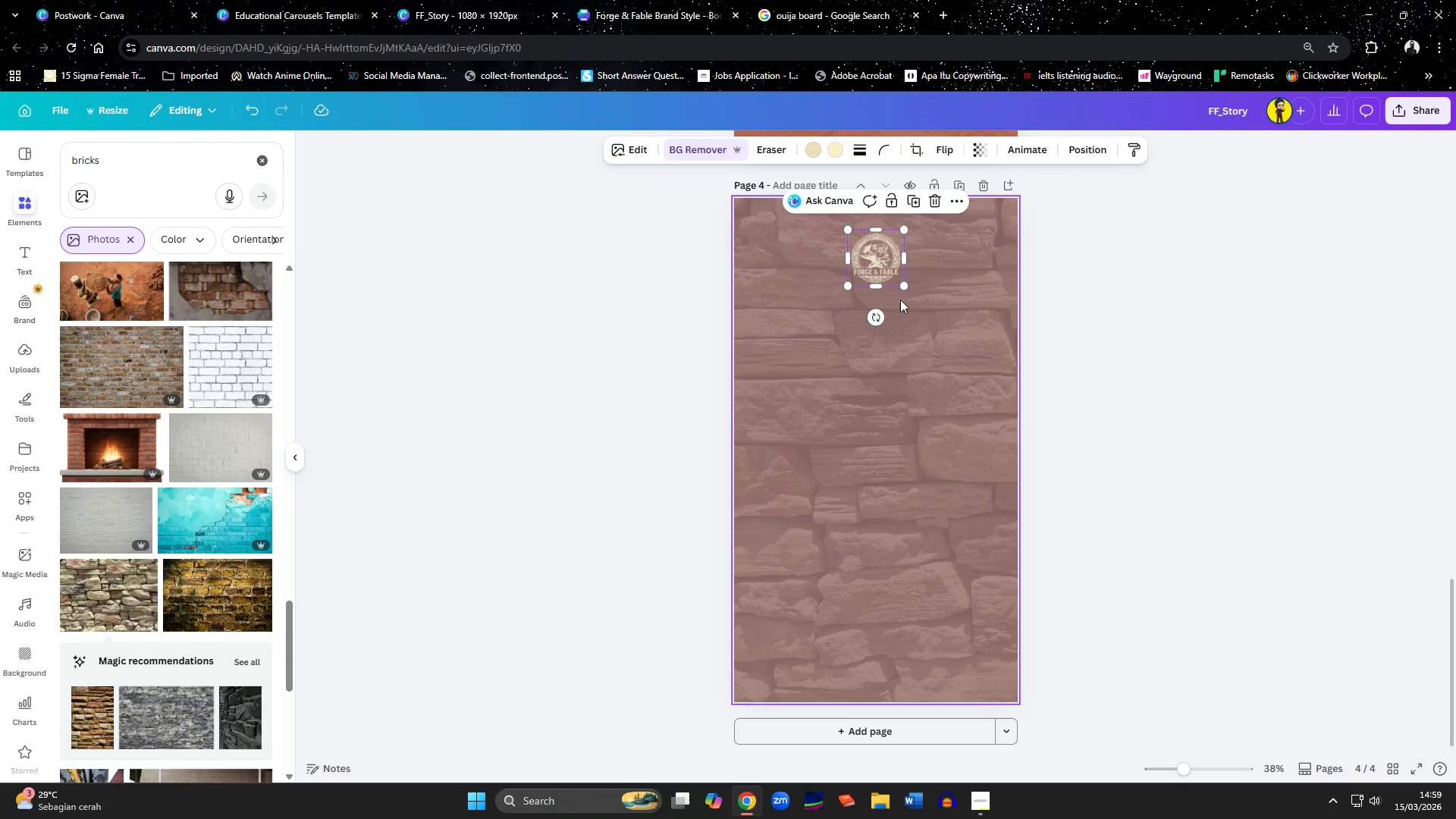 
left_click([1006, 362])
 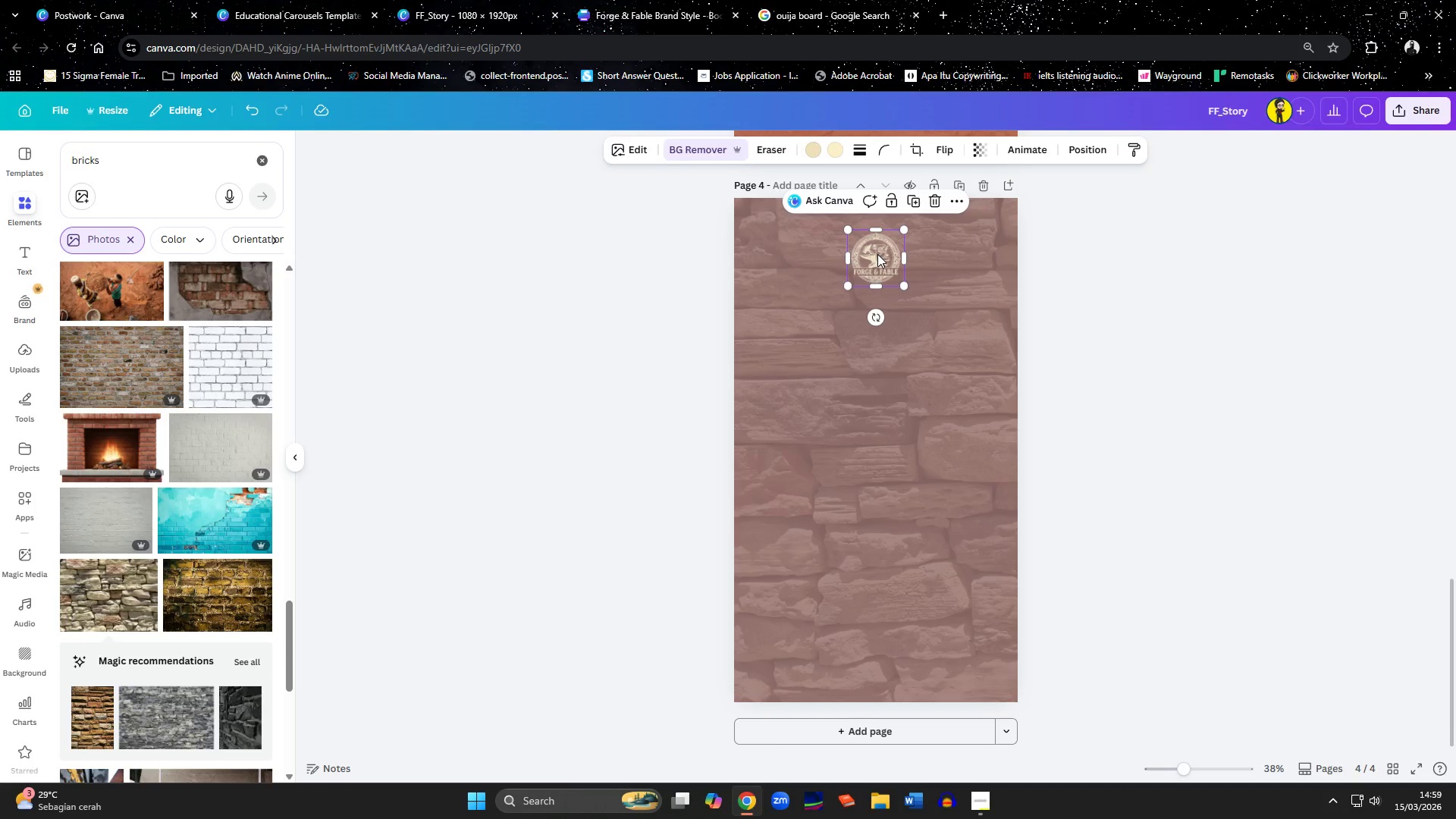 
scroll: coordinate [927, 372], scroll_direction: down, amount: 7.0
 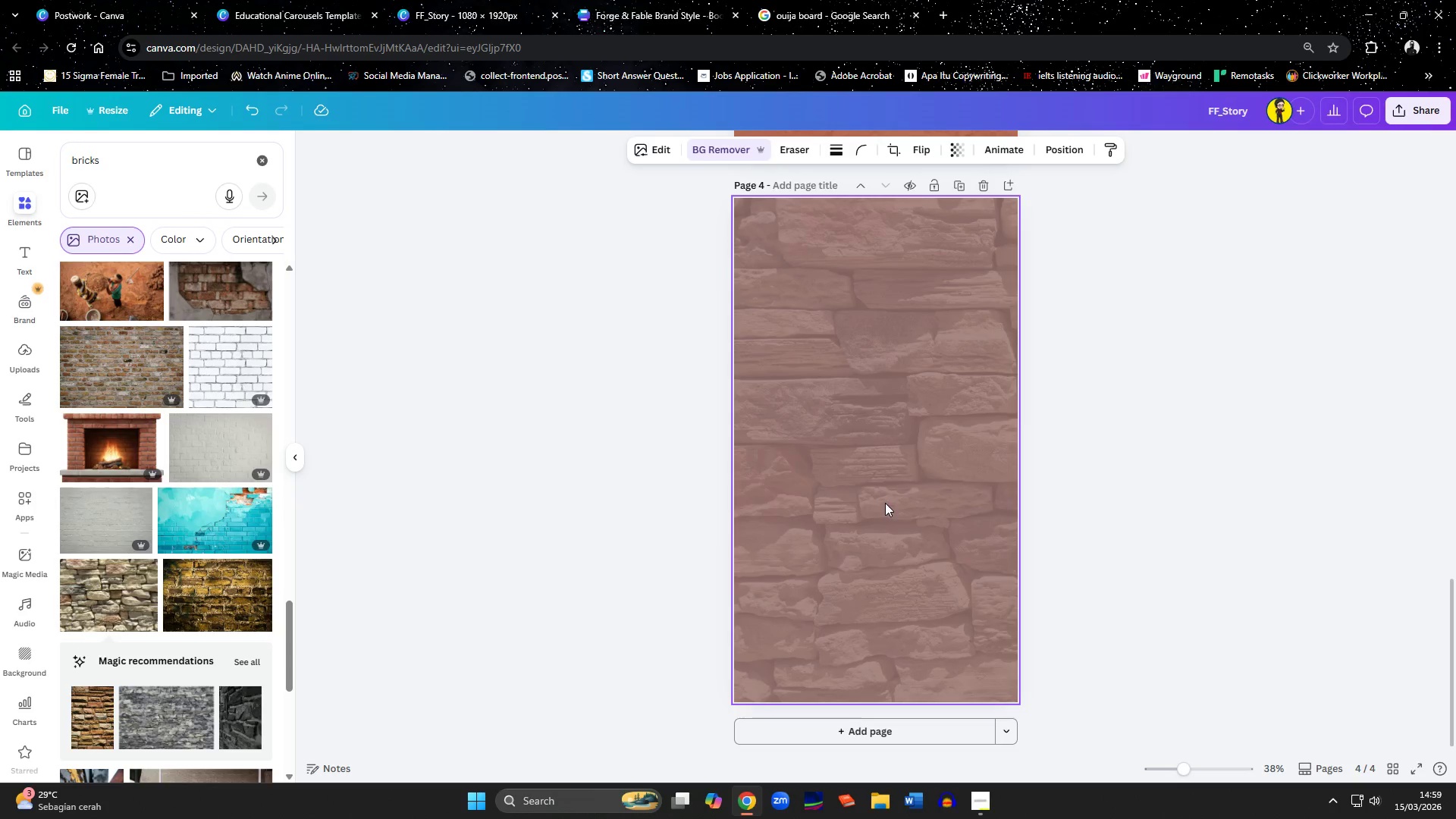 
left_click([1023, 328])
 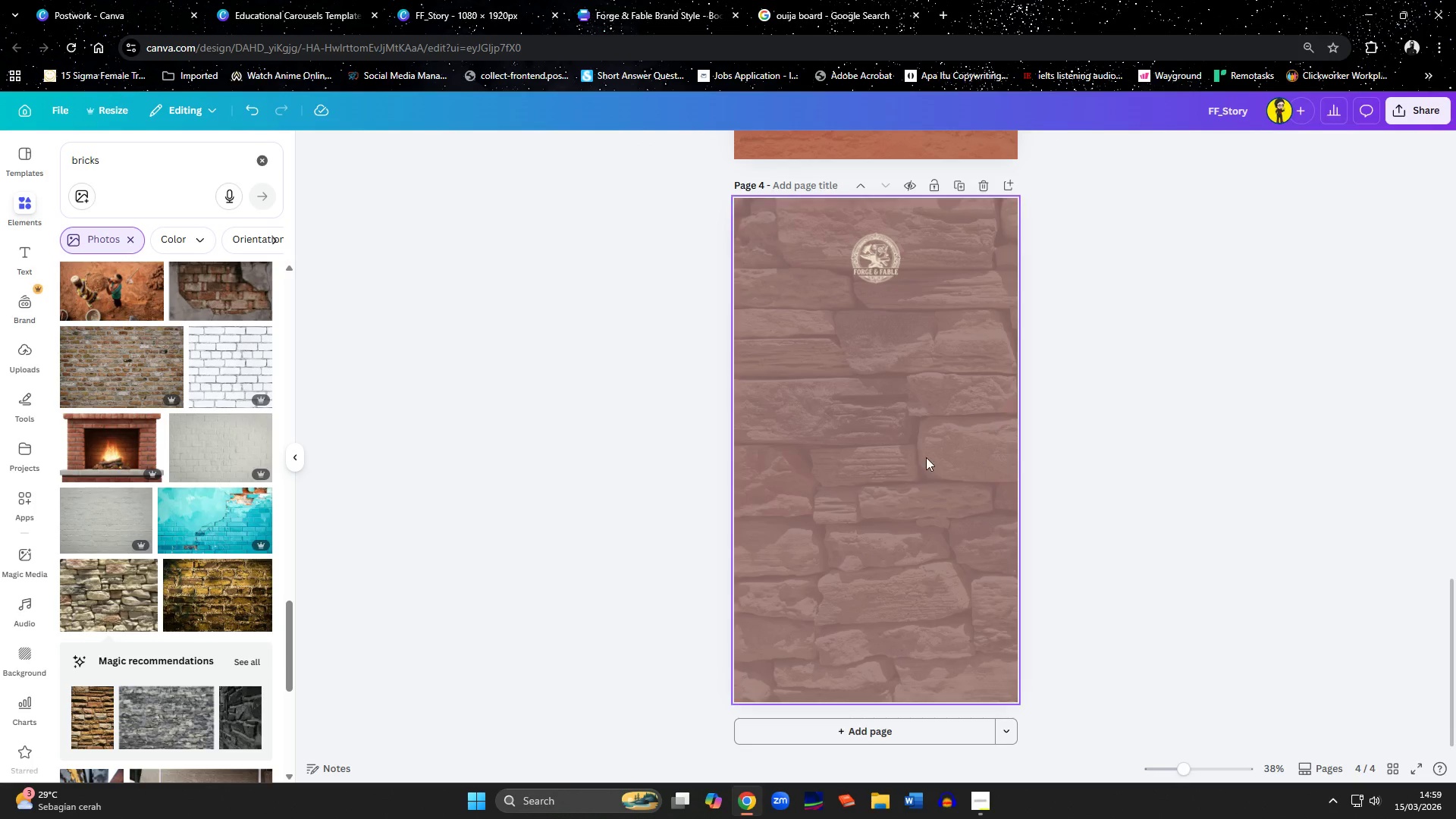 
left_click([923, 459])
 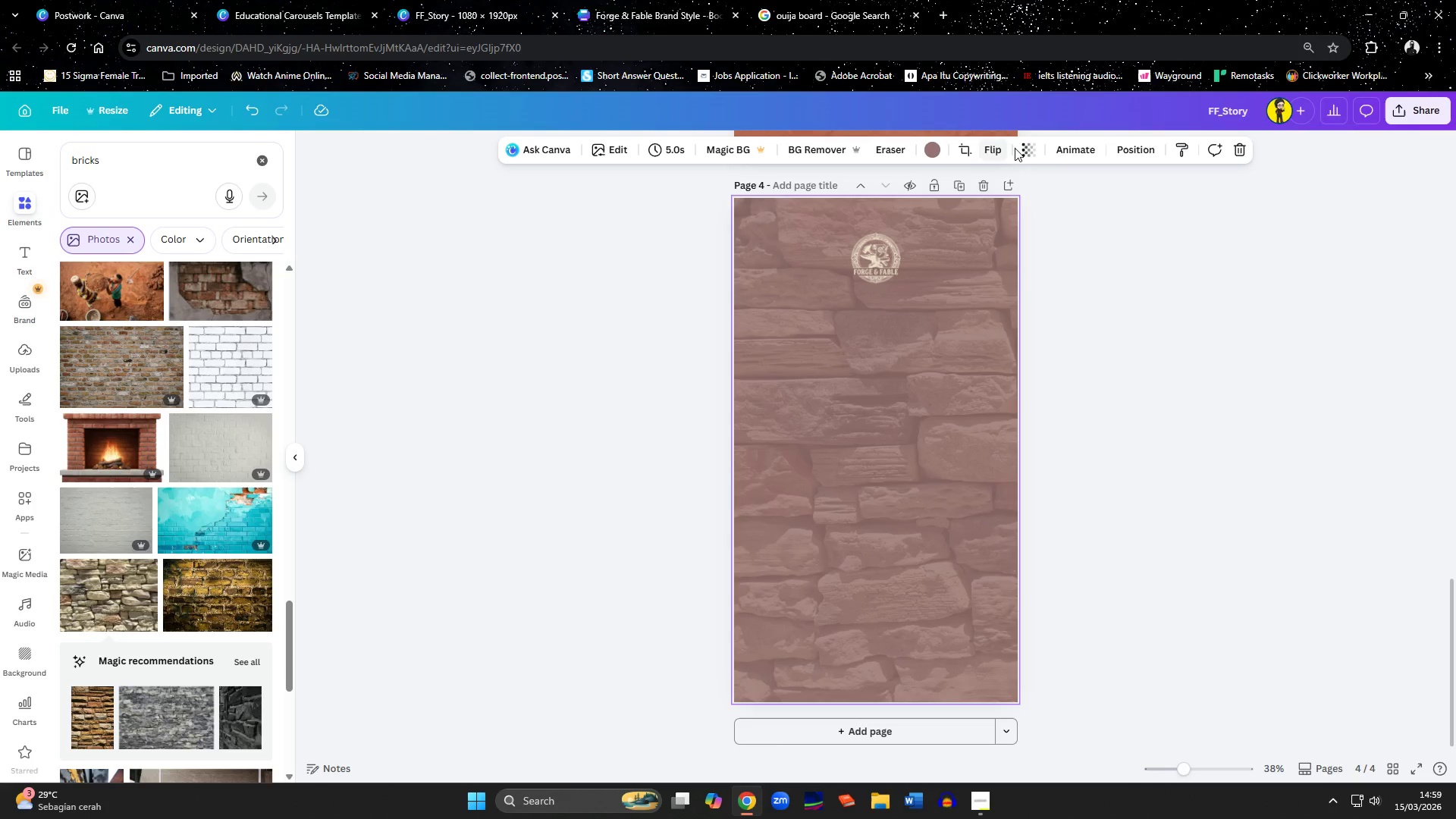 
left_click([1025, 149])
 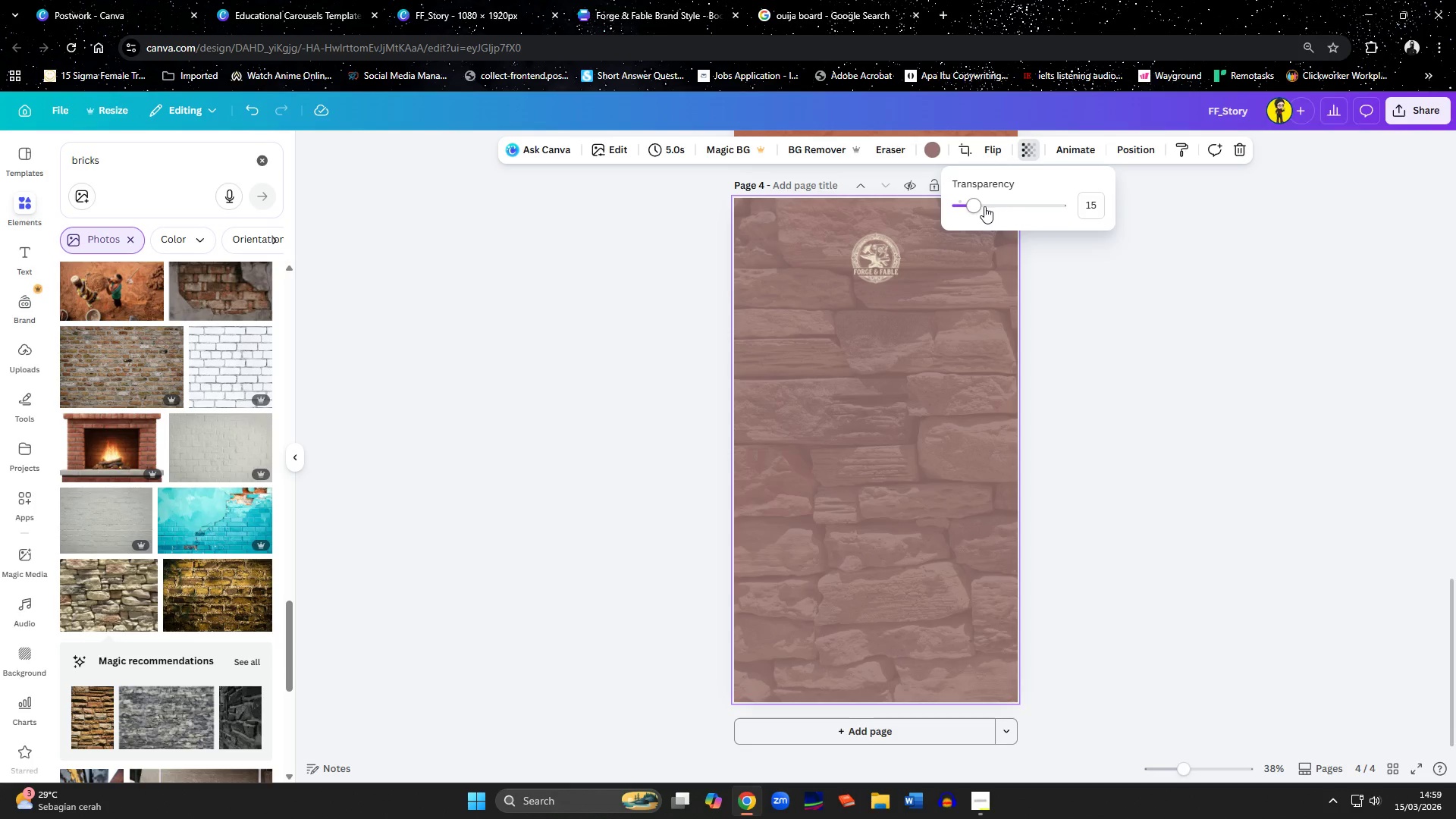 
left_click_drag(start_coordinate=[975, 206], to_coordinate=[968, 215])
 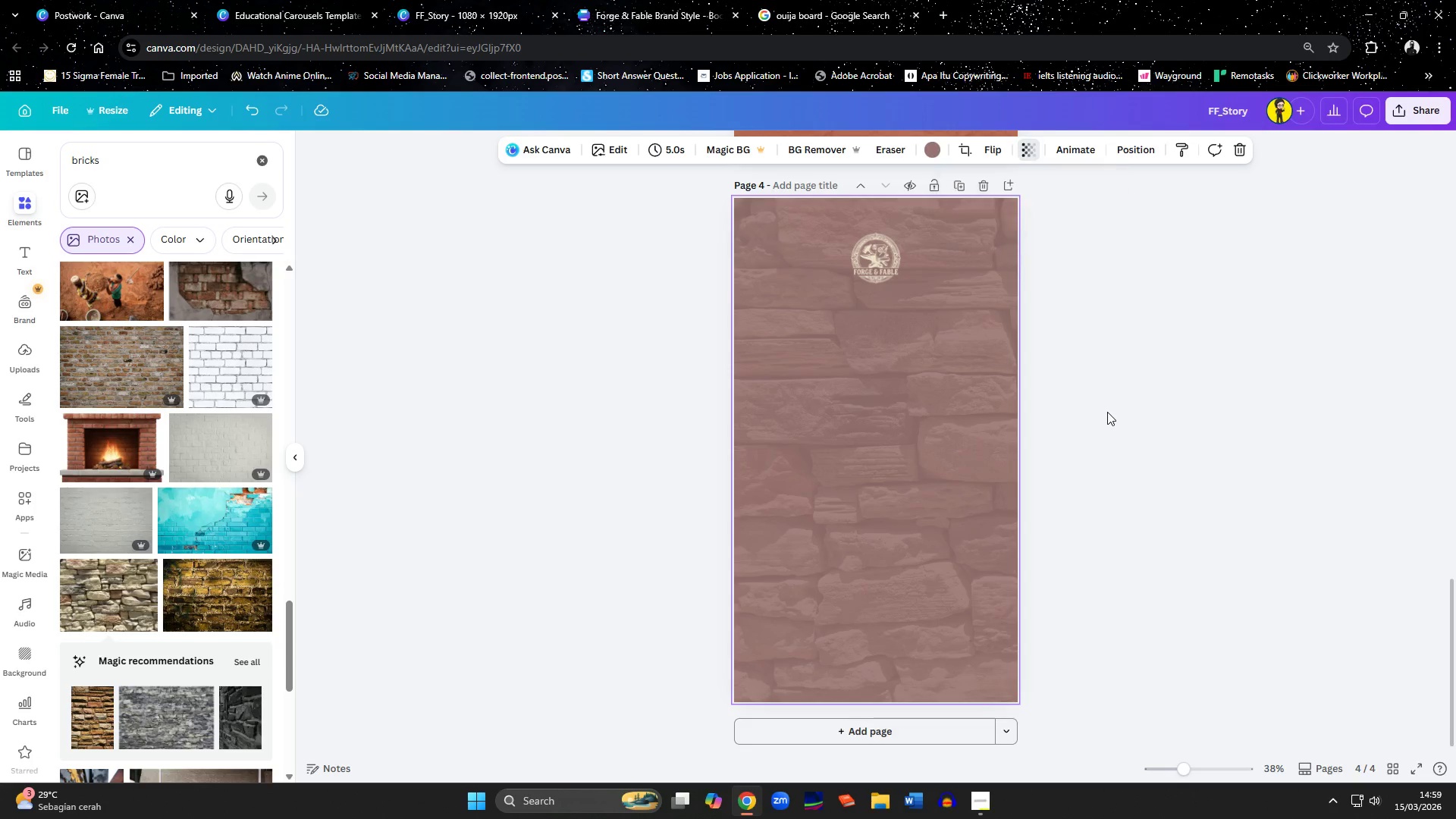 
double_click([1107, 412])
 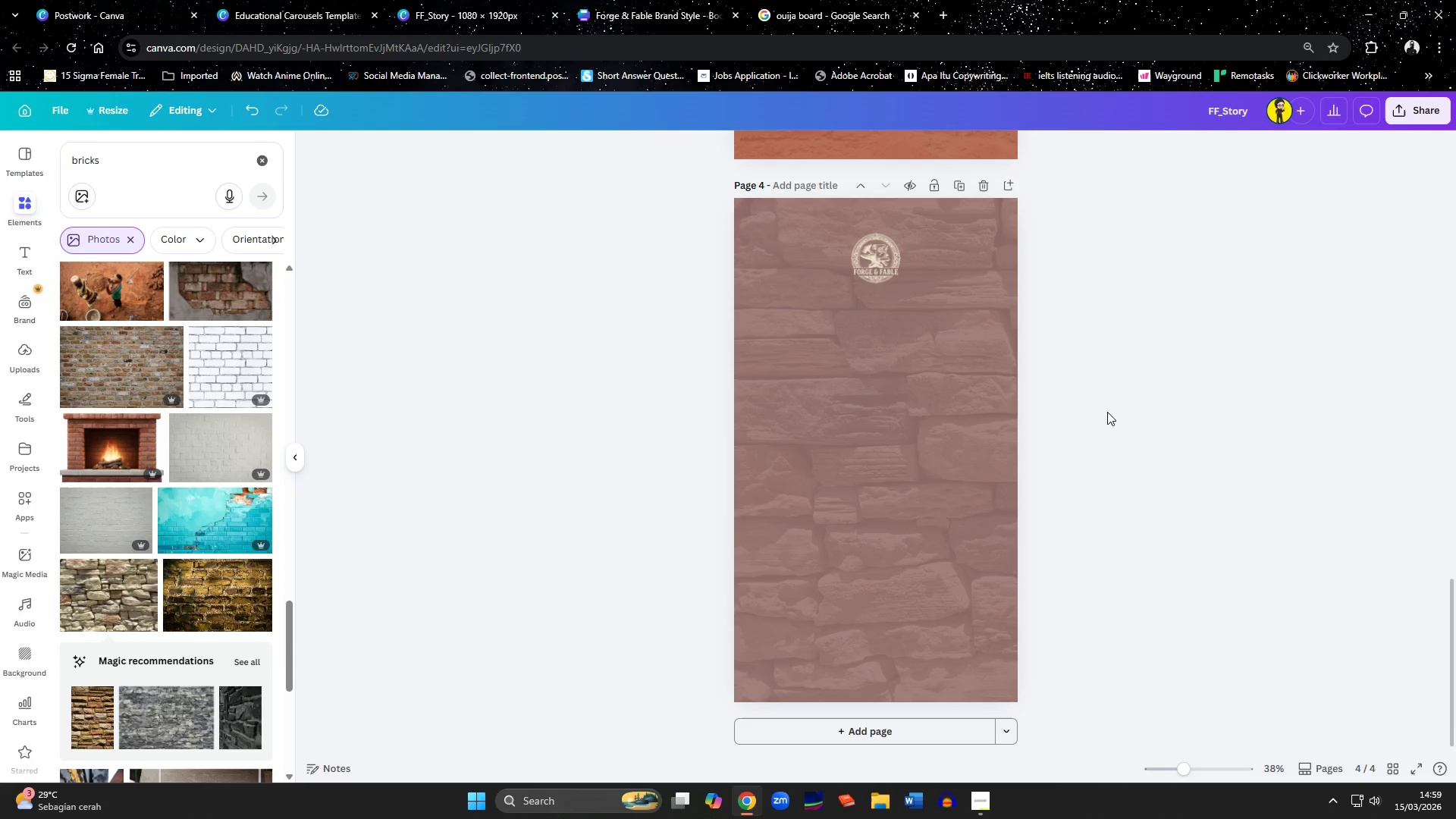 
scroll: coordinate [1100, 407], scroll_direction: up, amount: 3.0
 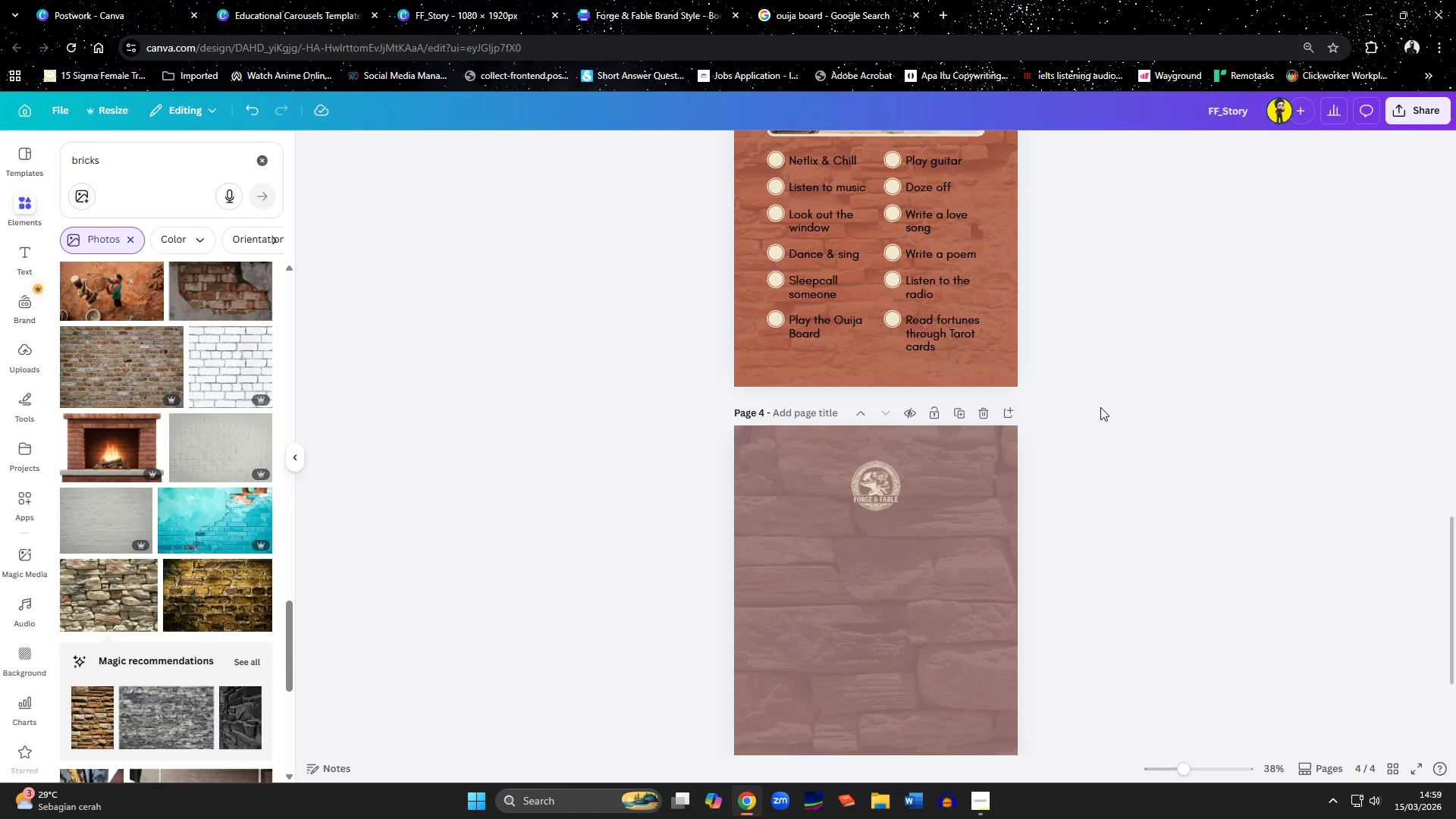 
left_click([873, 157])
 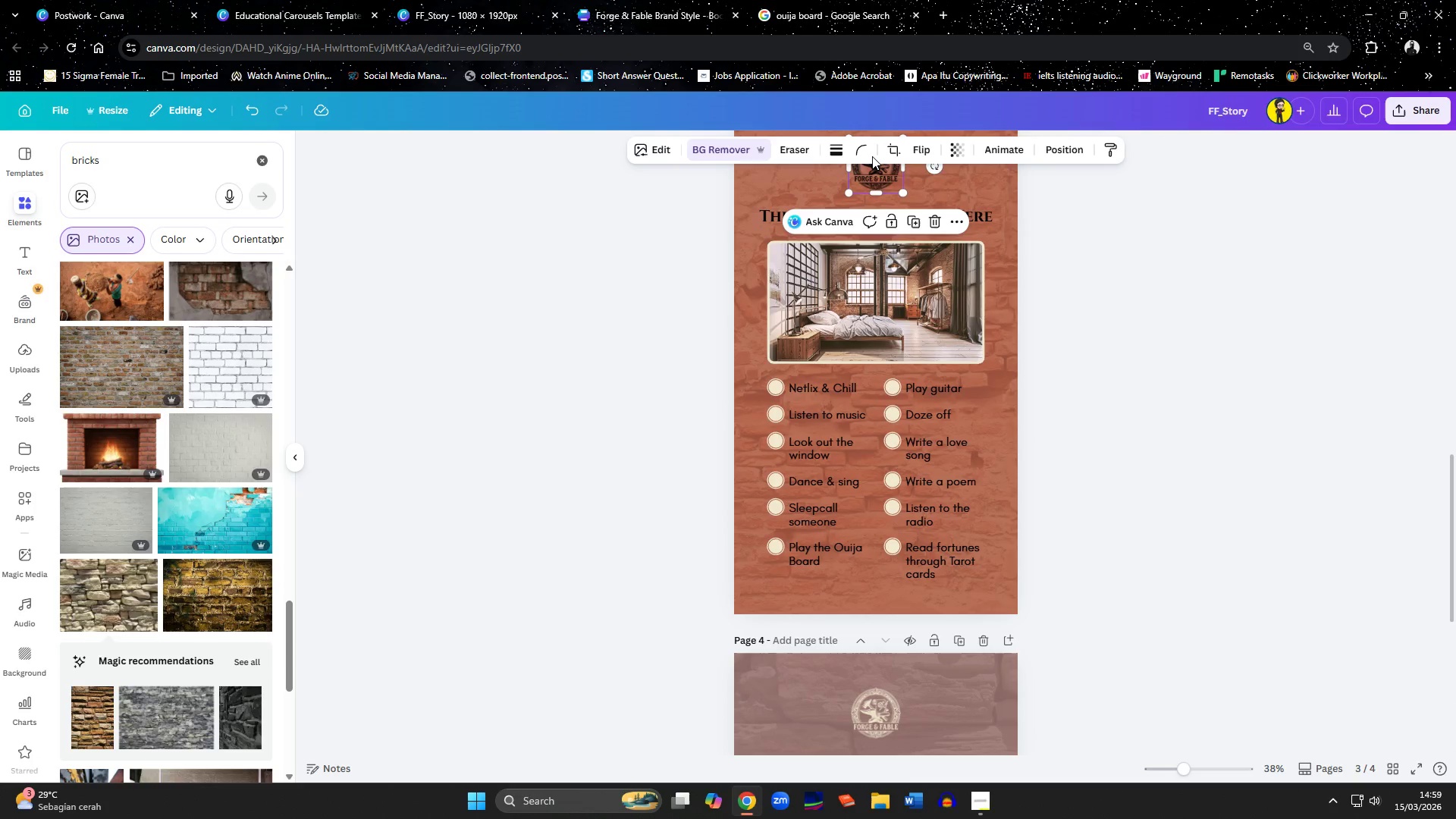 
key(Control+C)
 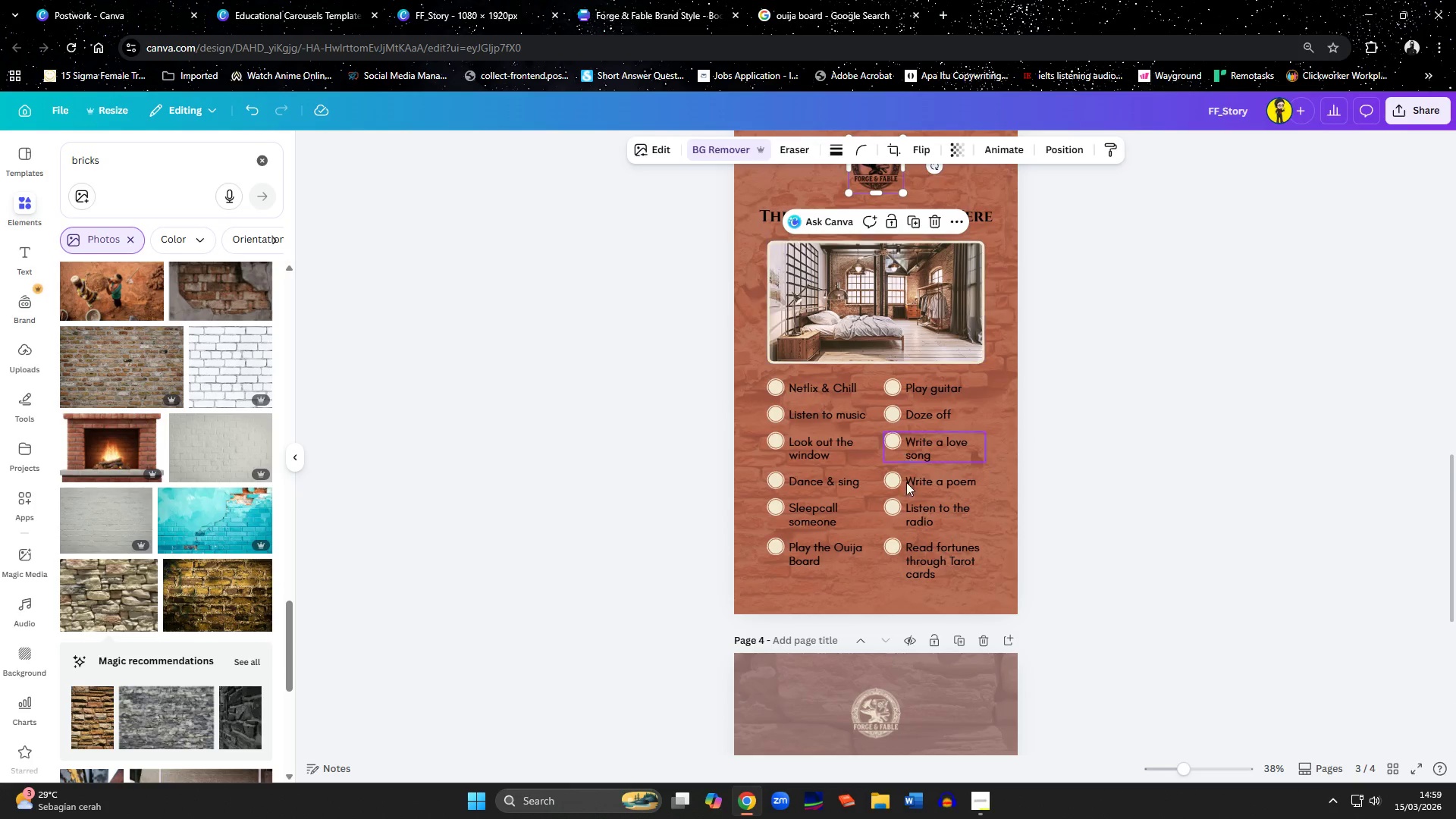 
scroll: coordinate [886, 211], scroll_direction: up, amount: 3.0
 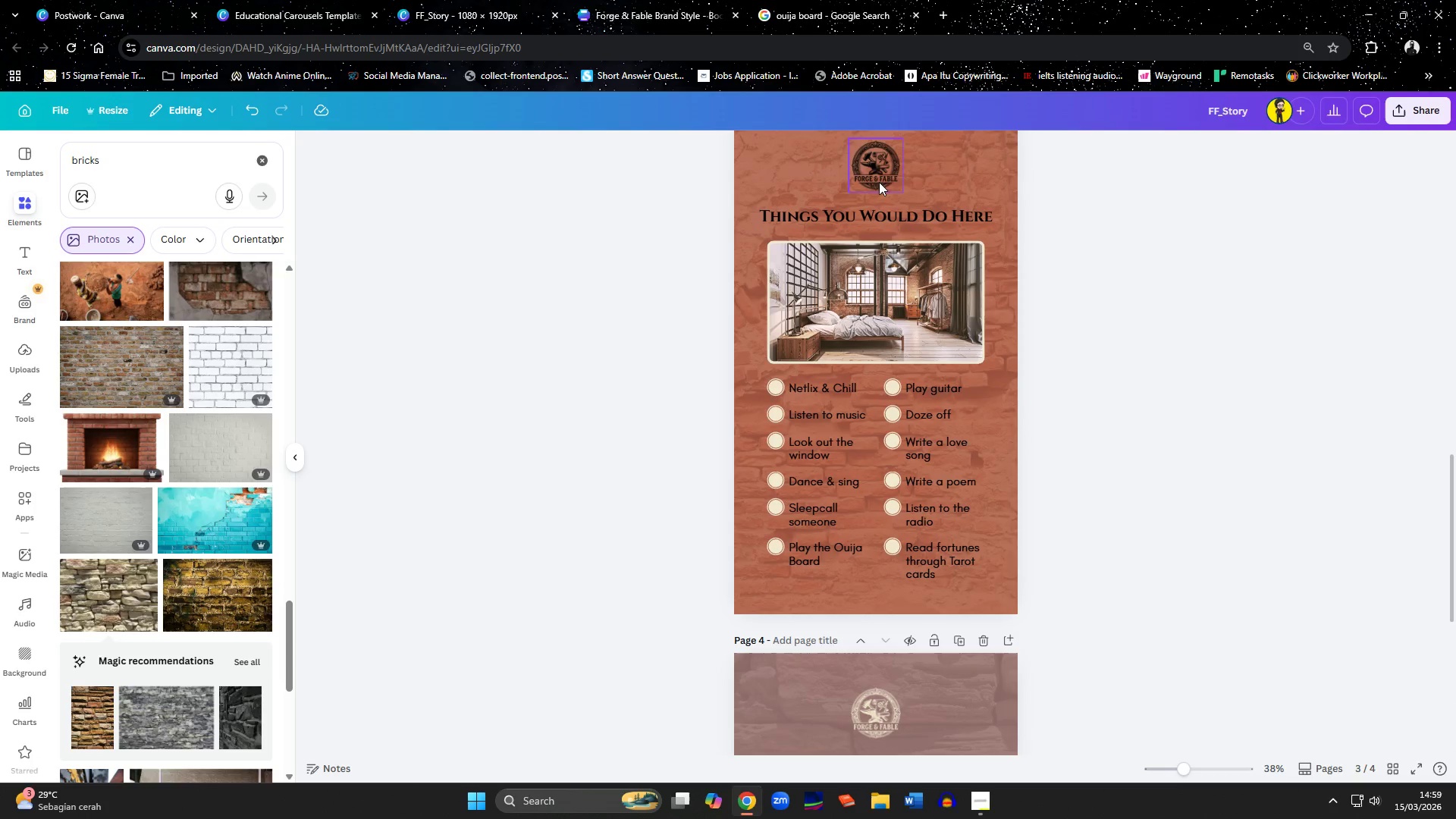 
key(Control+ControlLeft)
 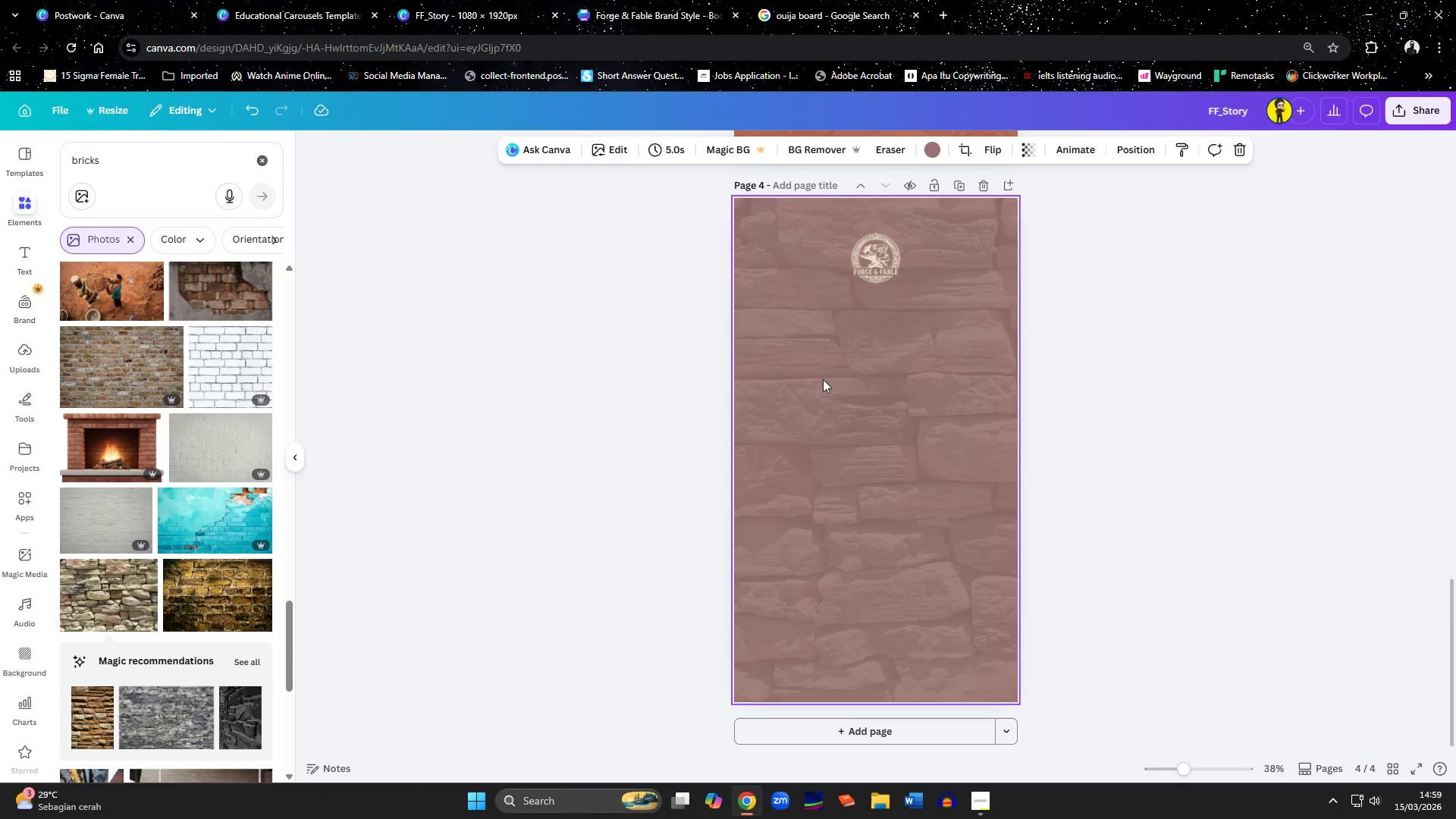 
key(Control+V)
 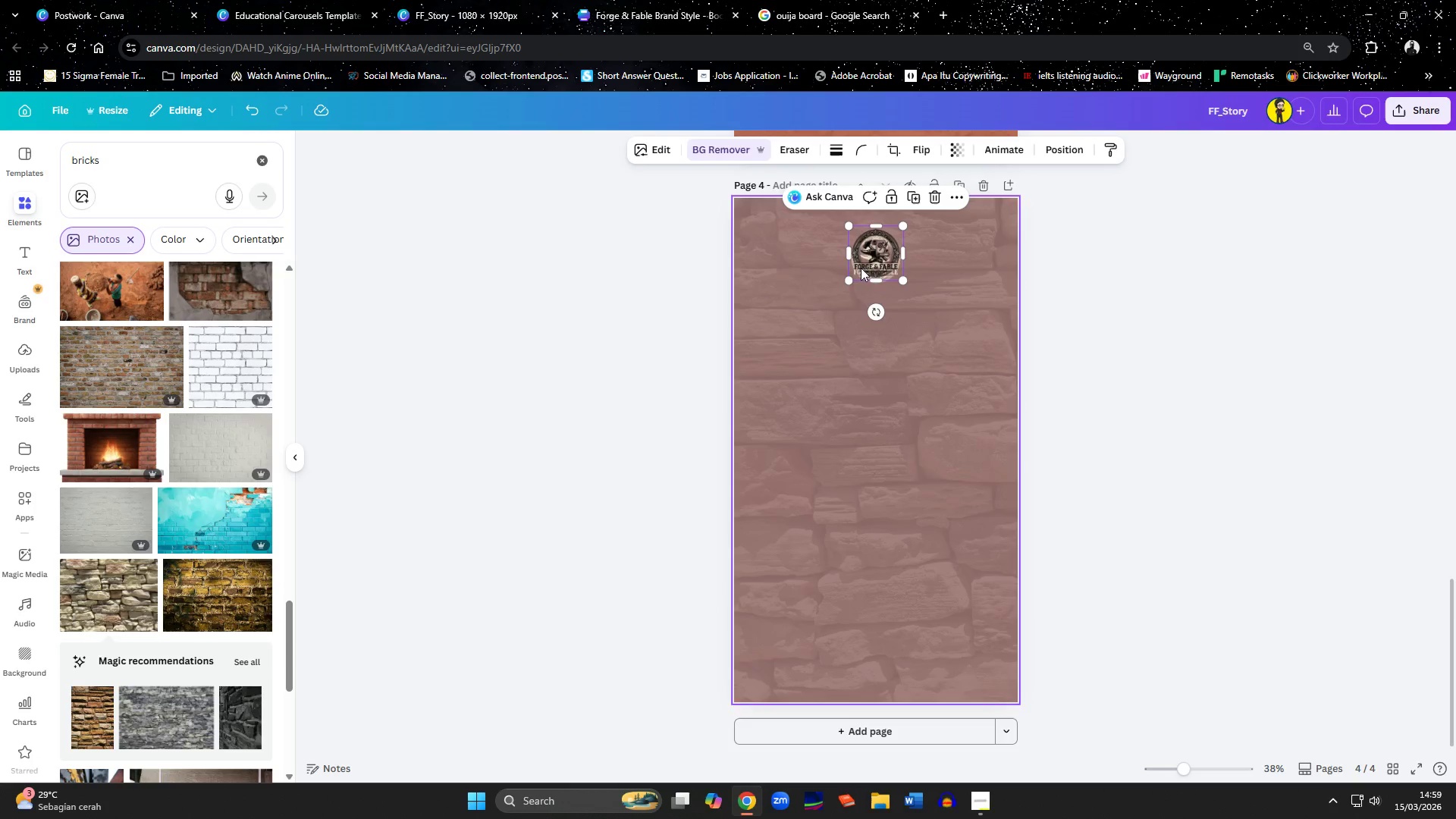 
left_click_drag(start_coordinate=[865, 243], to_coordinate=[870, 299])
 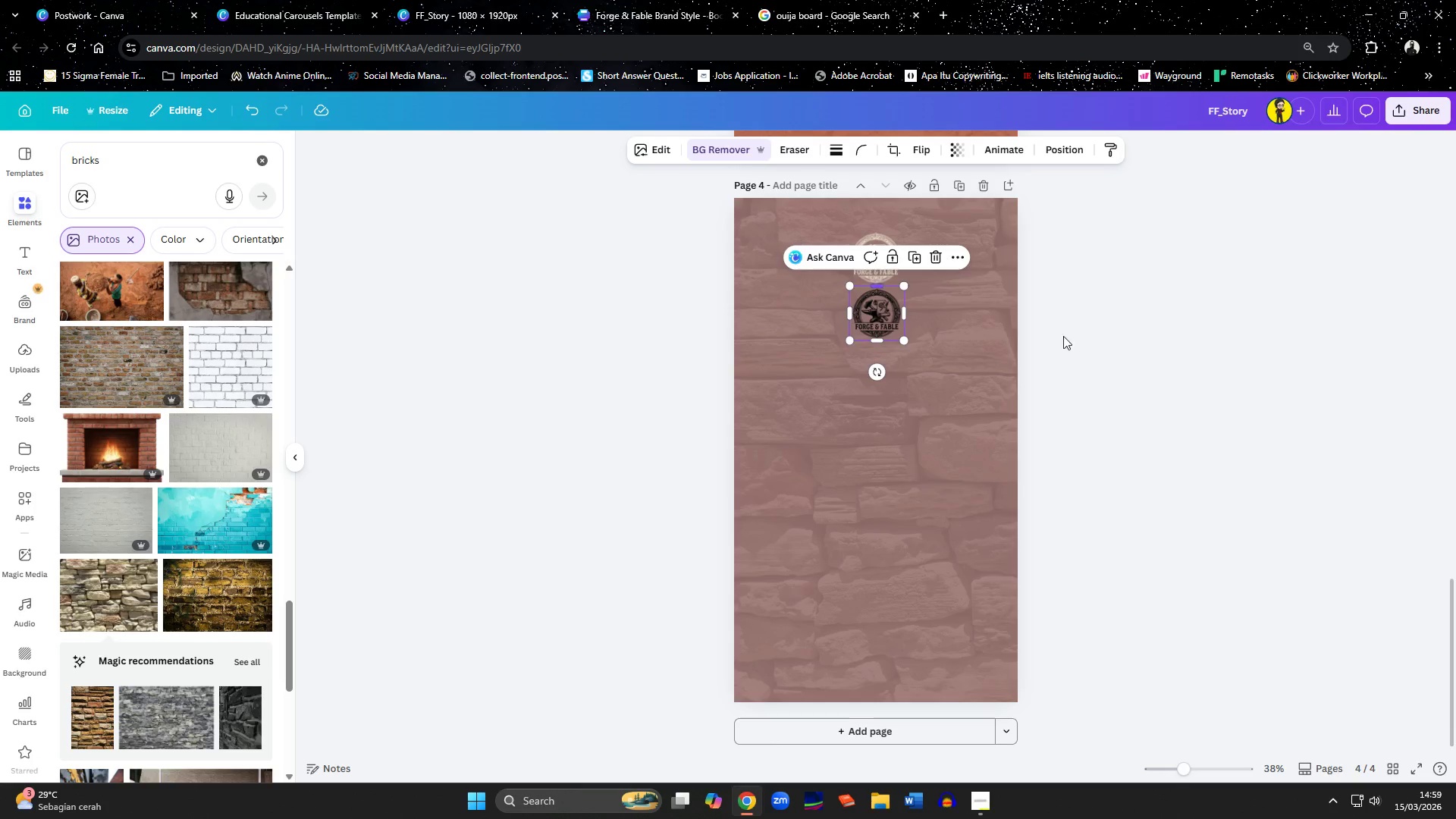 
scroll: coordinate [906, 494], scroll_direction: down, amount: 4.0
 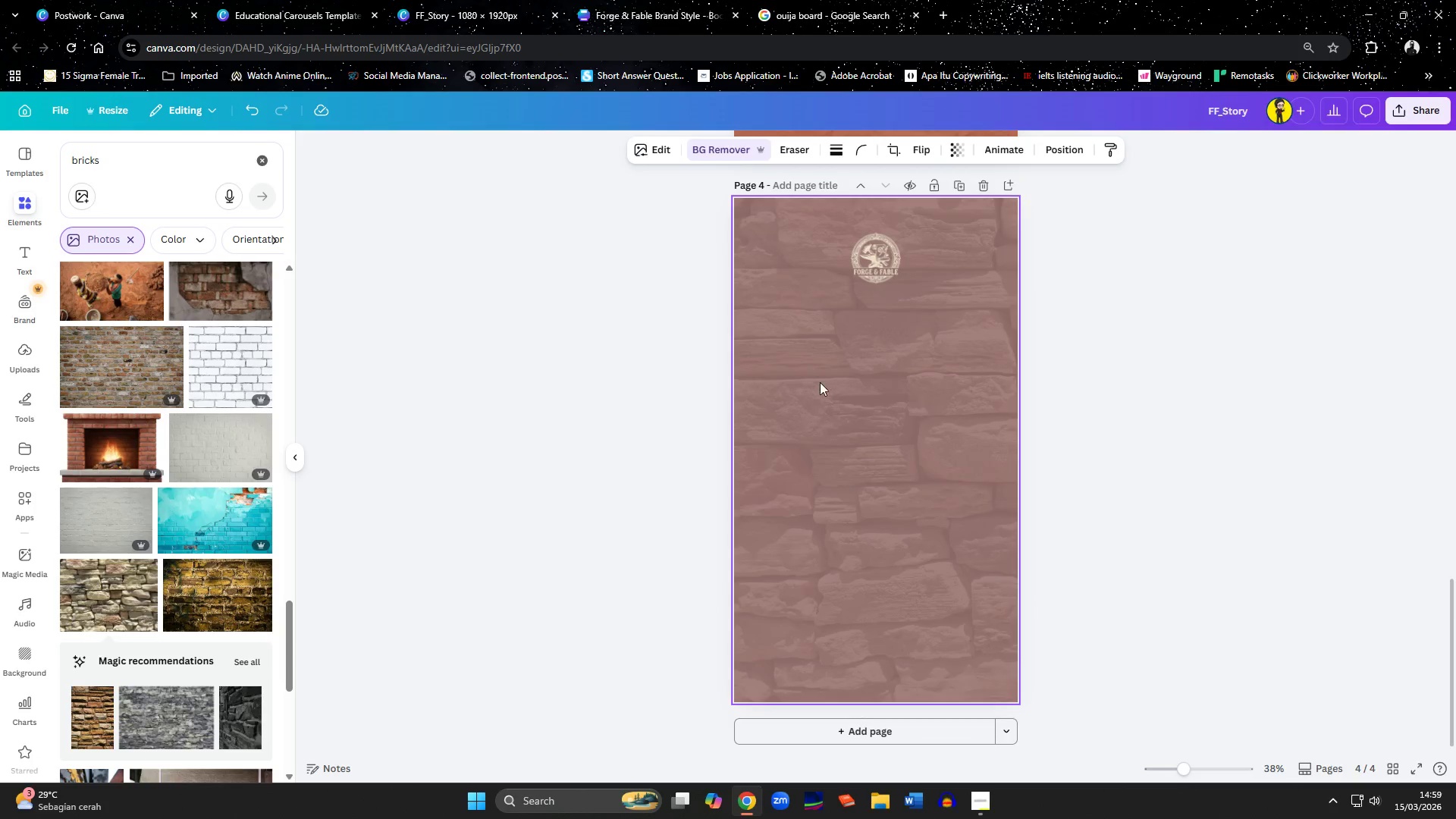 
left_click([1124, 383])
 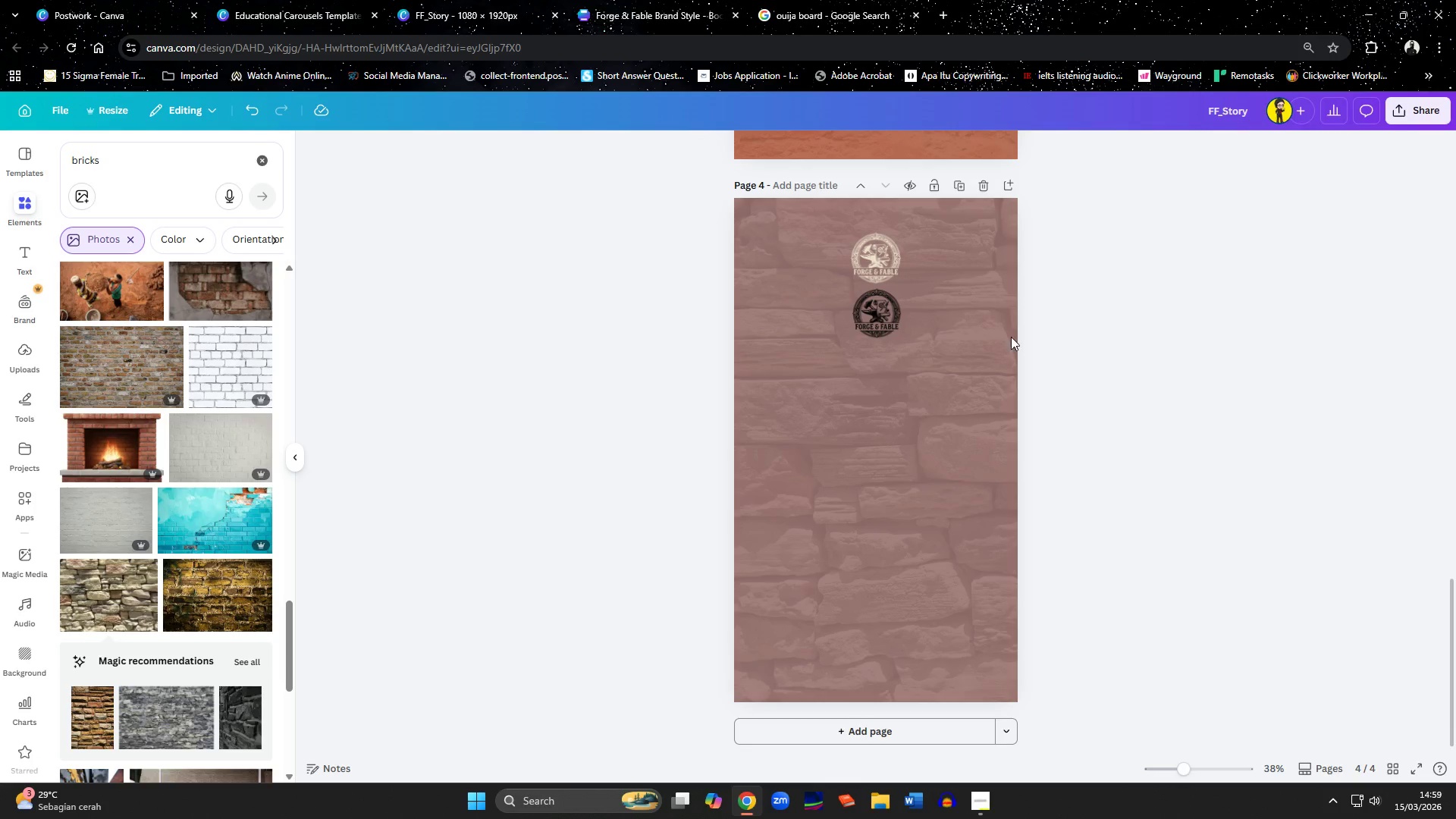 
left_click([872, 256])
 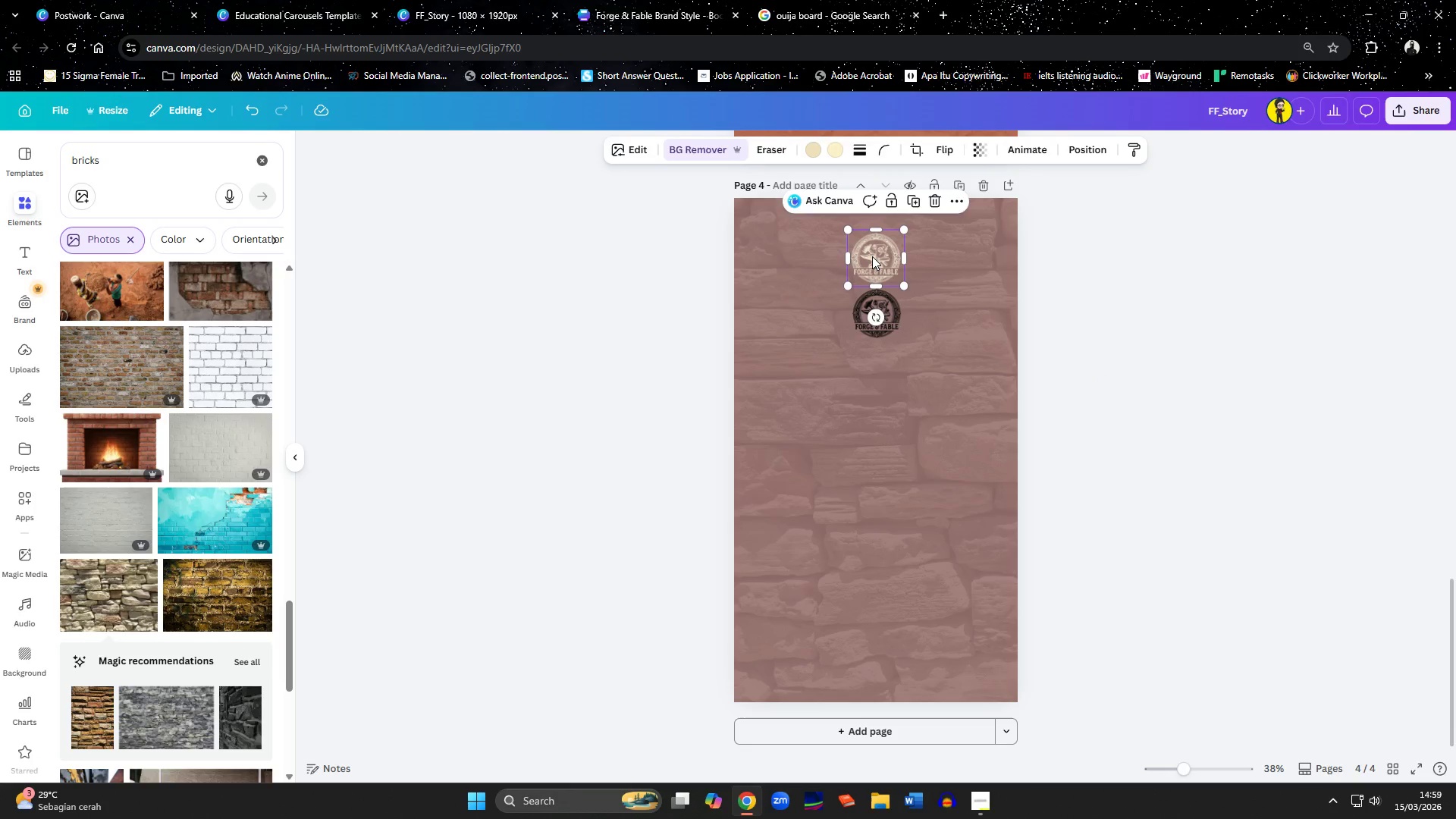 
key(Delete)
 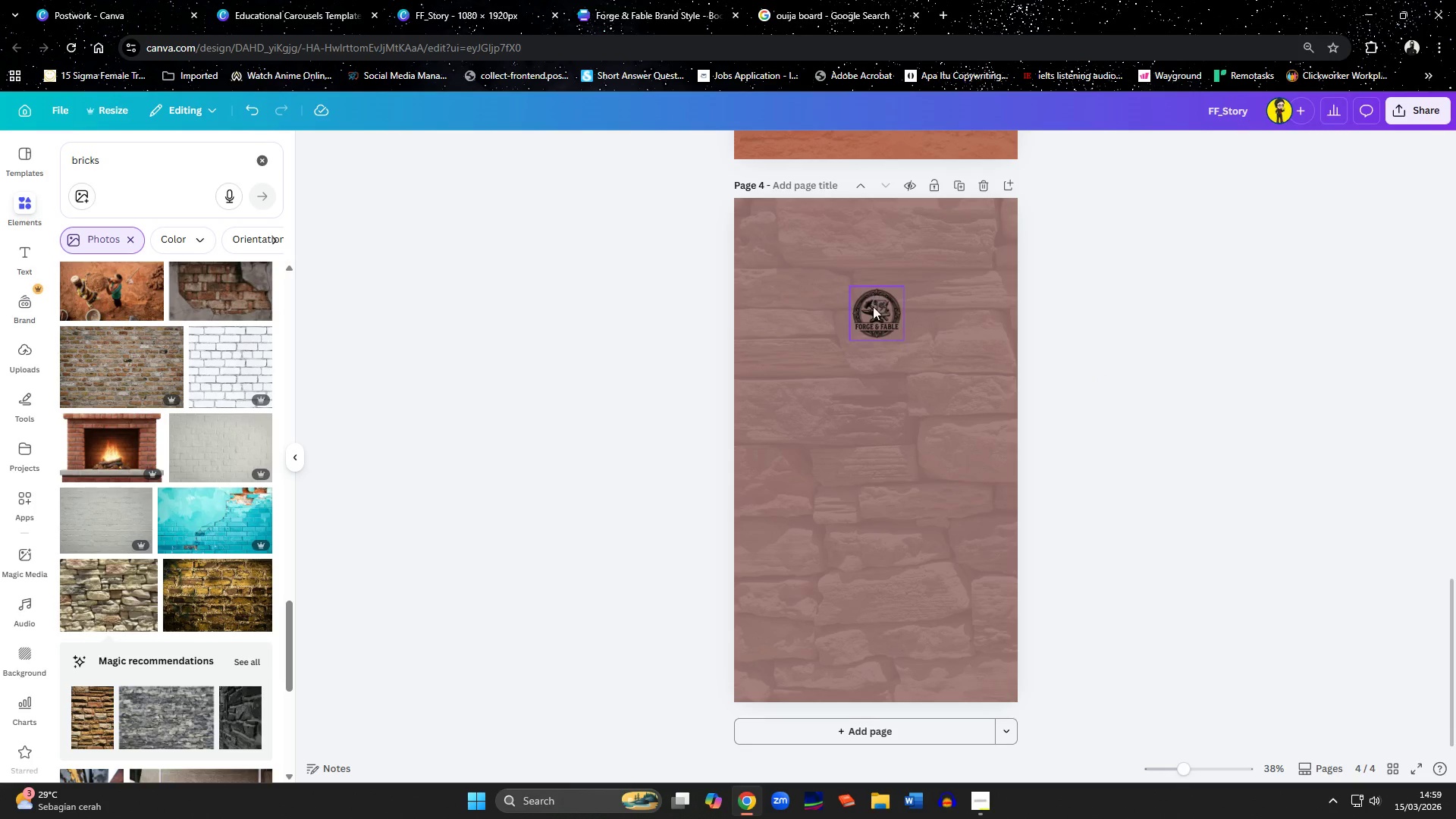 
left_click_drag(start_coordinate=[876, 315], to_coordinate=[879, 256])
 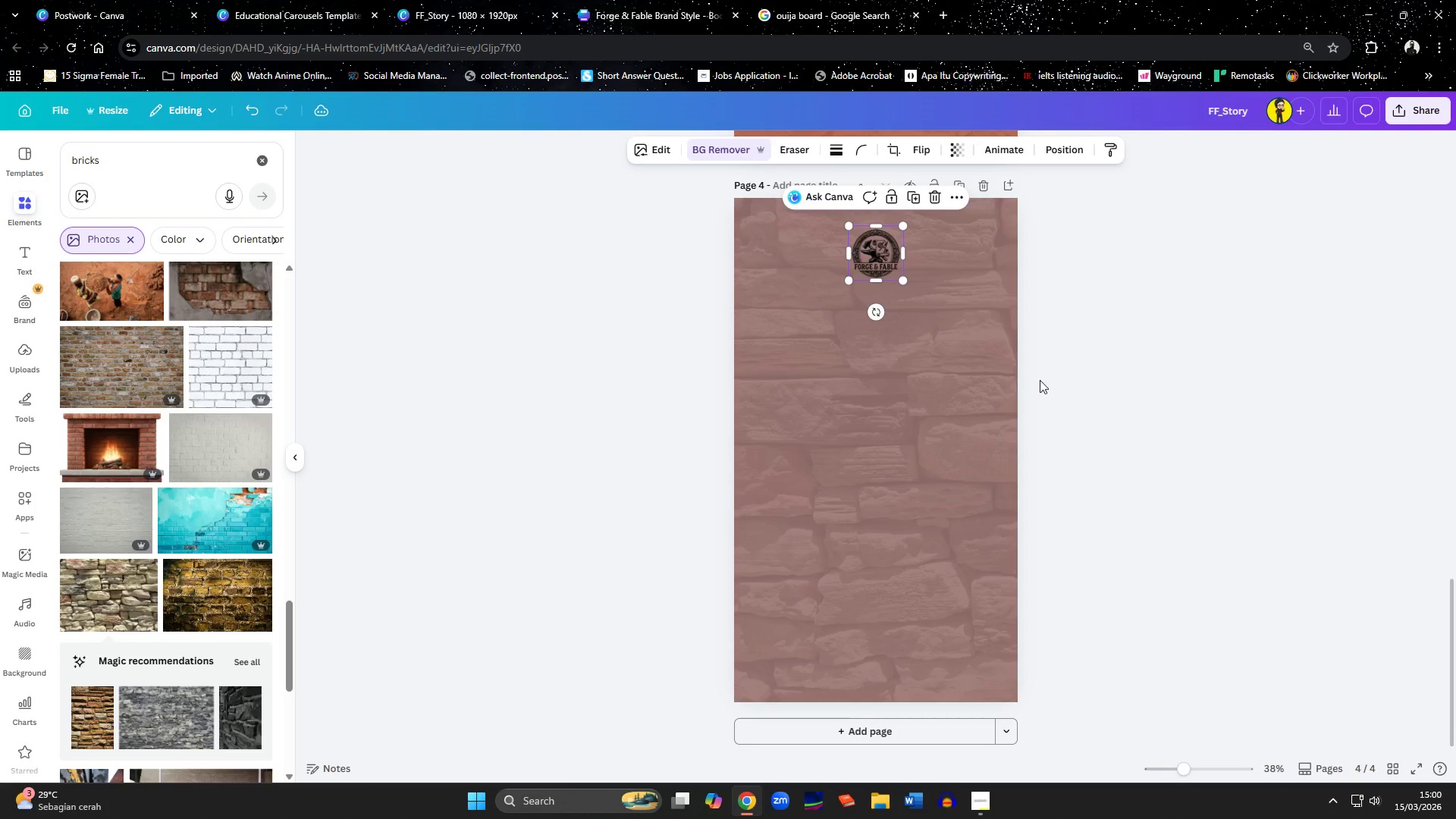 
left_click([1088, 400])
 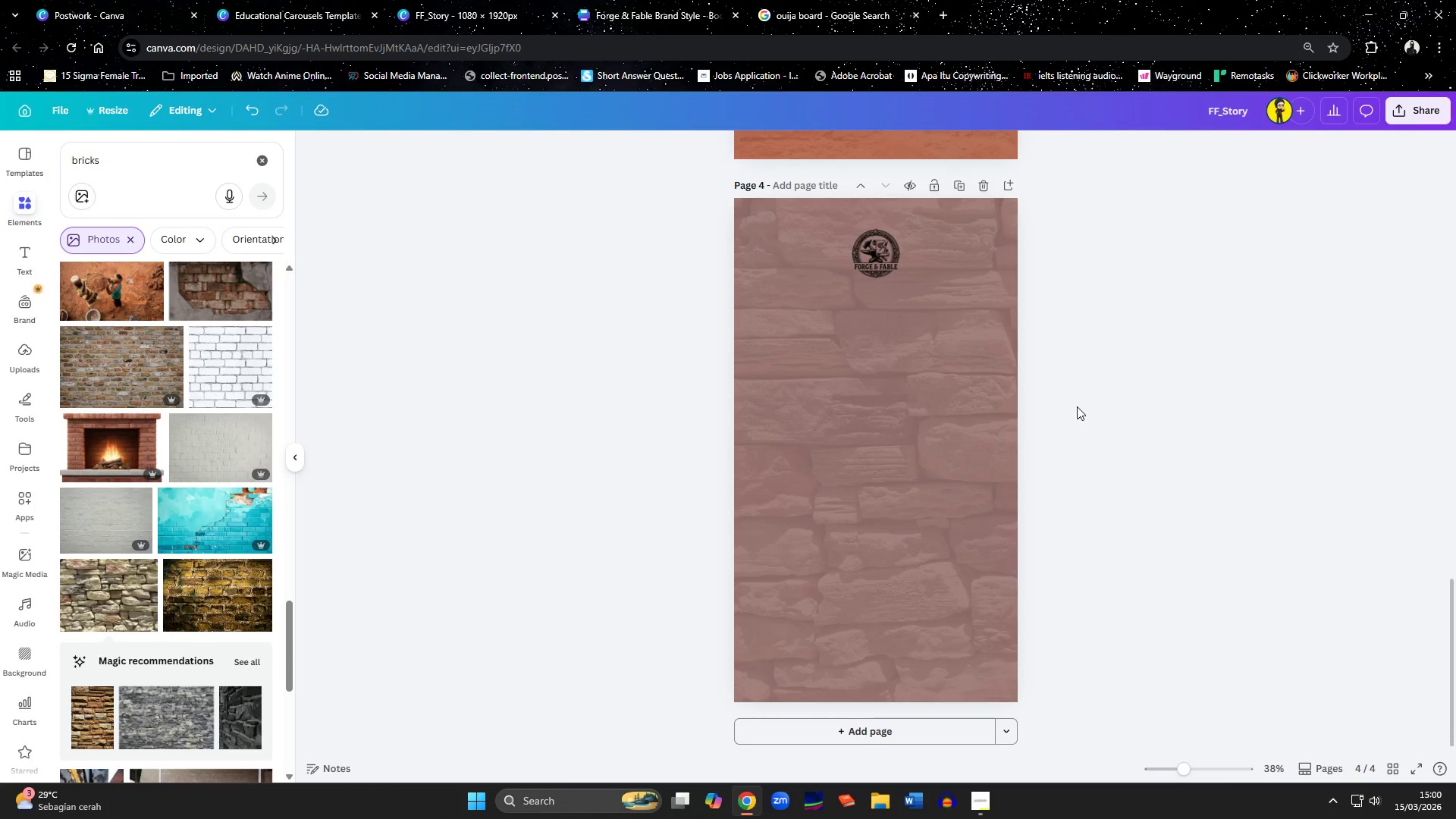 
scroll: coordinate [1090, 392], scroll_direction: up, amount: 14.0
 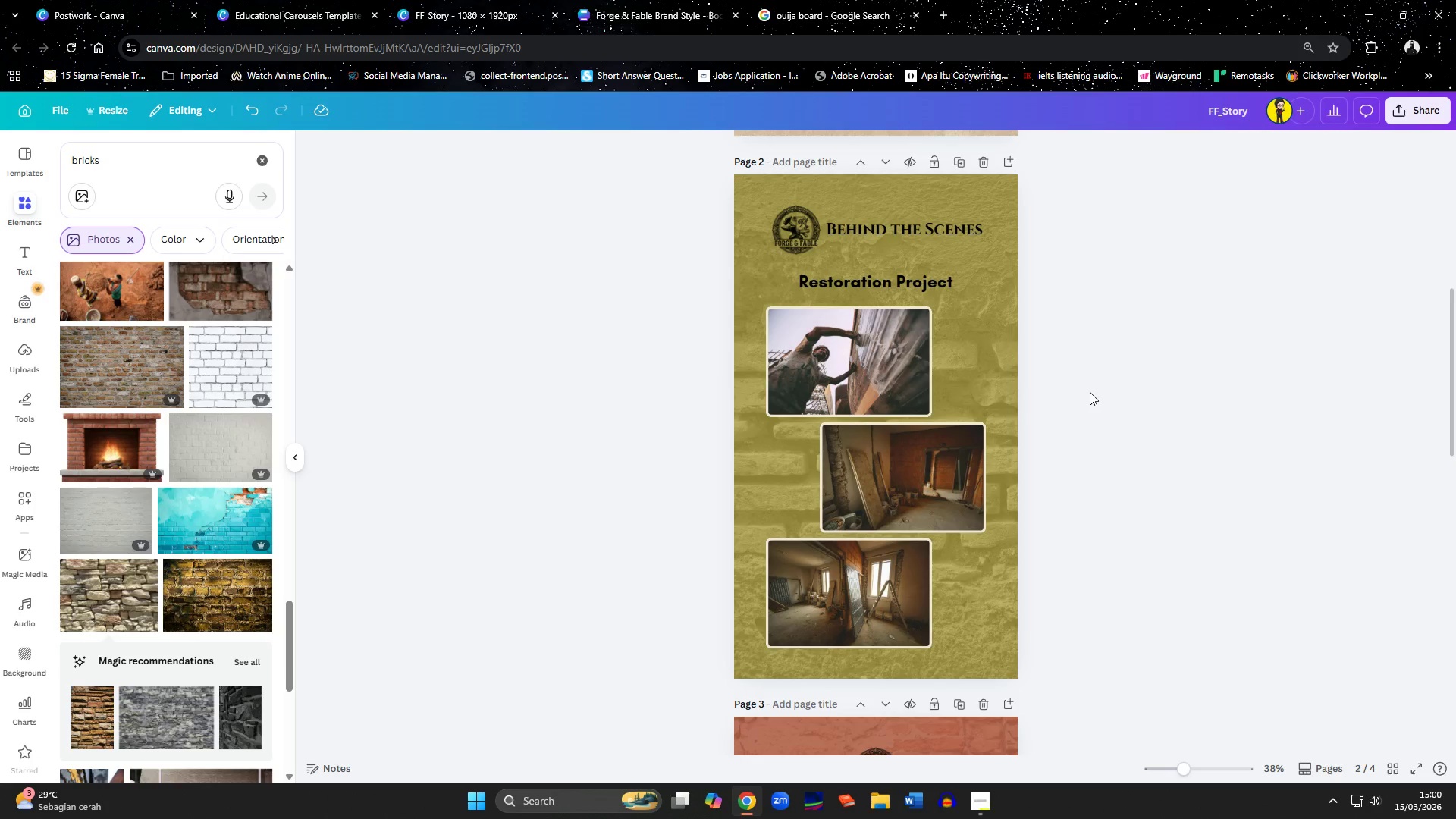 
scroll: coordinate [1090, 392], scroll_direction: down, amount: 9.0
 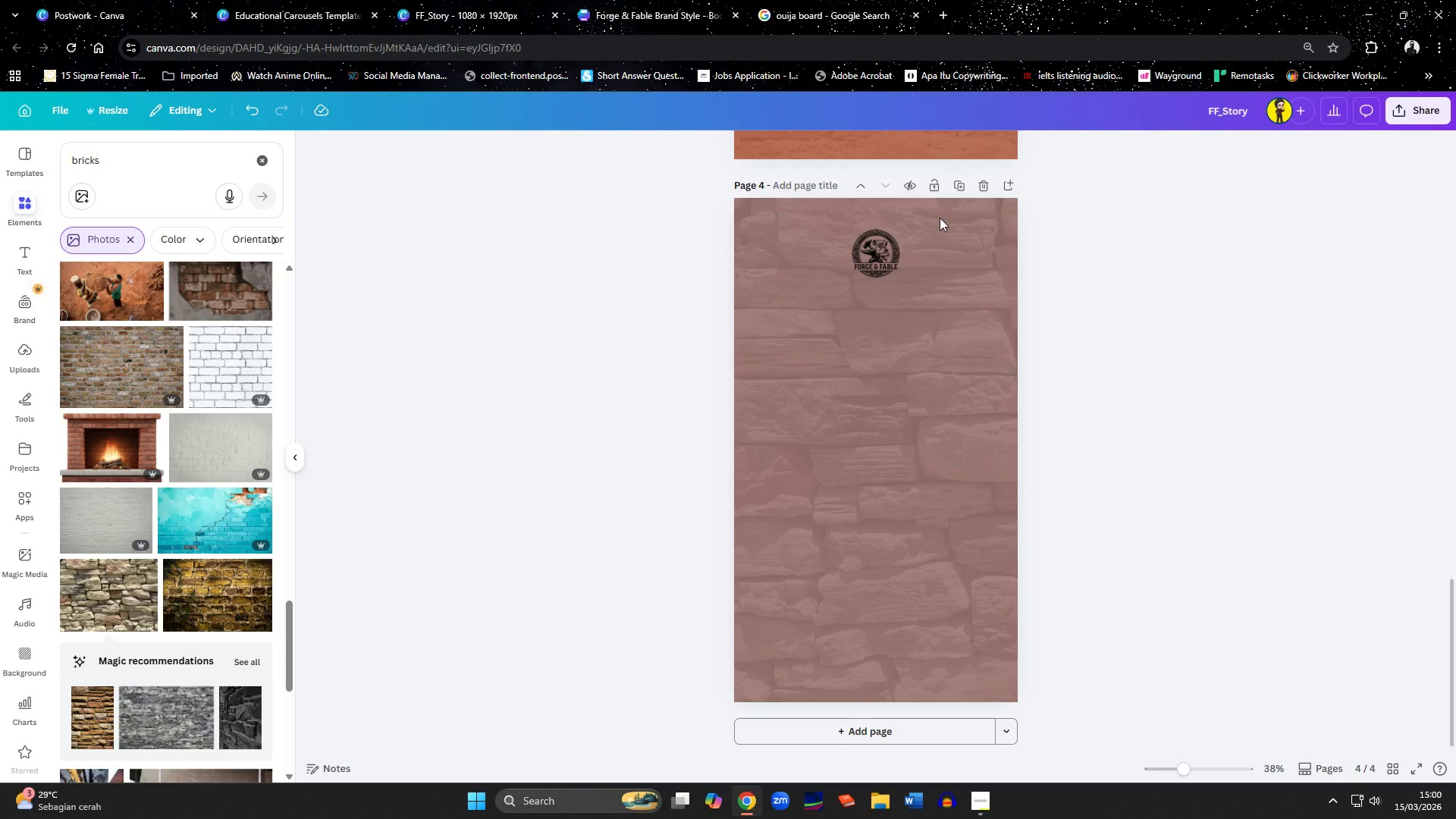 
left_click([847, 0])
 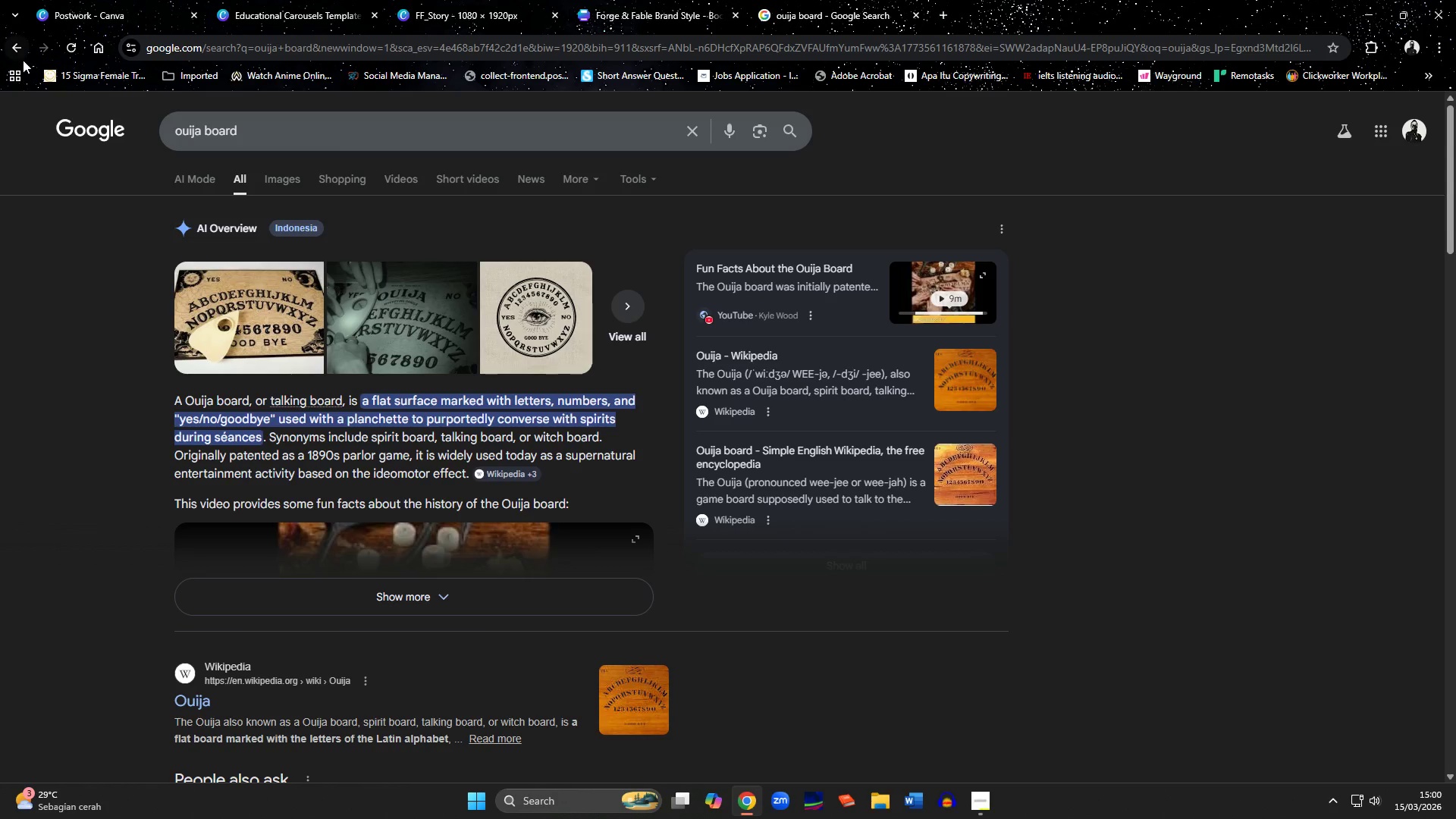 
left_click([18, 52])
 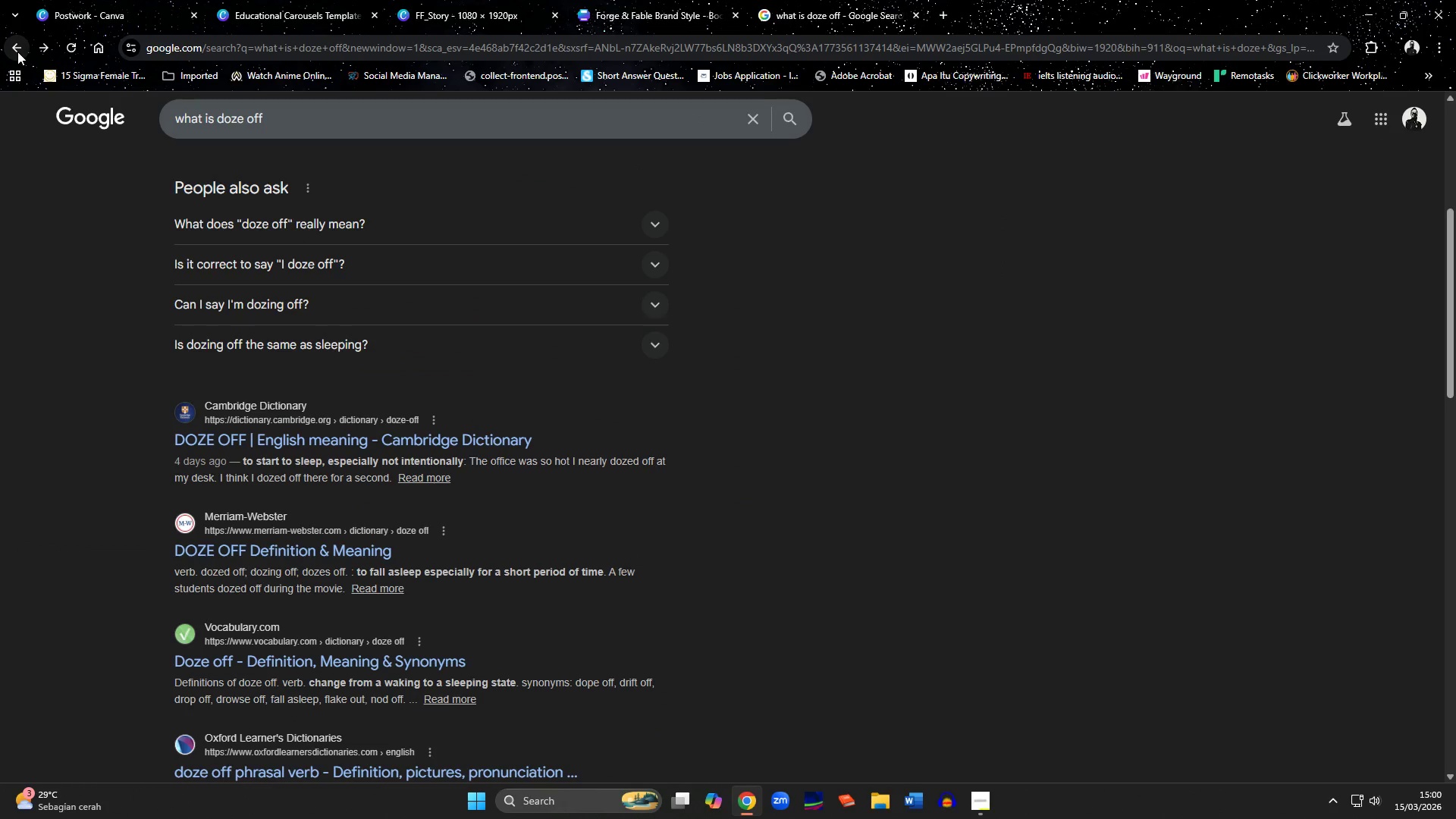 
left_click([17, 52])
 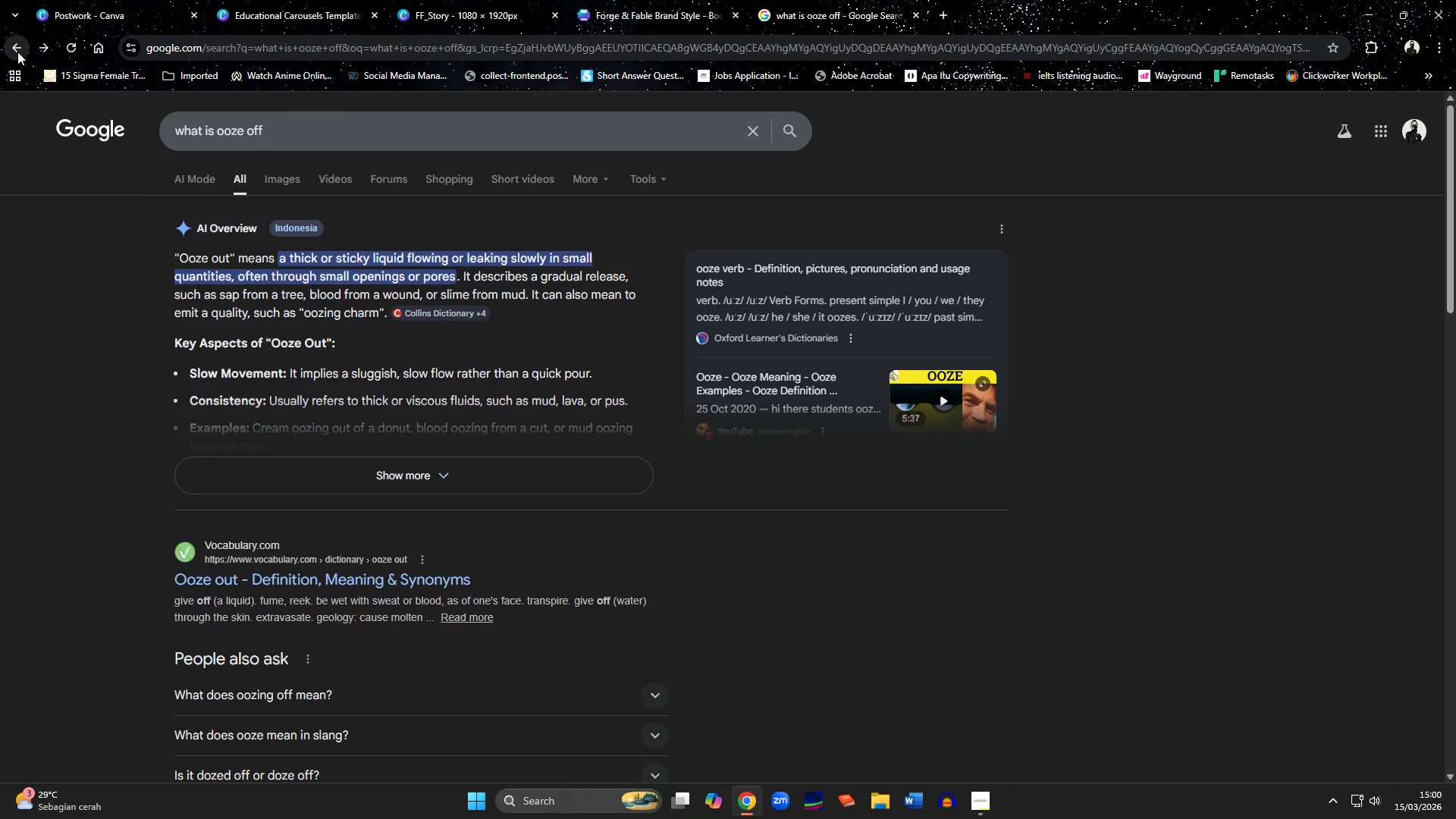 
left_click([17, 52])
 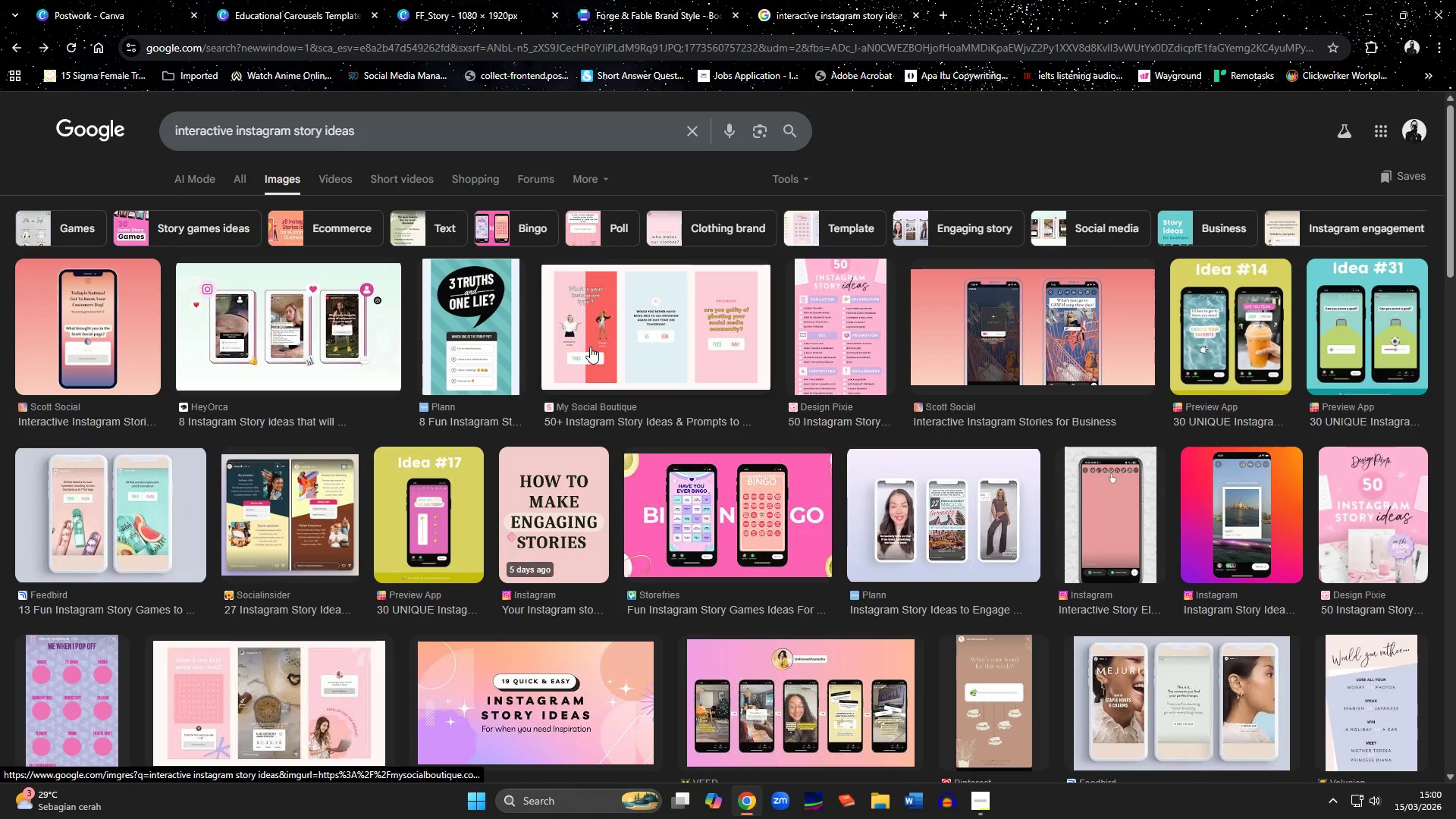 
scroll: coordinate [590, 346], scroll_direction: down, amount: 15.0
 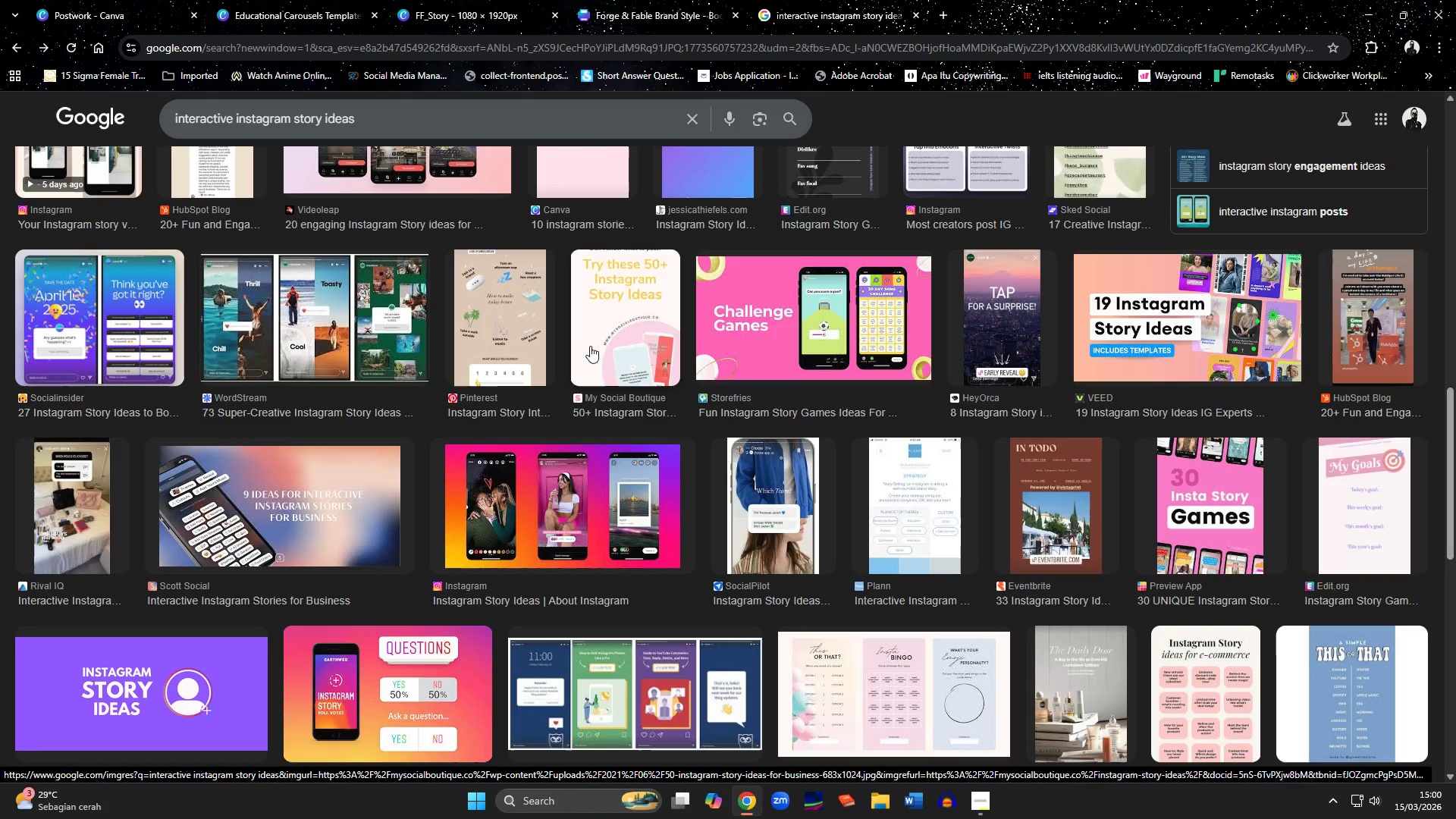 
scroll: coordinate [601, 357], scroll_direction: down, amount: 5.0
 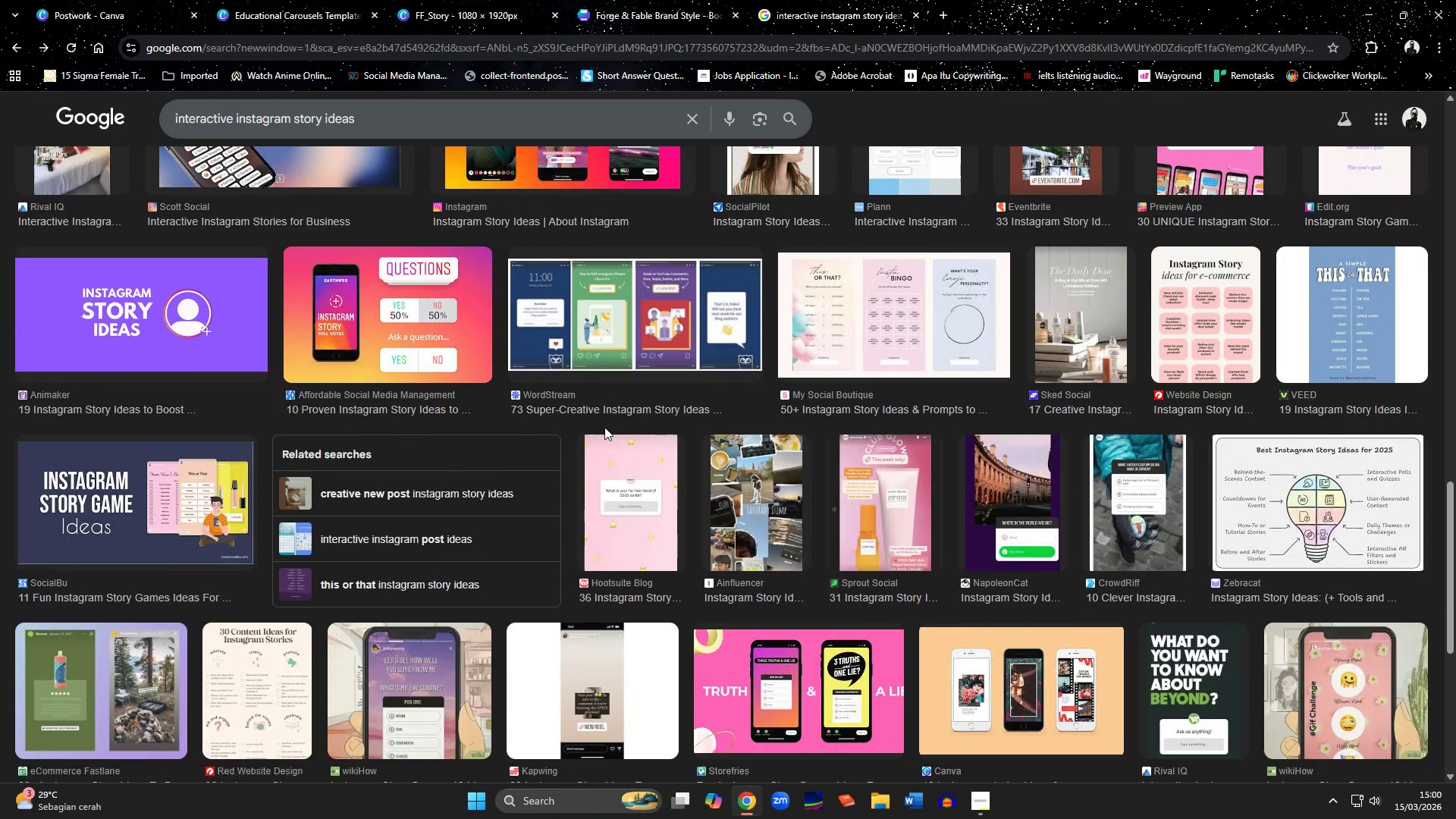 
scroll: coordinate [601, 355], scroll_direction: none, amount: 0.0
 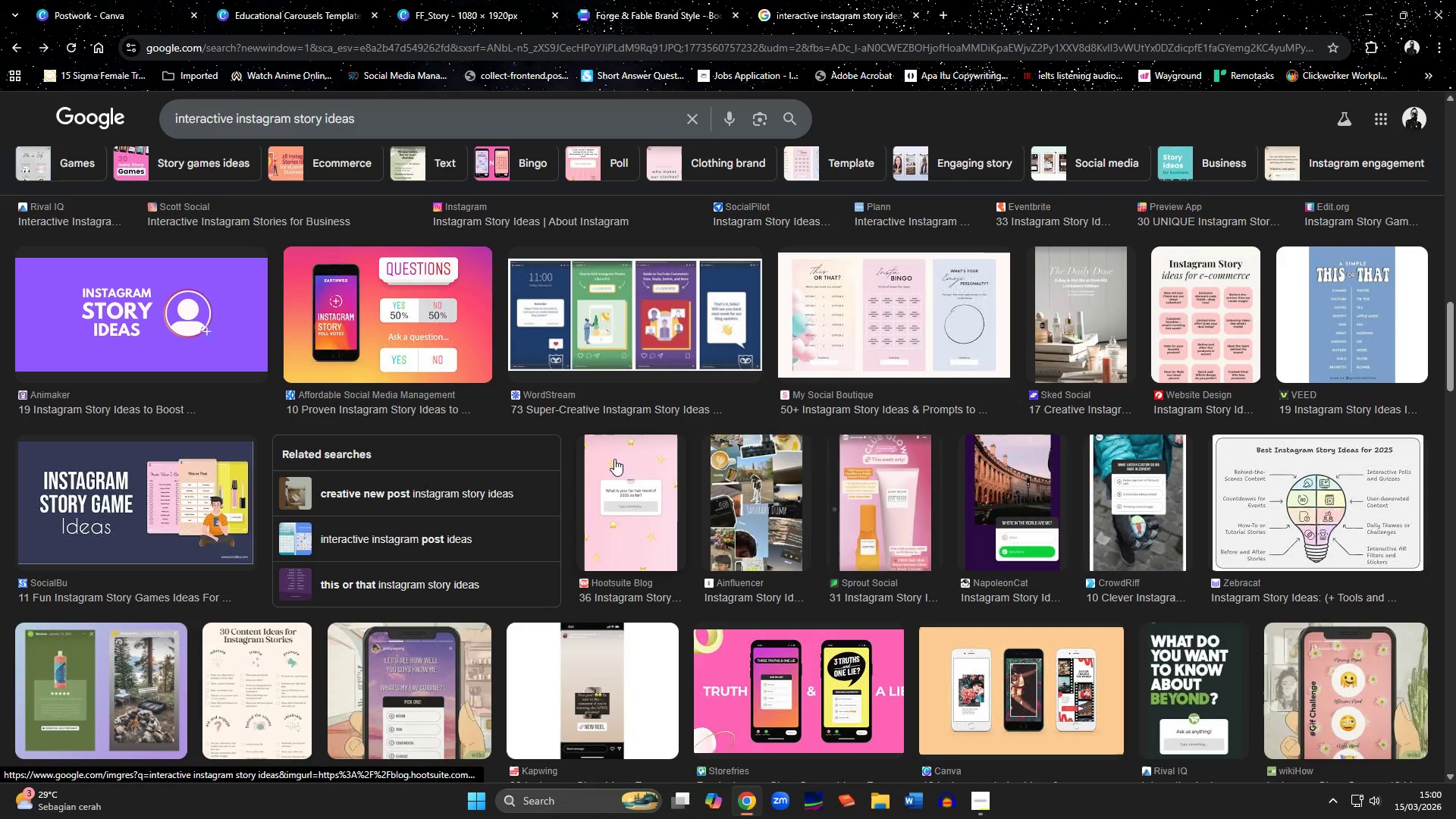 
left_click([459, 4])
 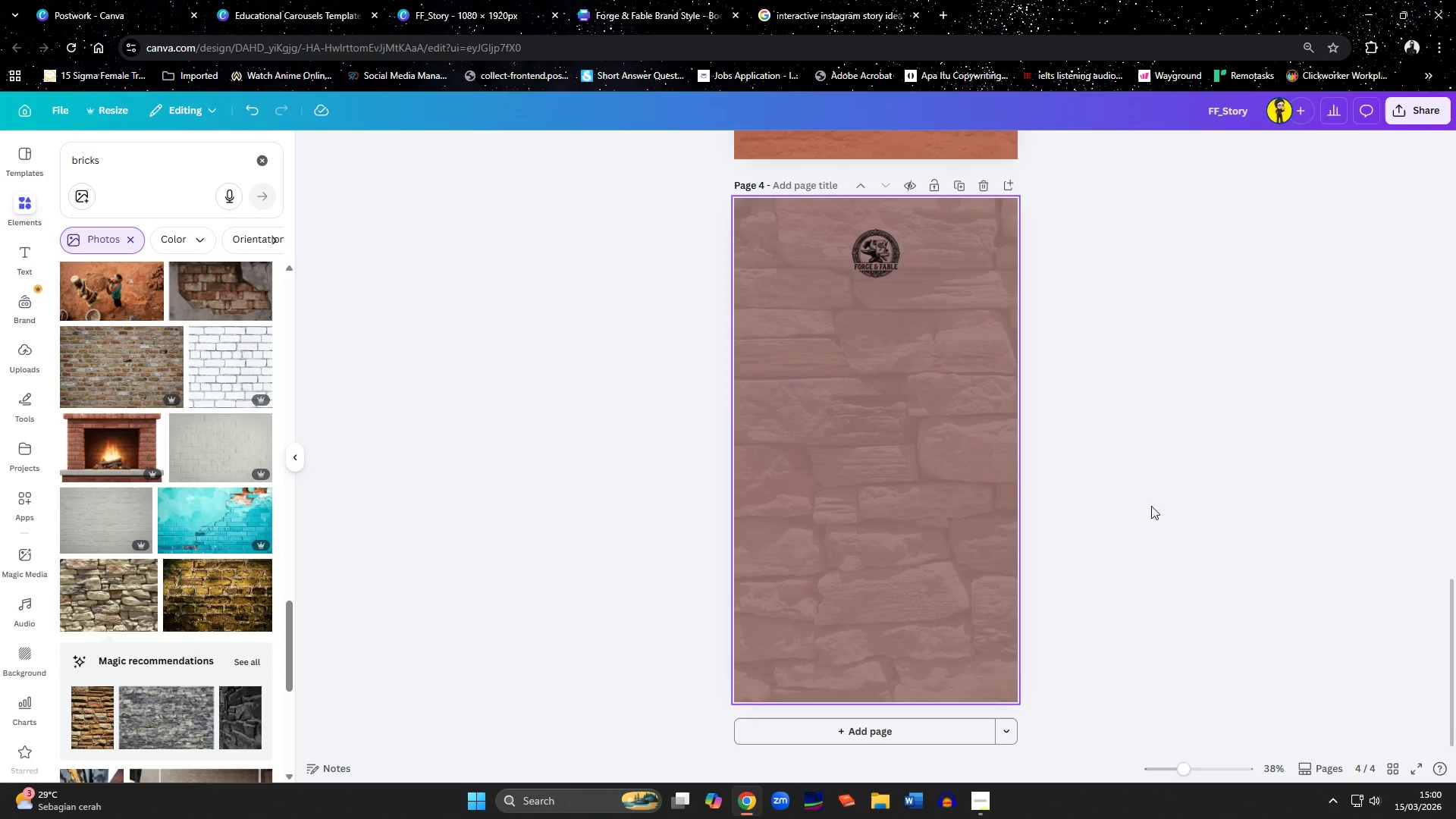 
scroll: coordinate [614, 459], scroll_direction: up, amount: 8.0
 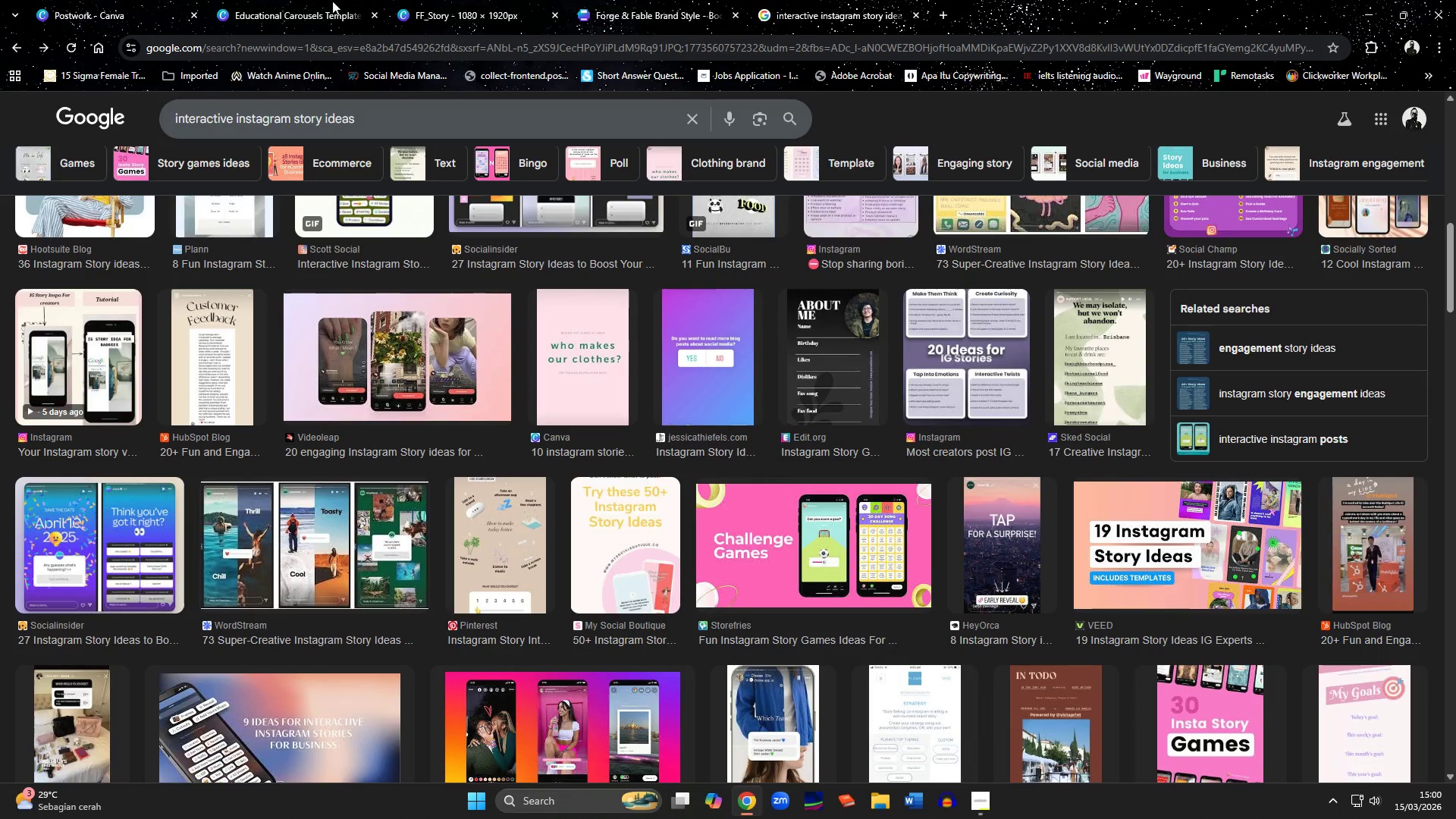 
left_click([1225, 454])
 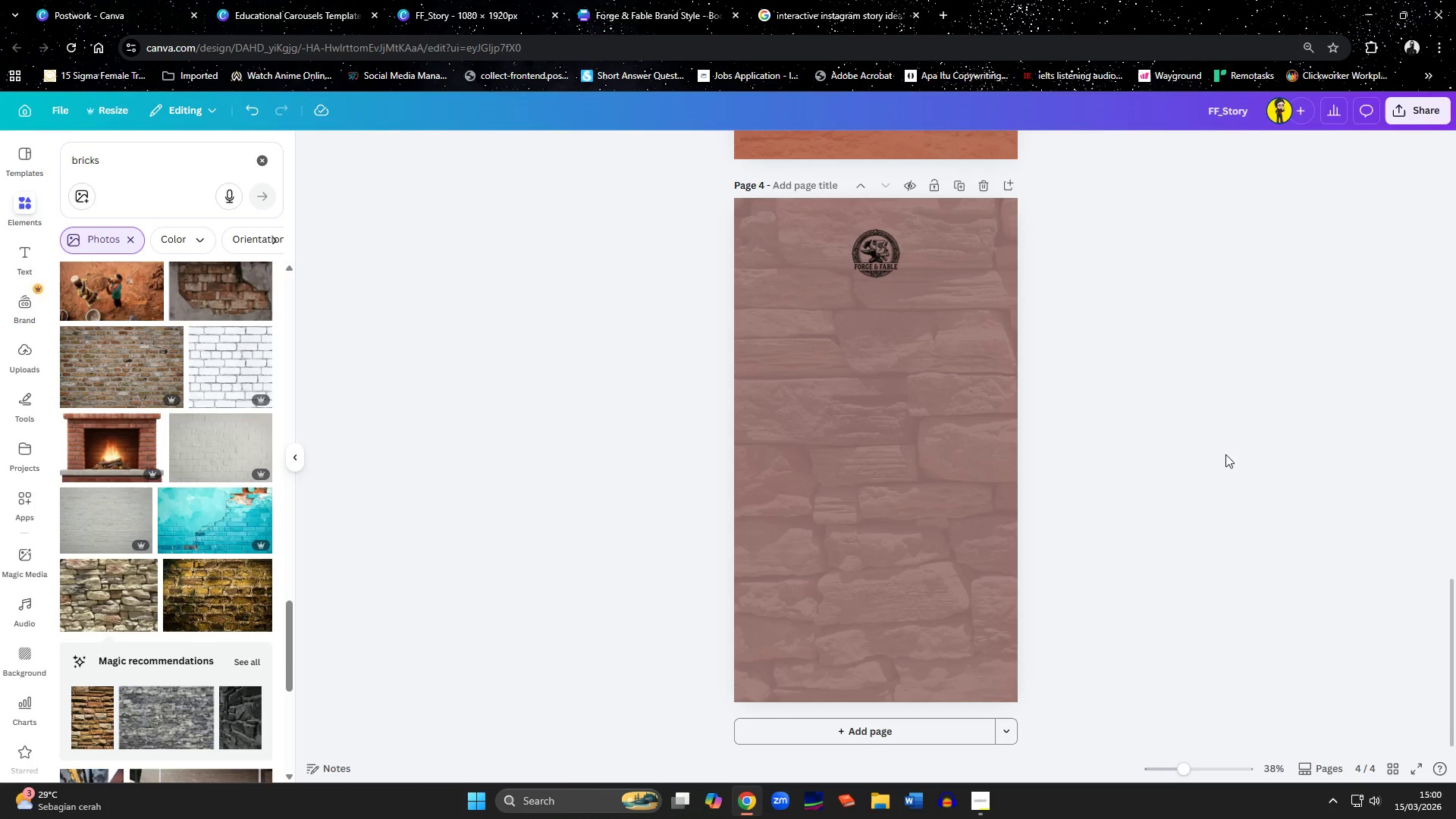 
scroll: coordinate [1200, 466], scroll_direction: up, amount: 7.0
 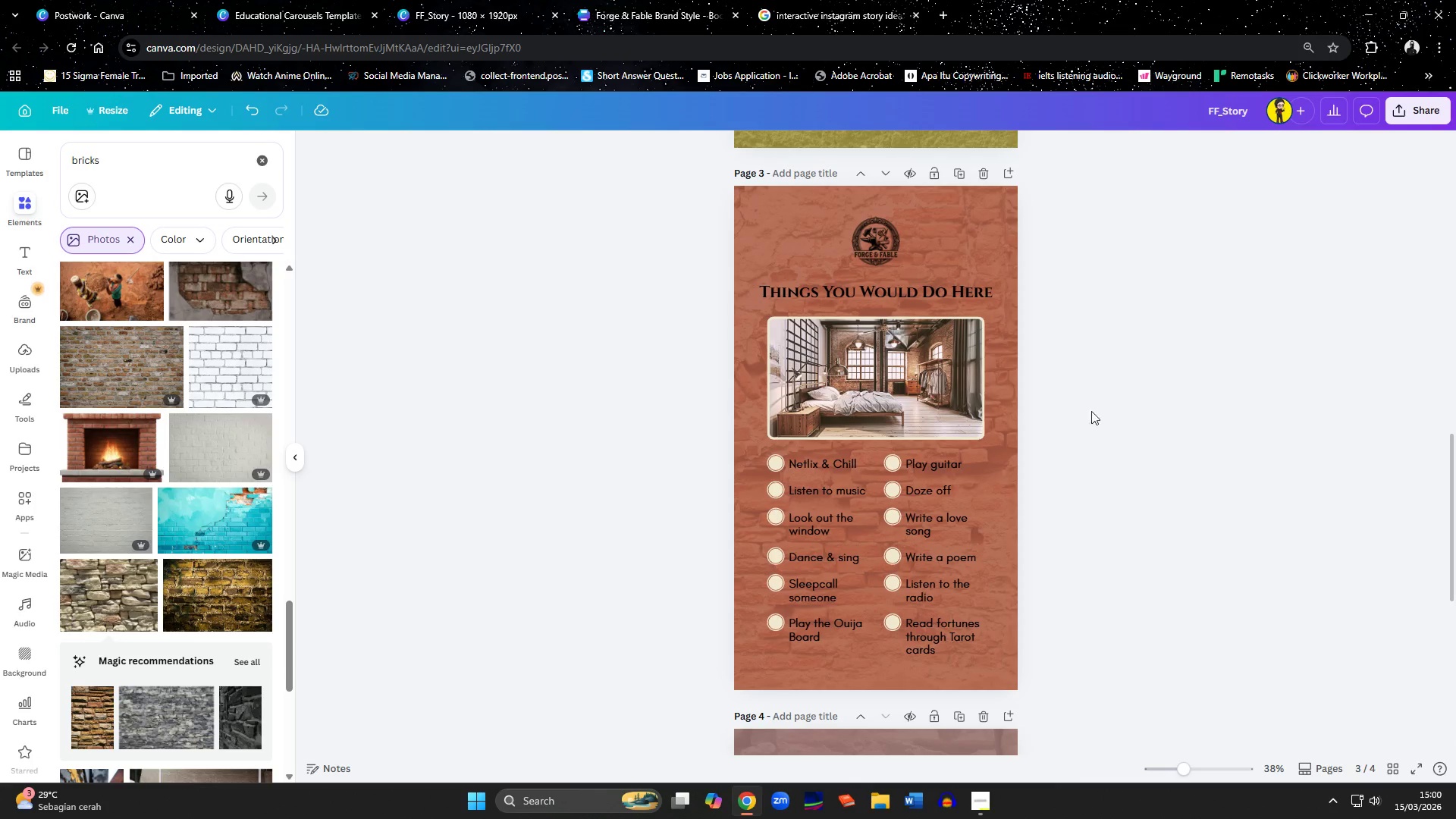 
left_click([889, 287])
 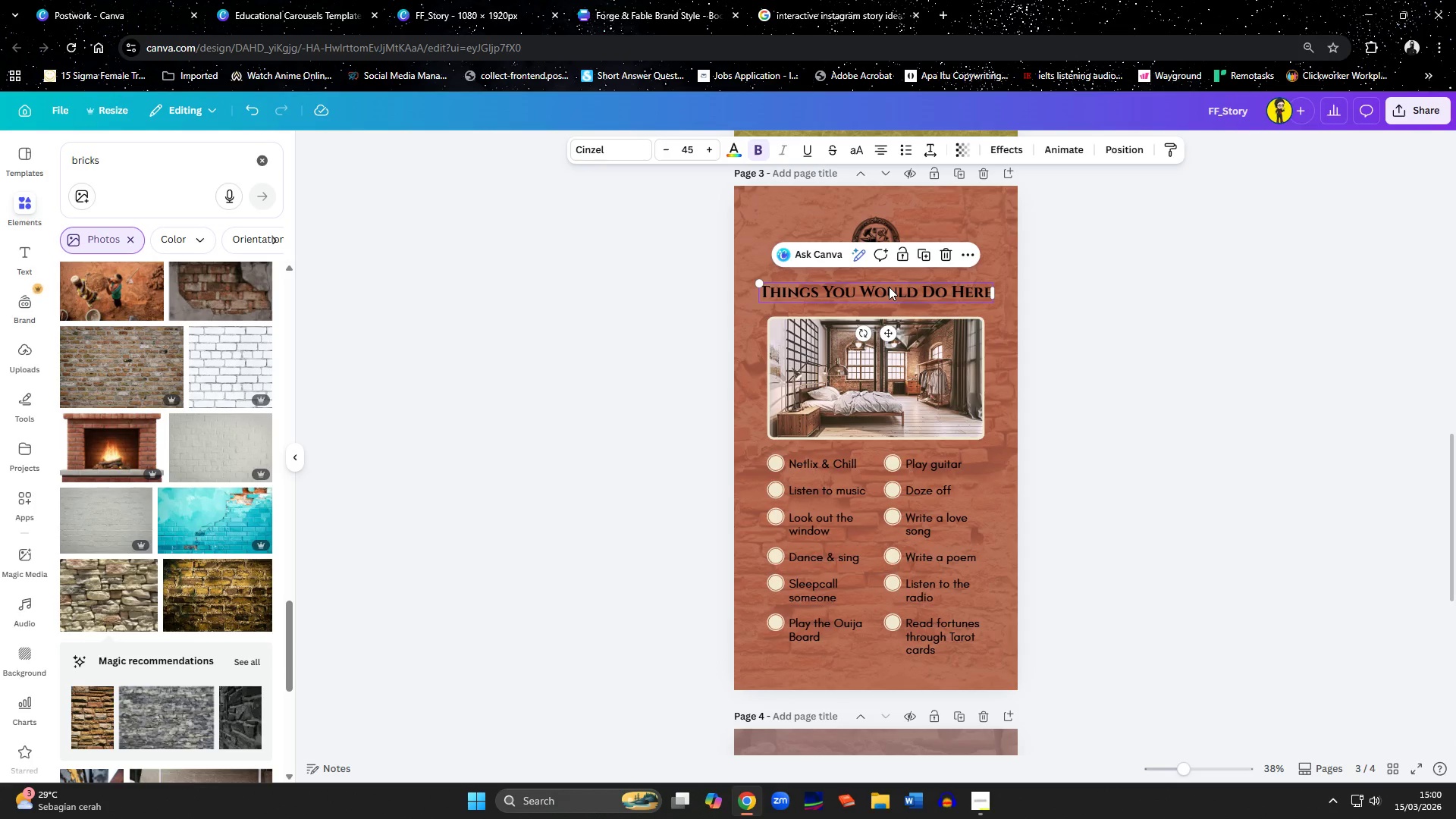 
key(Control+ControlLeft)
 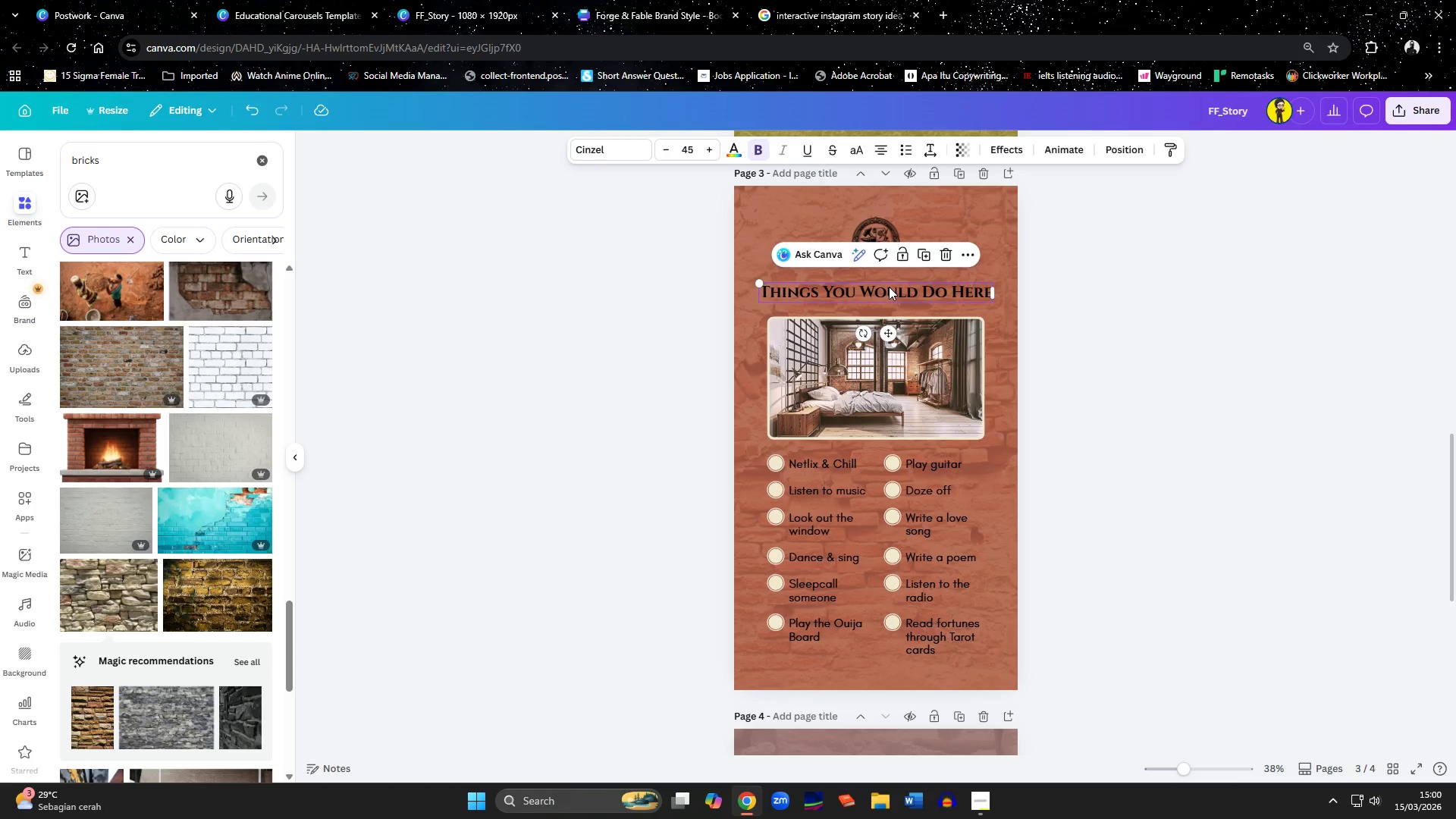 
key(Control+C)
 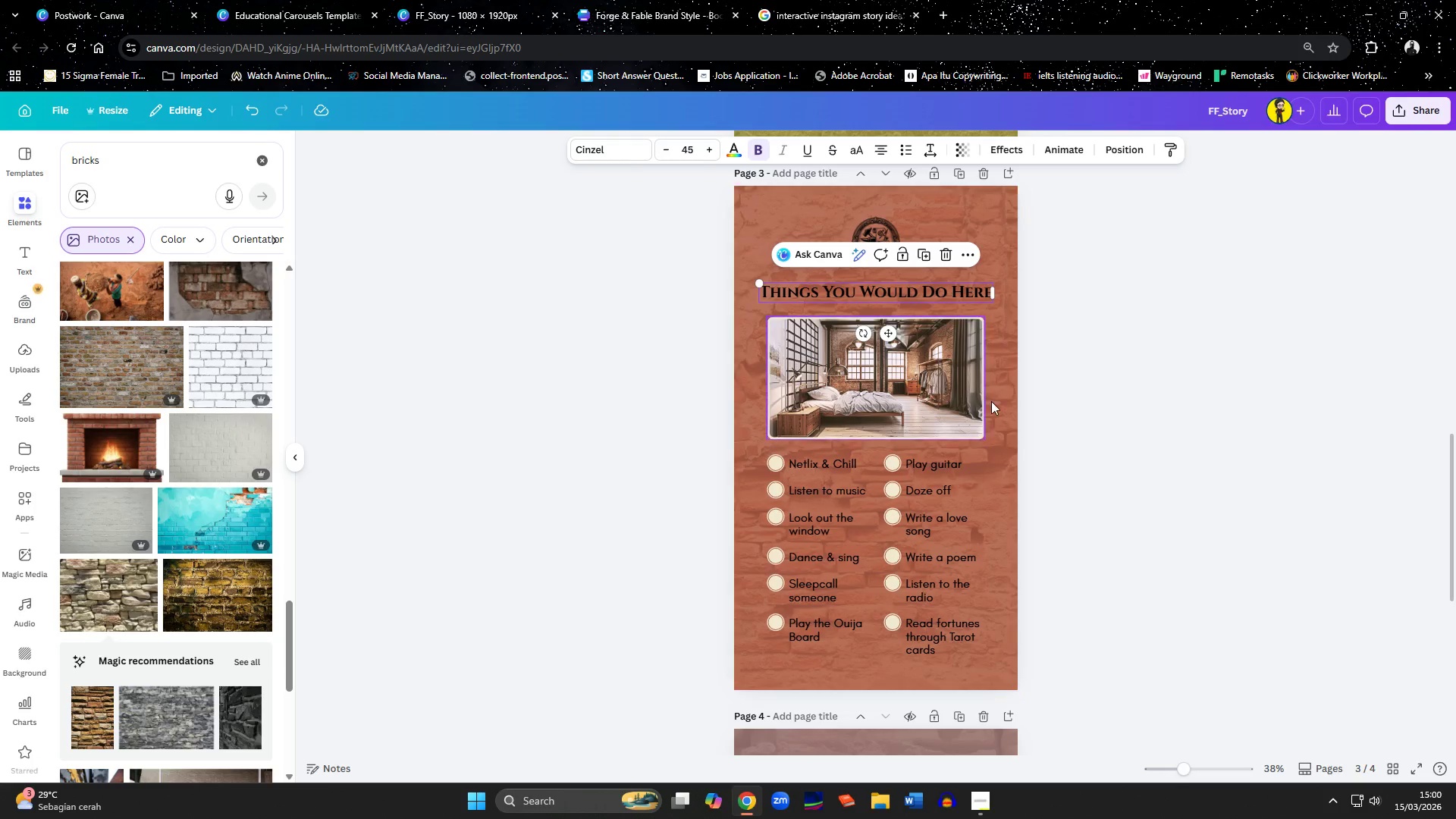 
left_click([911, 570])
 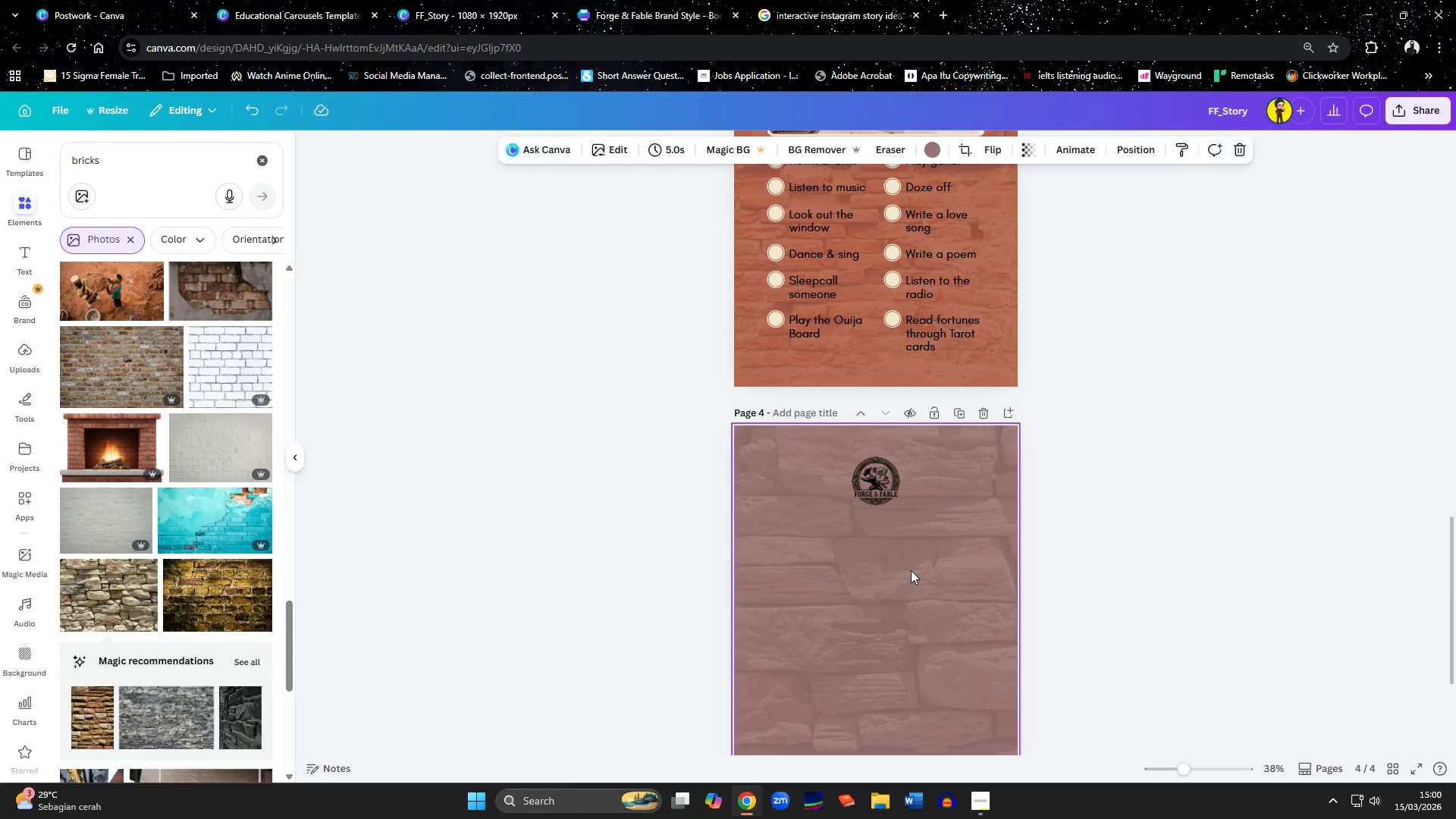 
key(Control+V)
 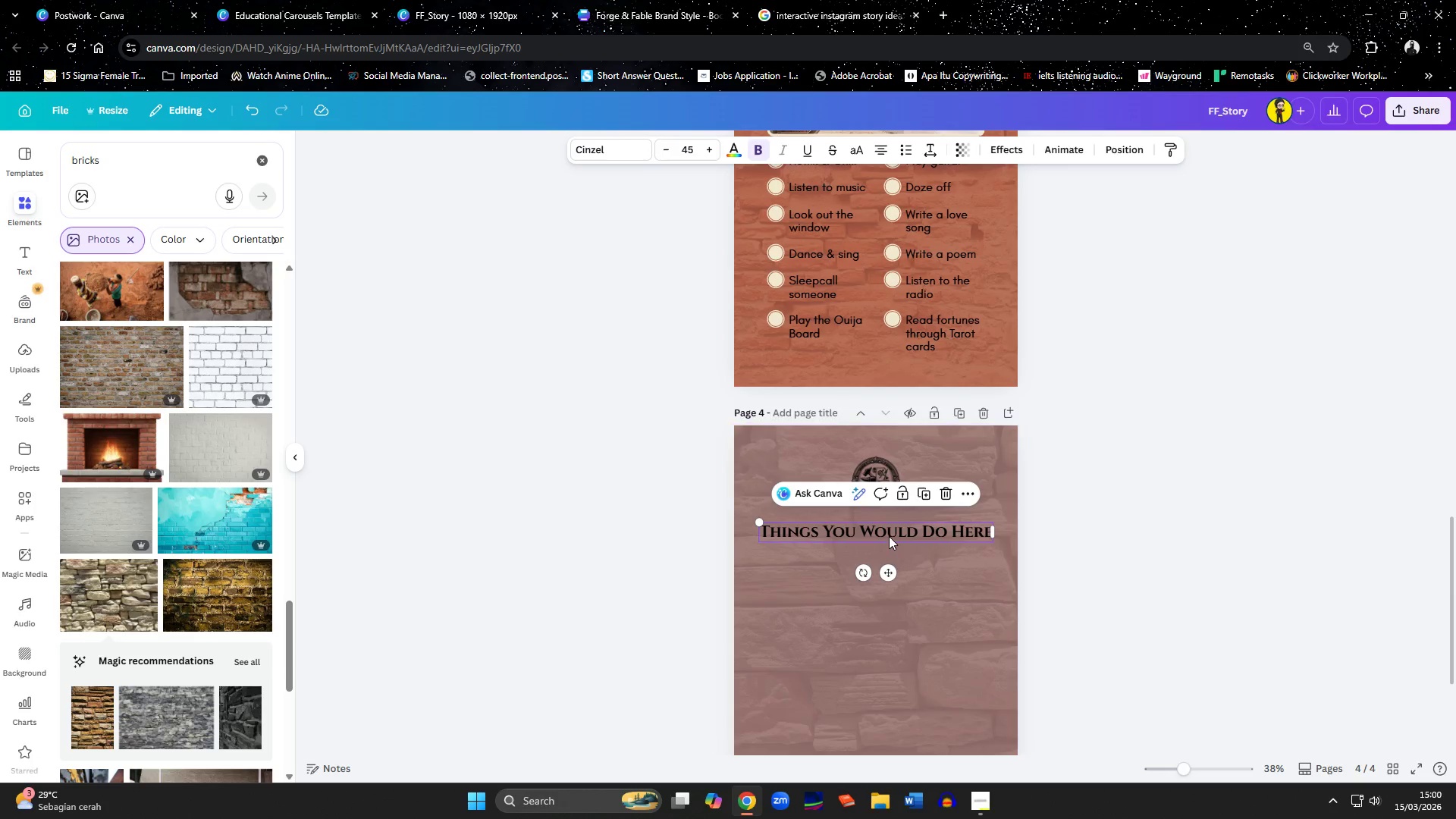 
left_click([889, 536])
 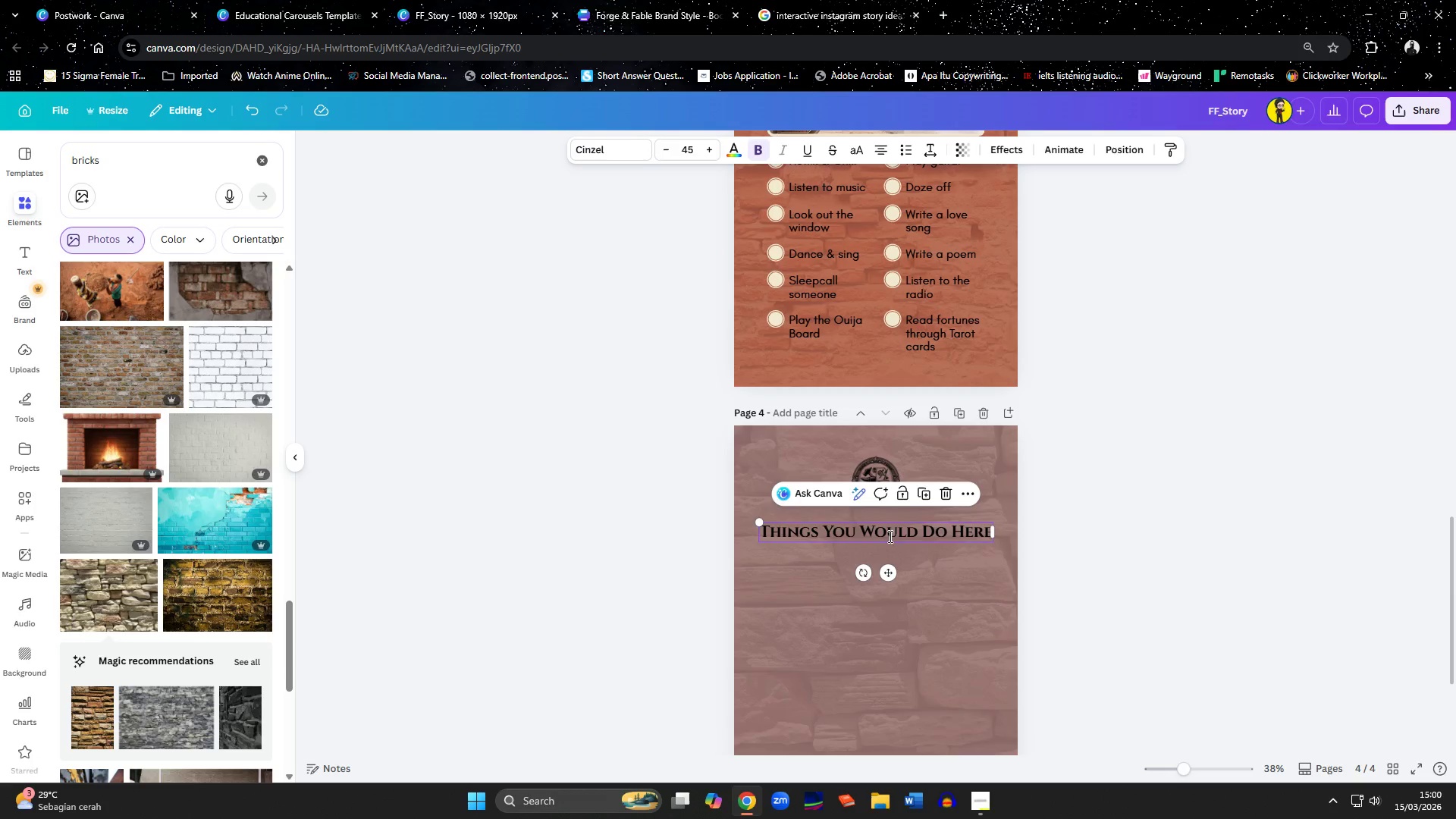 
scroll: coordinate [992, 401], scroll_direction: down, amount: 4.0
 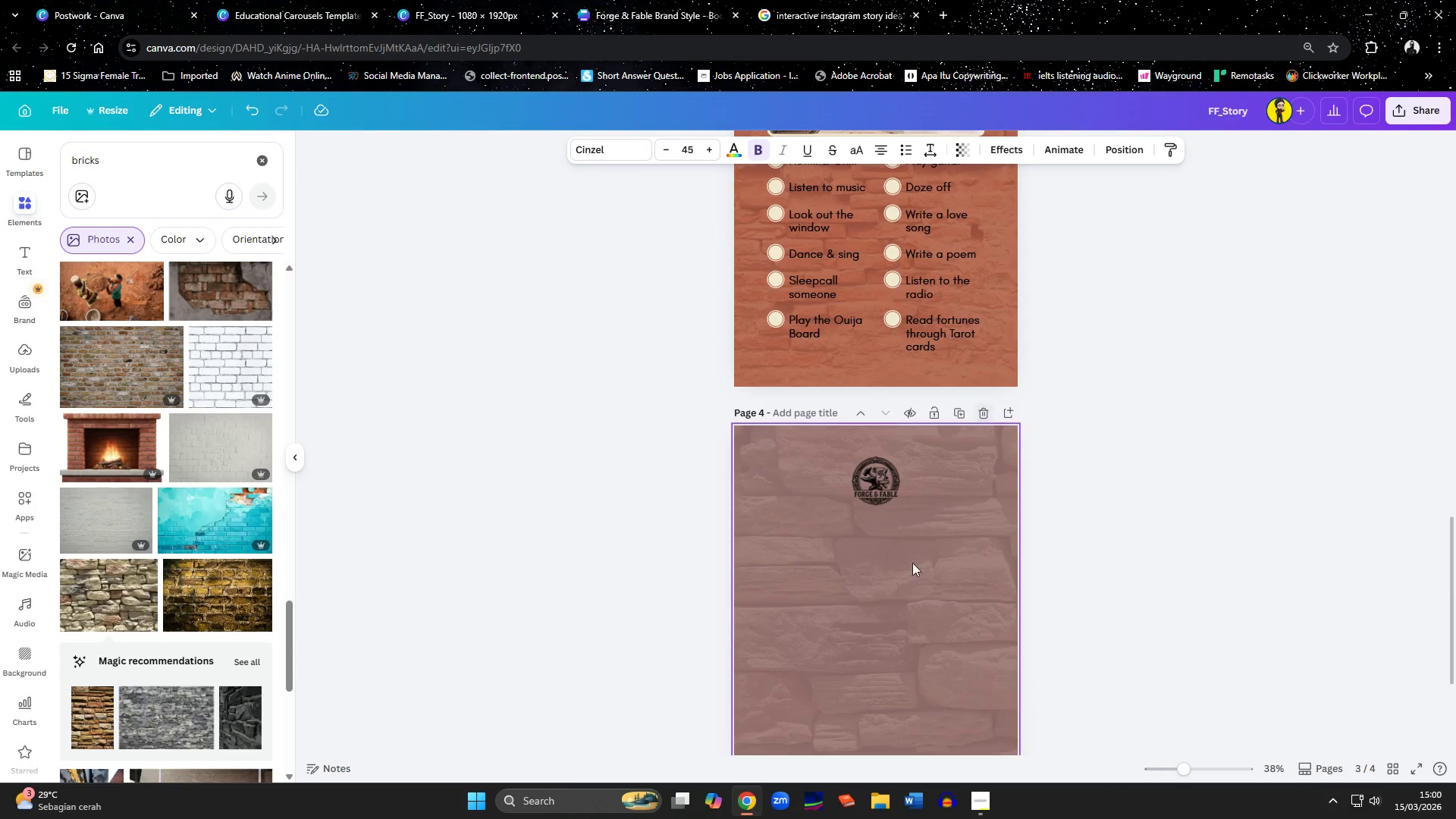 
double_click([889, 536])
 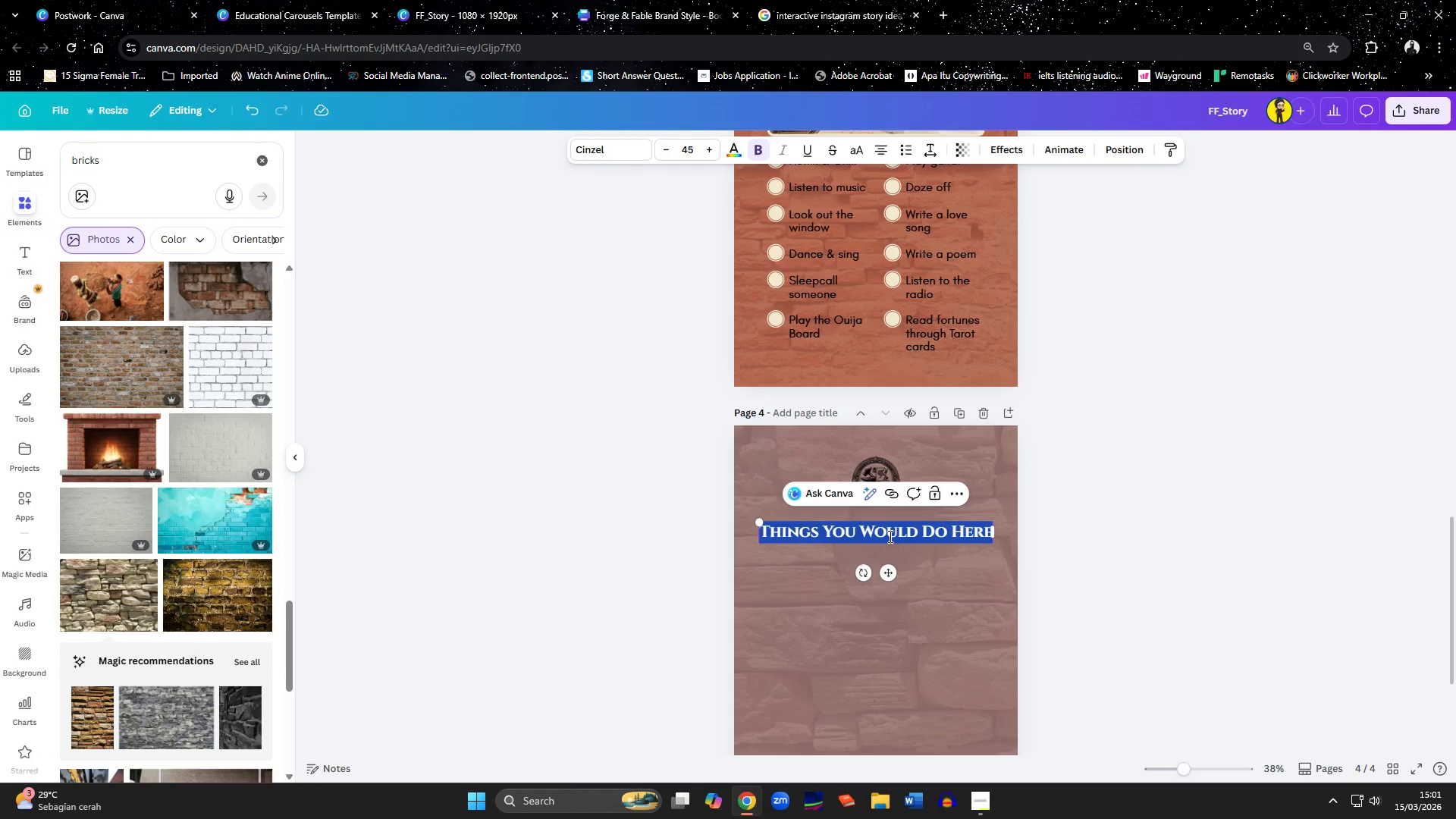 
wait(32.12)
 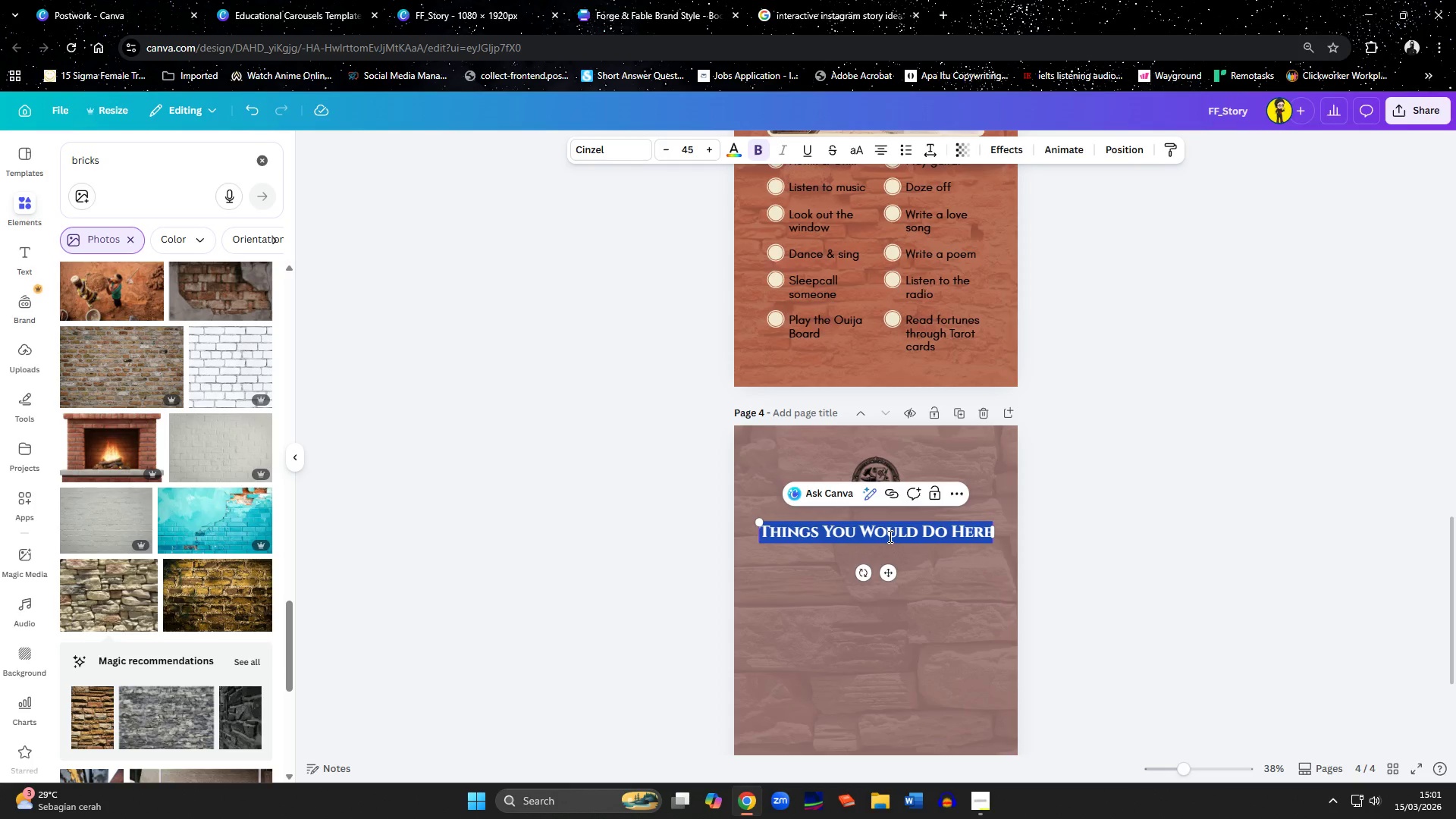 
left_click([1255, 529])
 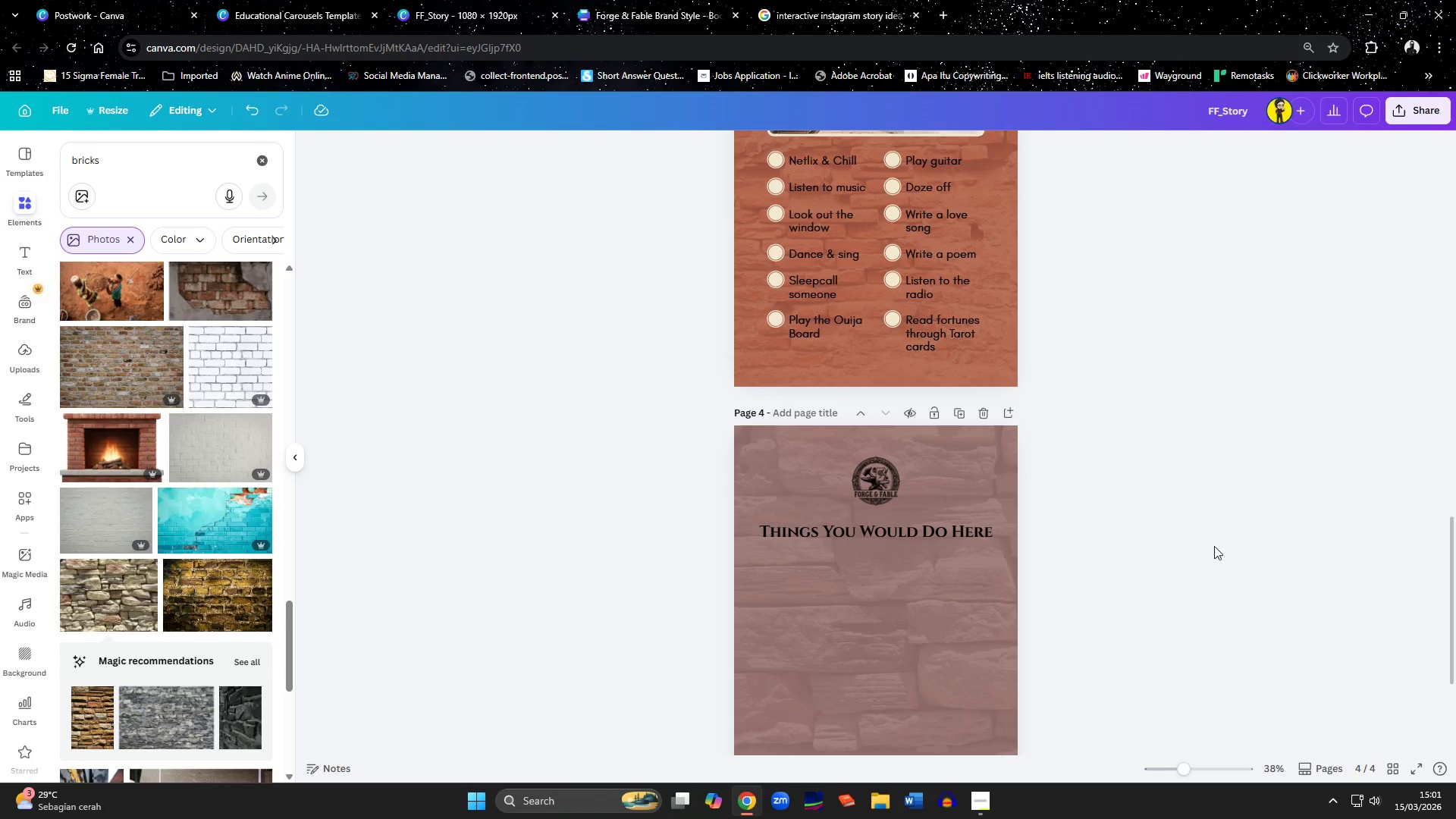 
scroll: coordinate [1214, 546], scroll_direction: down, amount: 3.0
 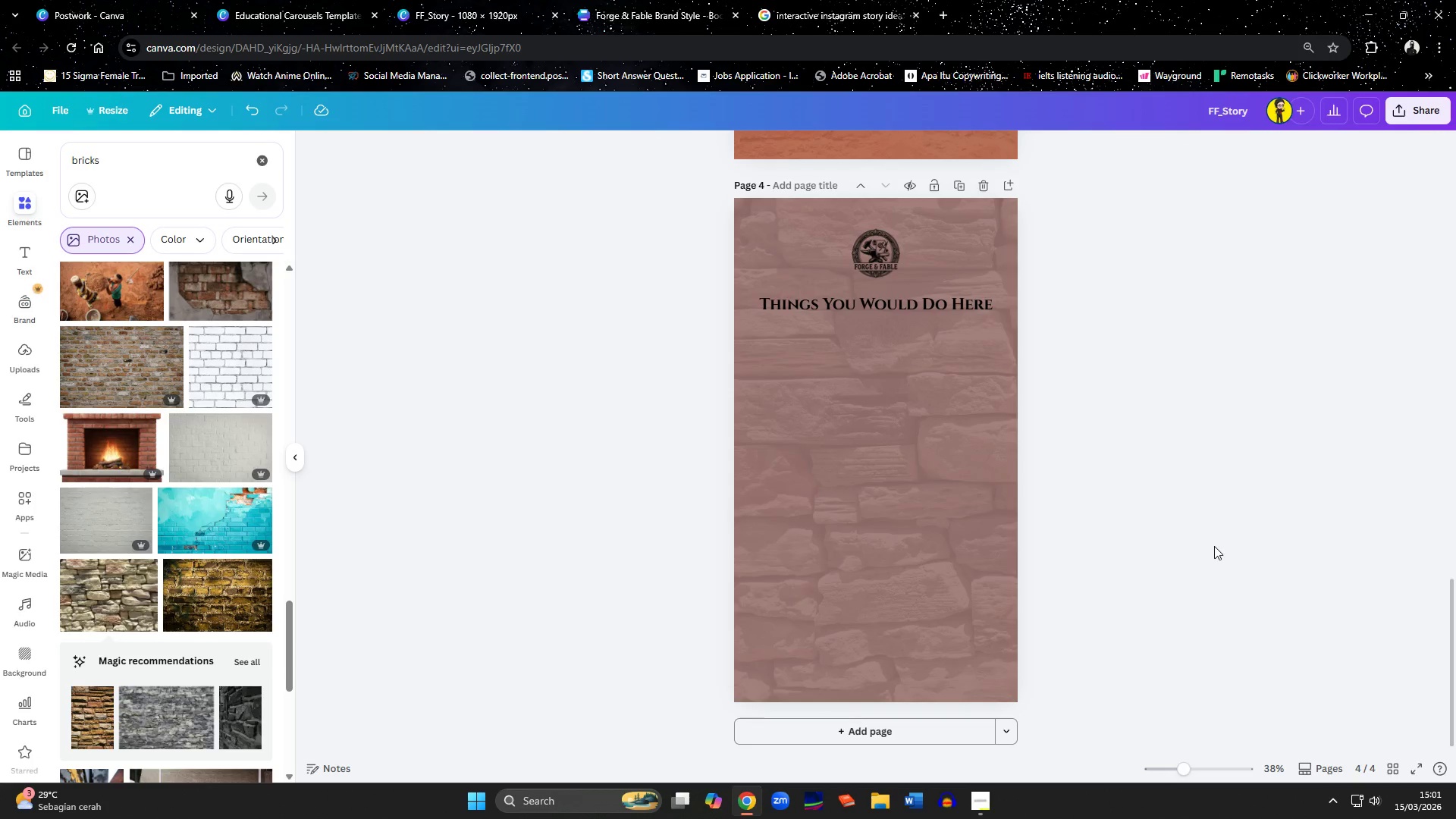 
scroll: coordinate [1228, 555], scroll_direction: up, amount: 13.0
 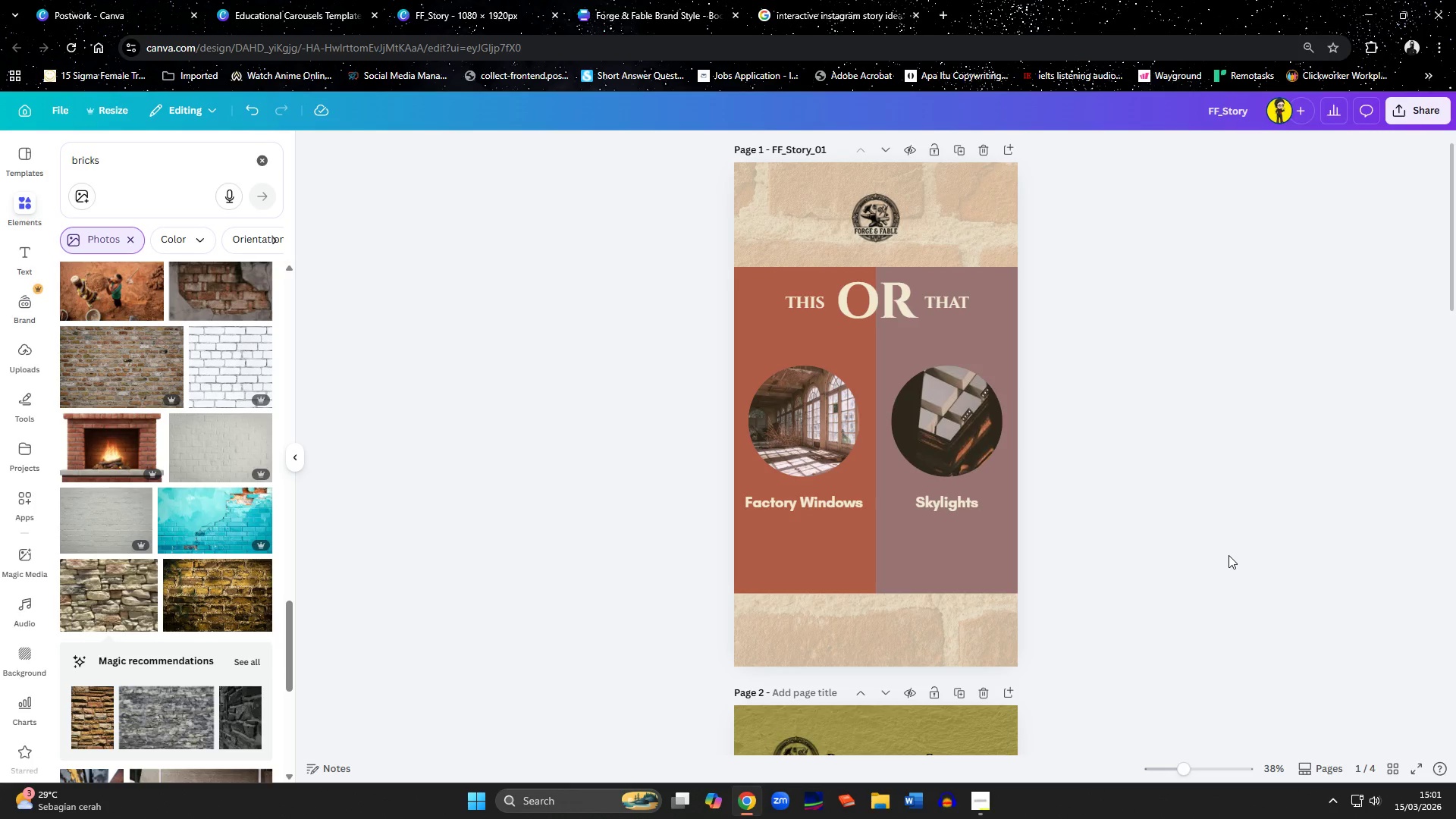 
scroll: coordinate [1228, 555], scroll_direction: down, amount: 11.0
 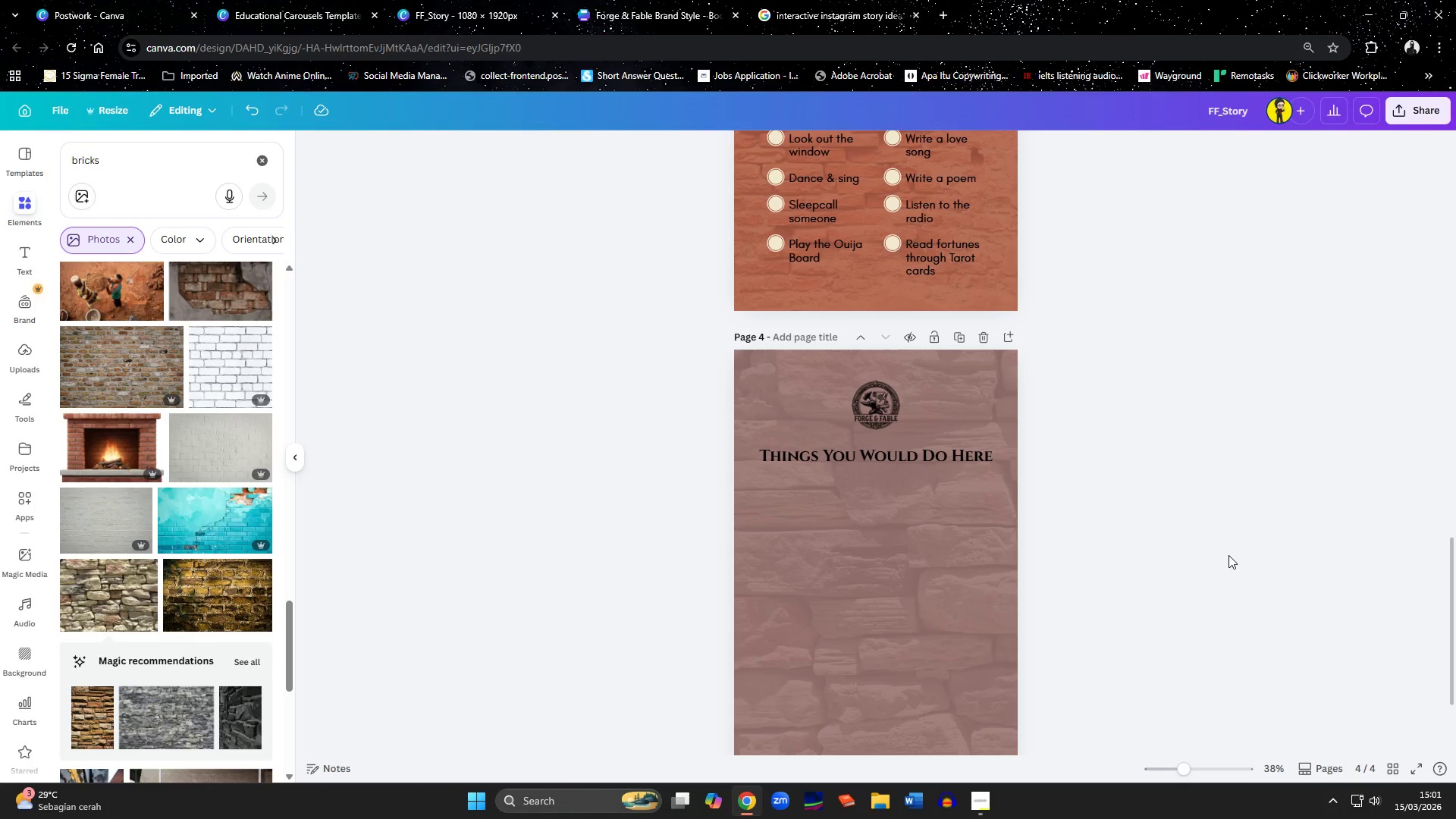 
wait(14.34)
 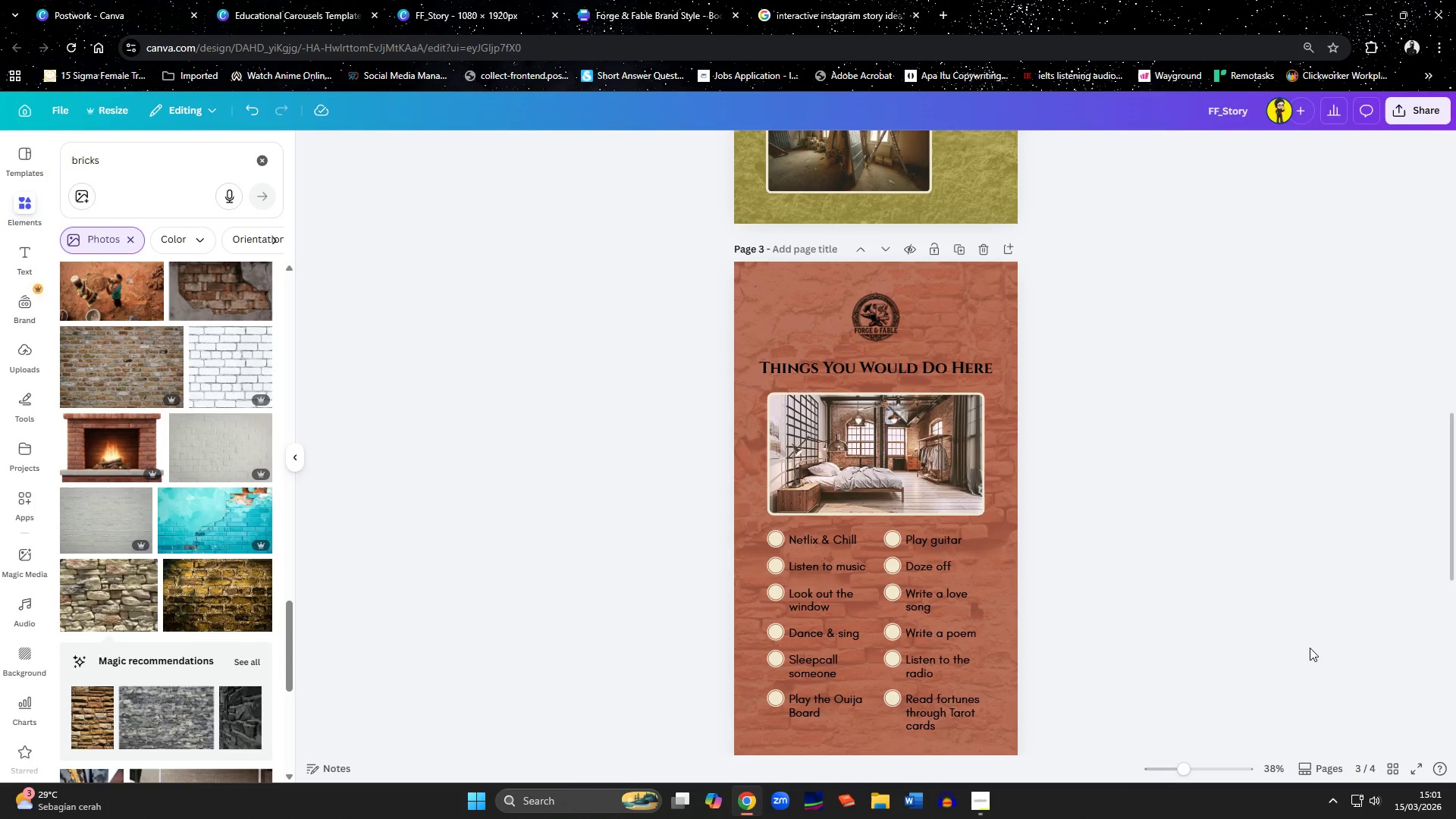 
left_click([827, 469])
 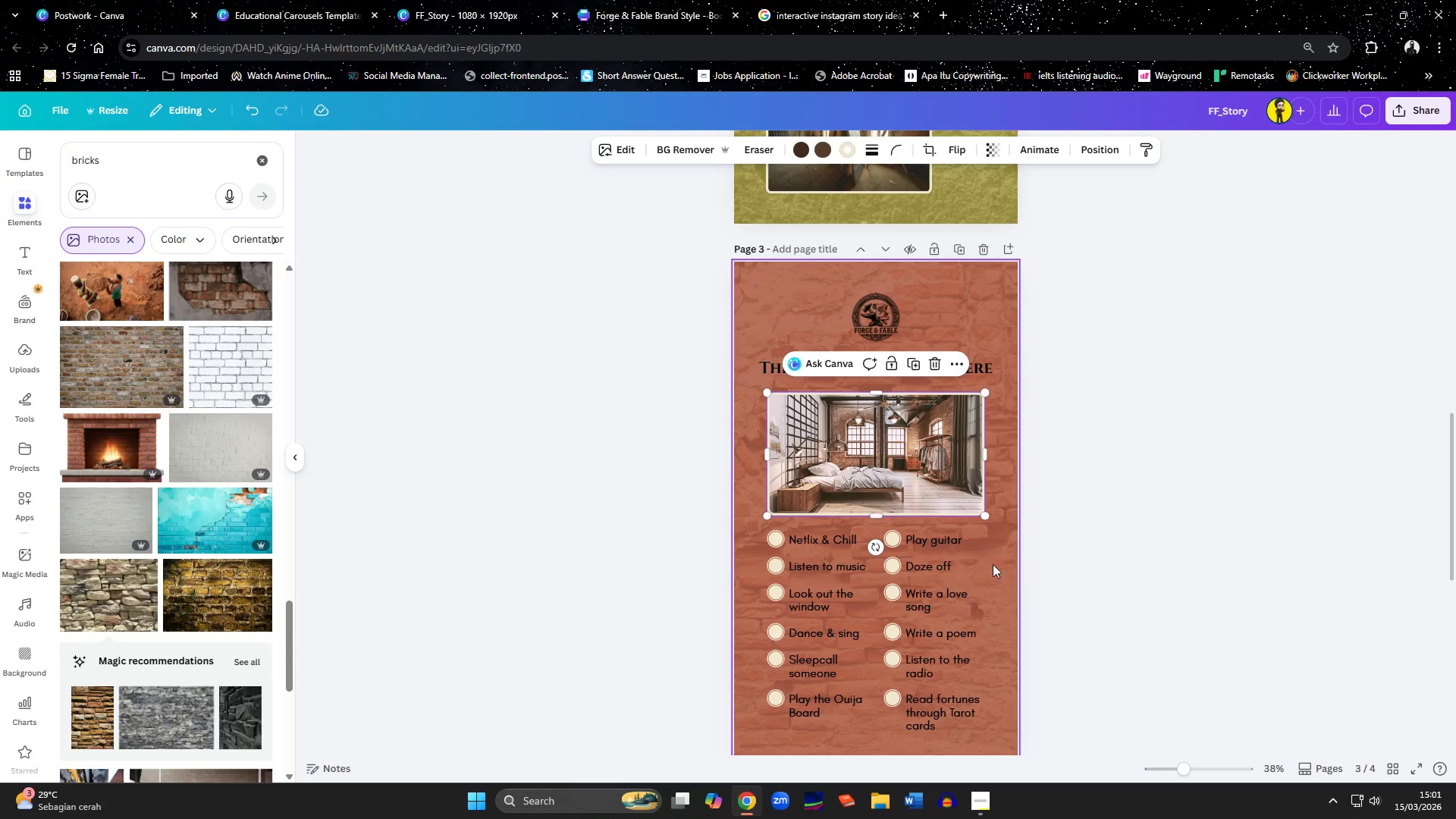 
scroll: coordinate [1310, 648], scroll_direction: up, amount: 6.0
 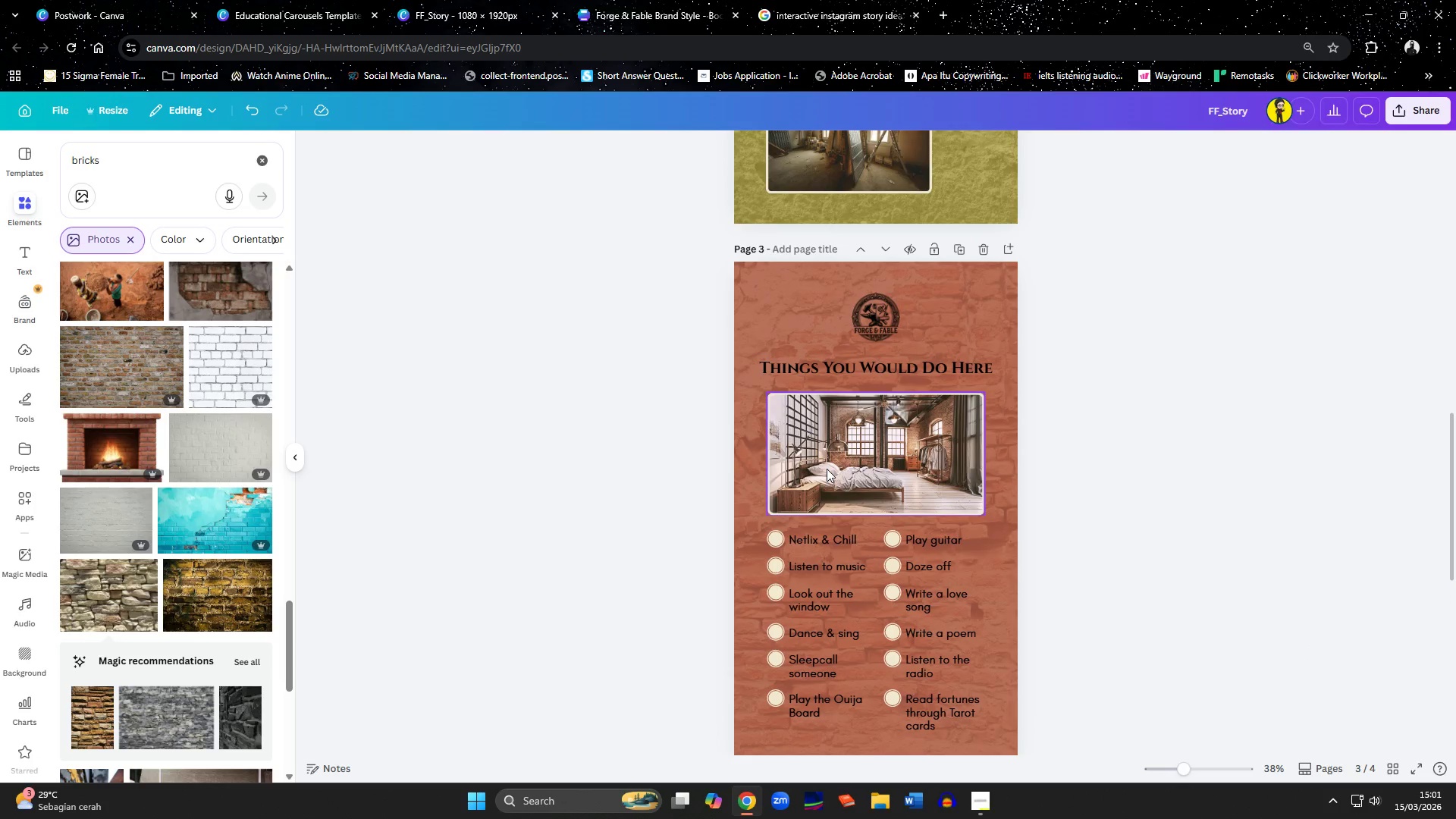 
left_click([1192, 590])
 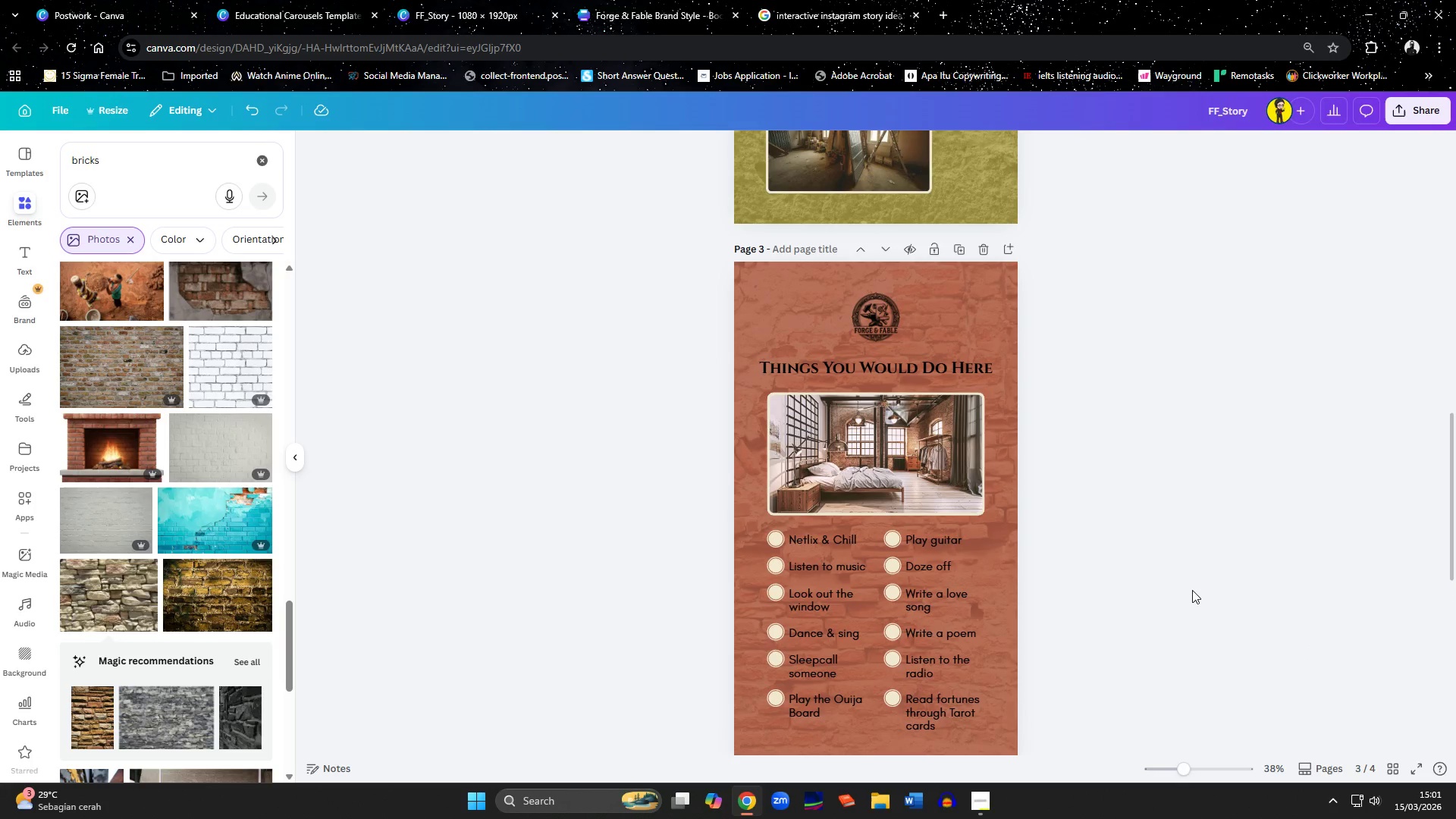 
scroll: coordinate [1192, 590], scroll_direction: down, amount: 6.0
 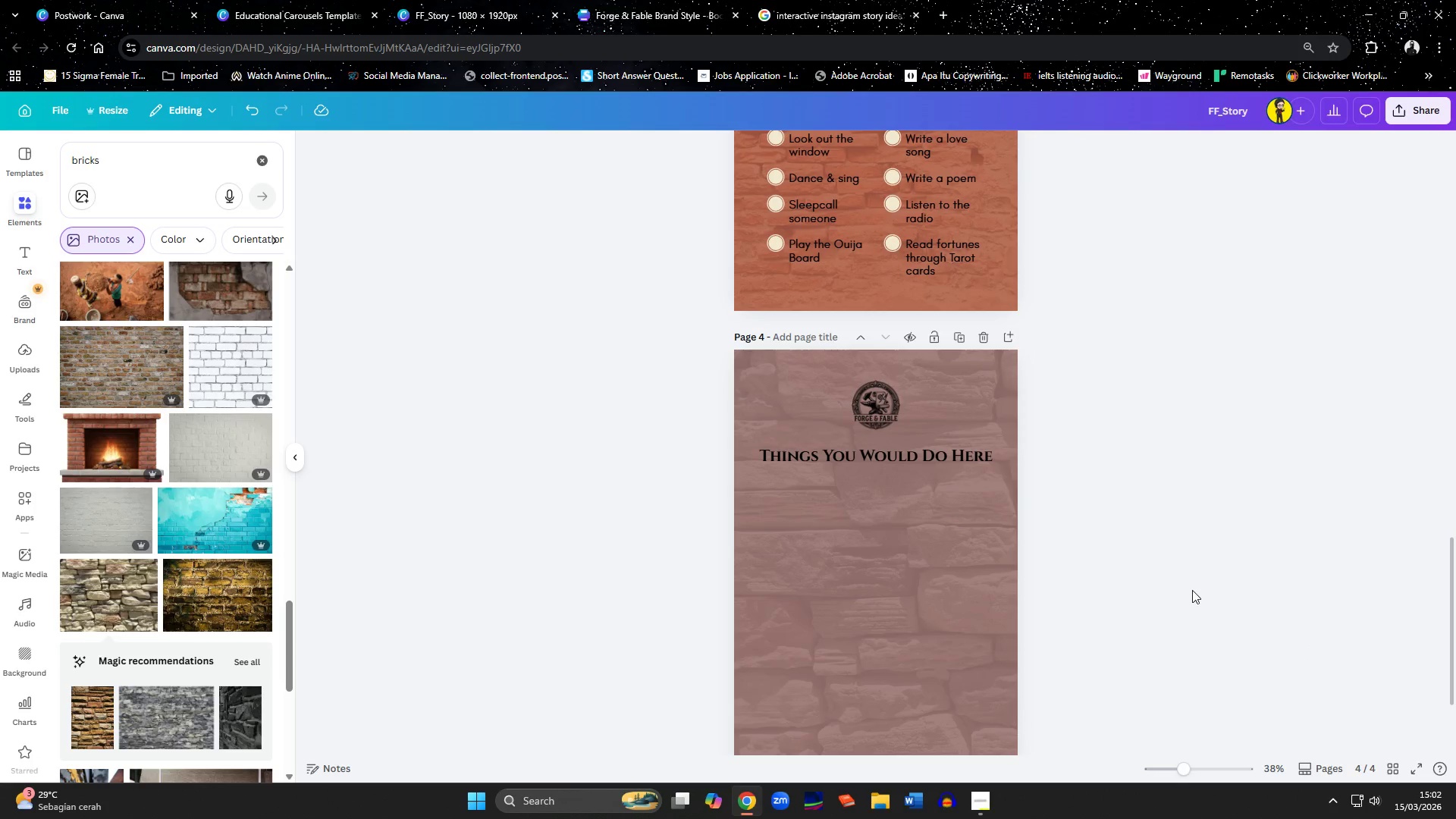 
scroll: coordinate [1192, 590], scroll_direction: up, amount: 1.0
 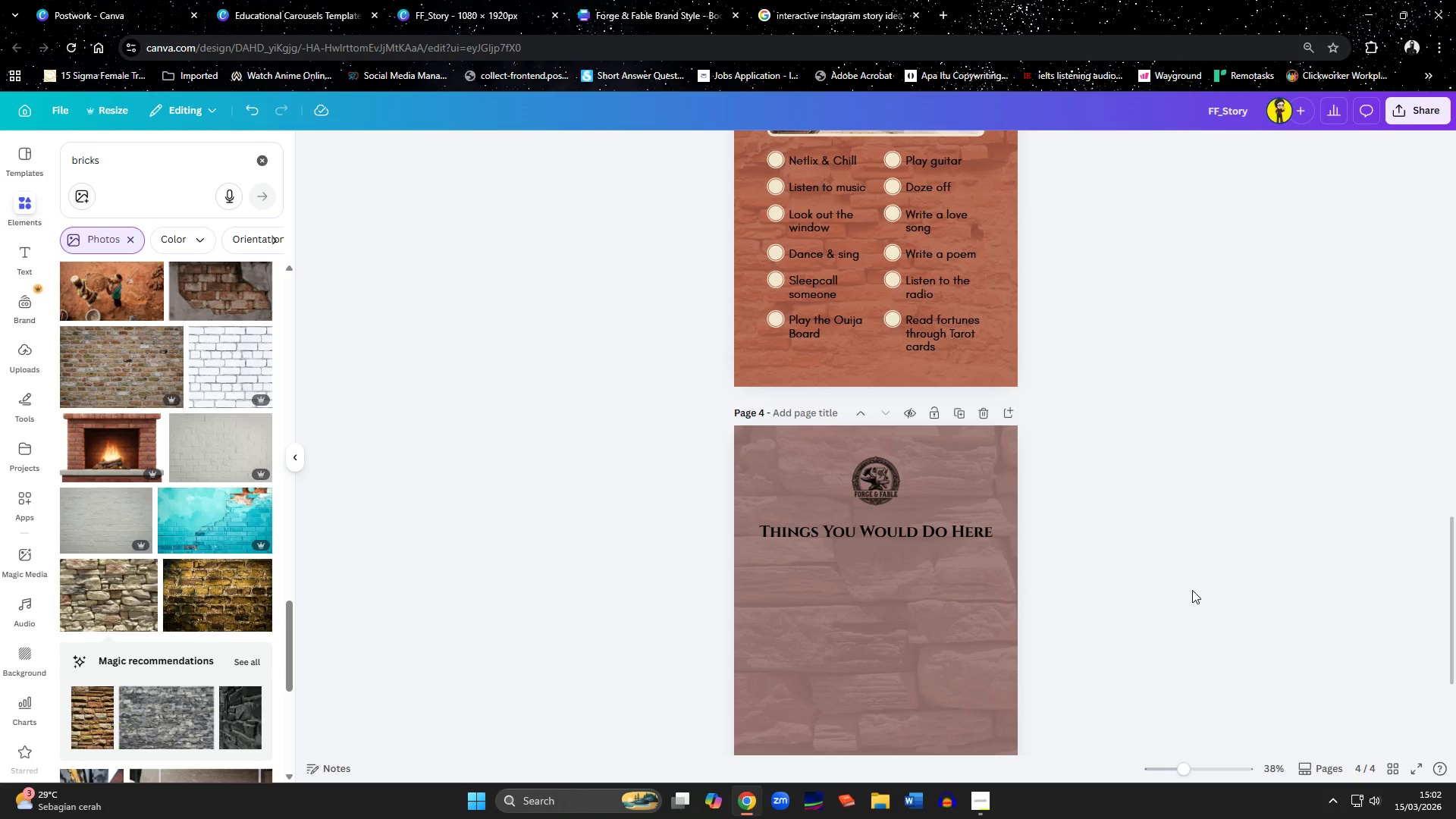 
scroll: coordinate [1192, 590], scroll_direction: down, amount: 4.0
 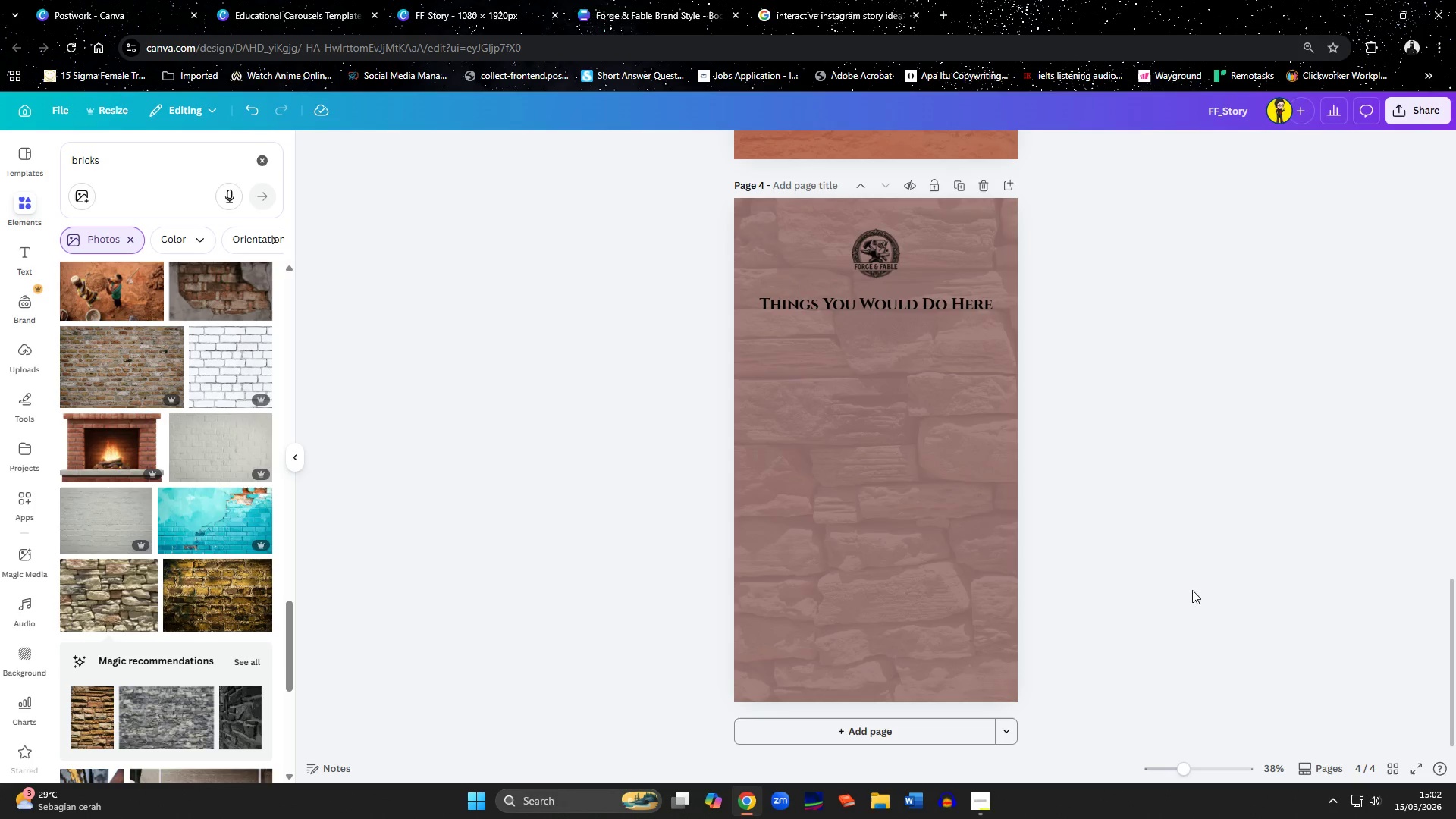 
wait(12.64)
 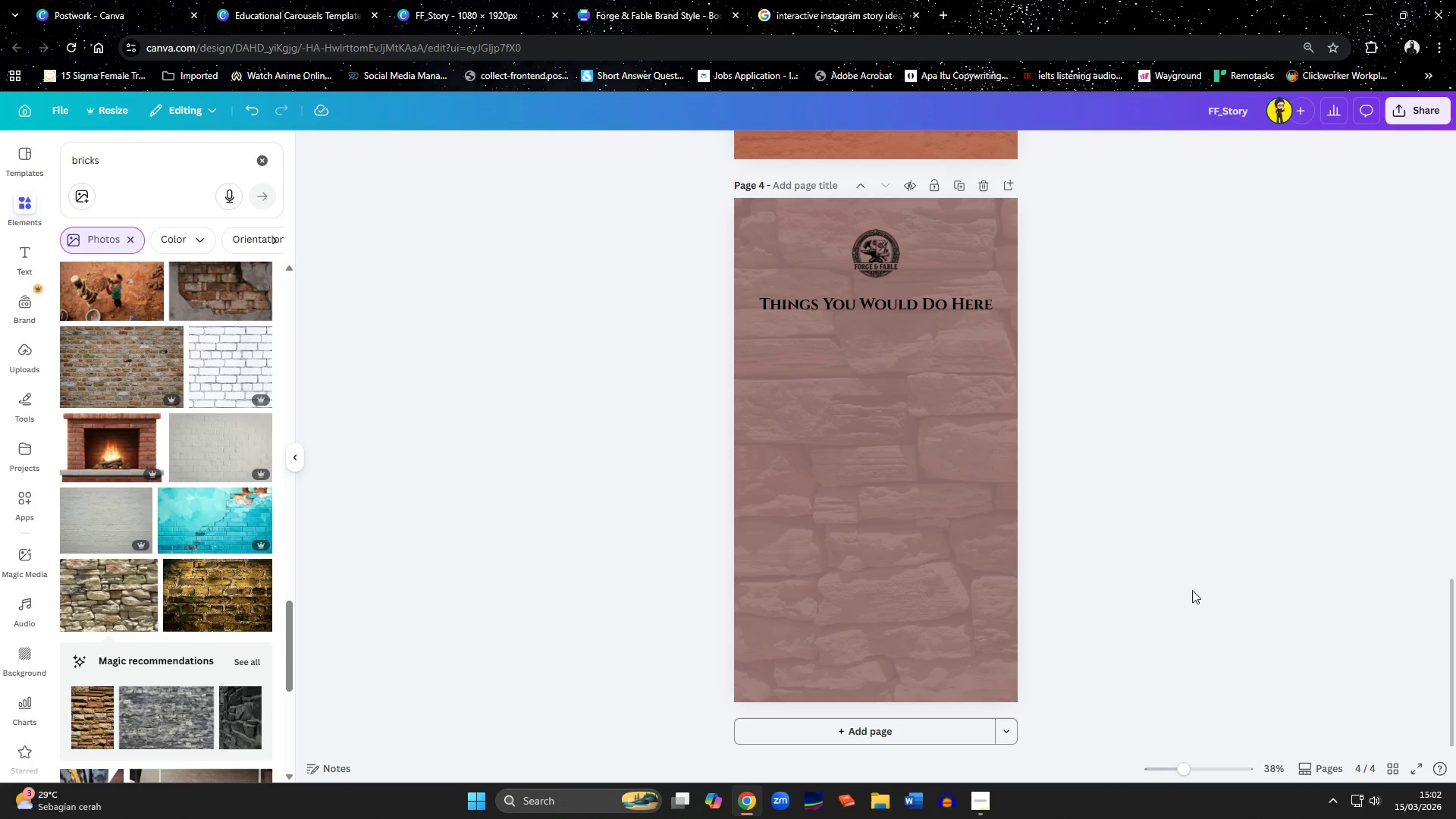 
left_click([16, 356])
 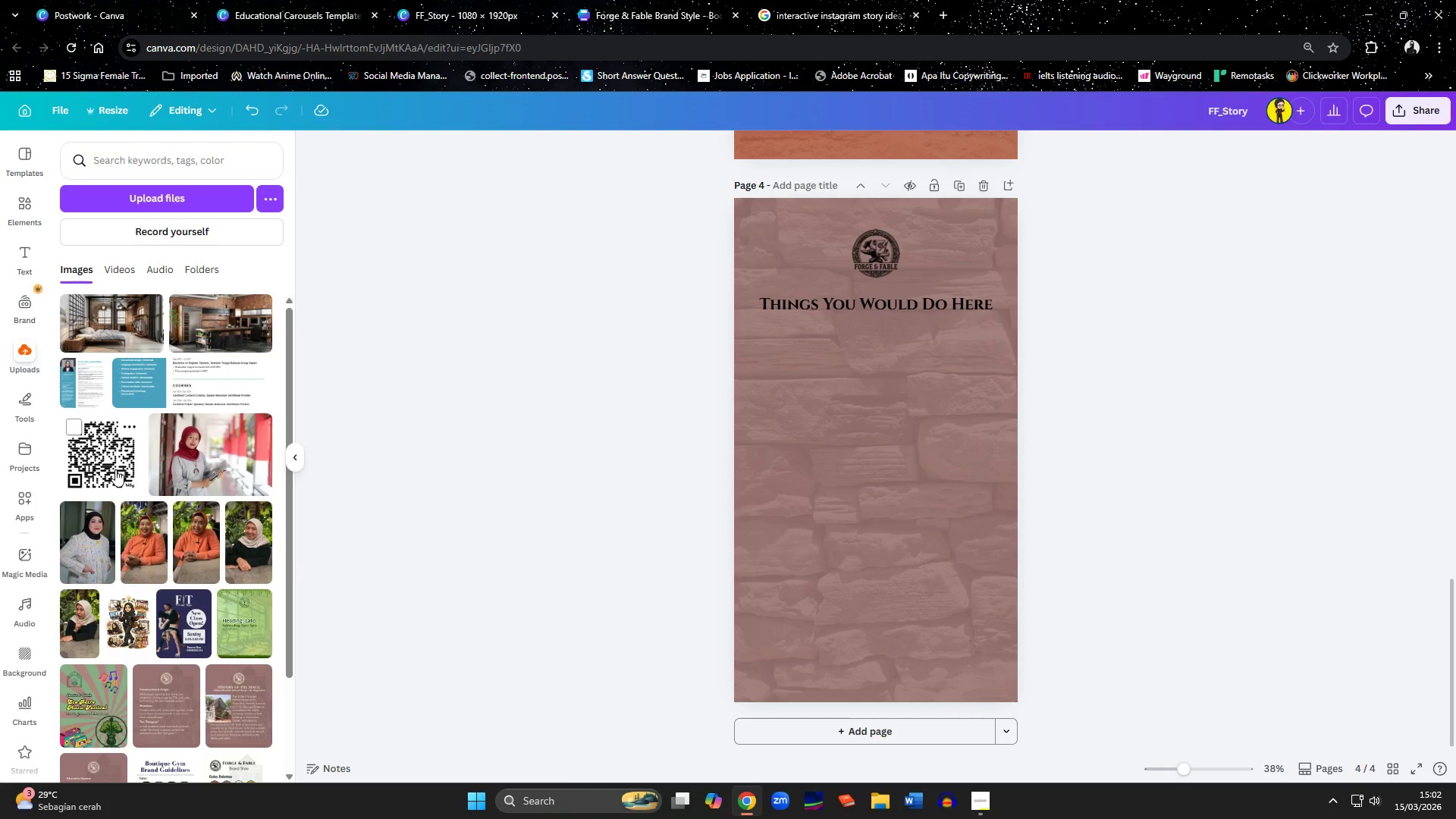 
mouse_move([121, 453])
 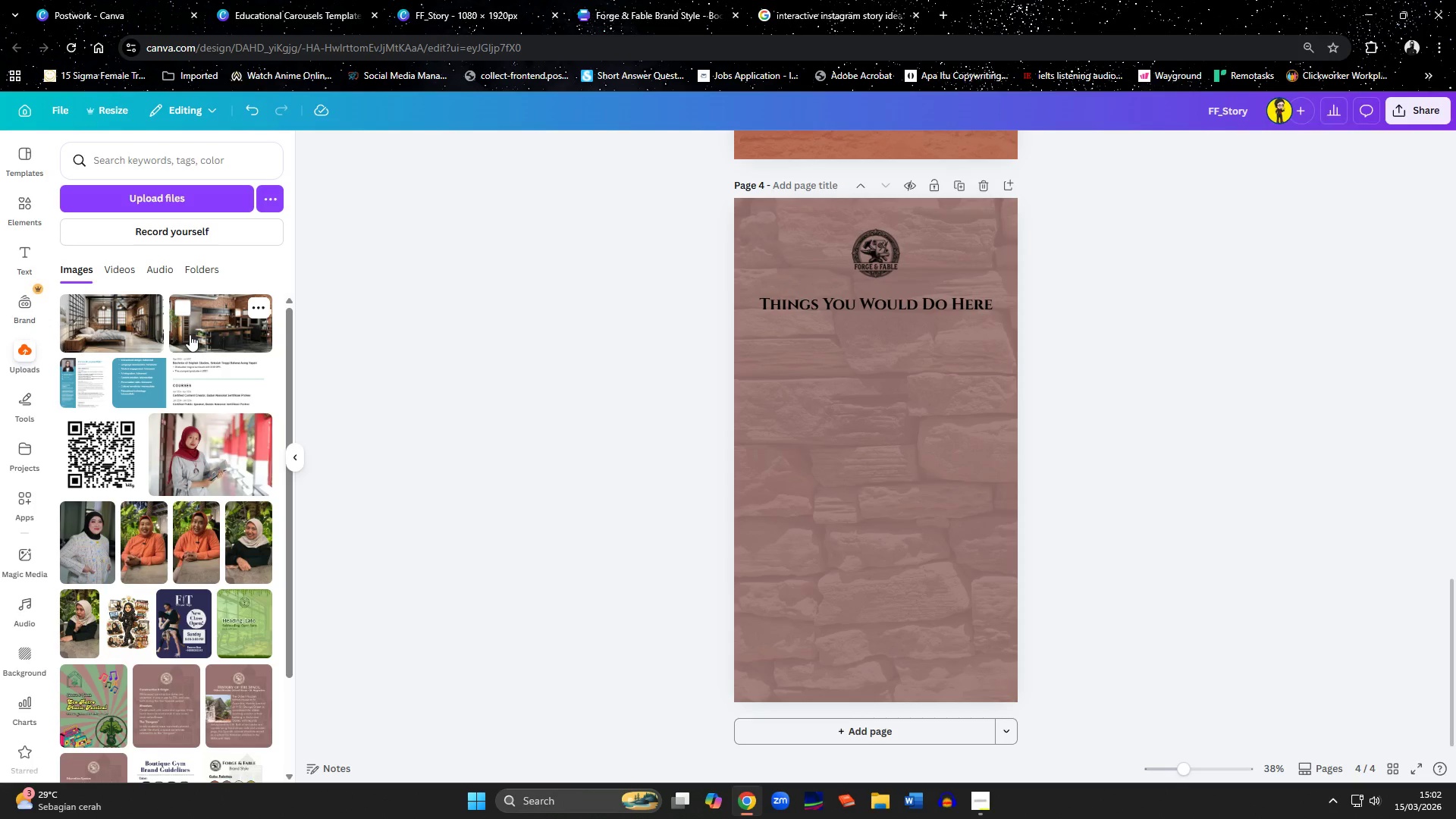 
left_click([190, 334])
 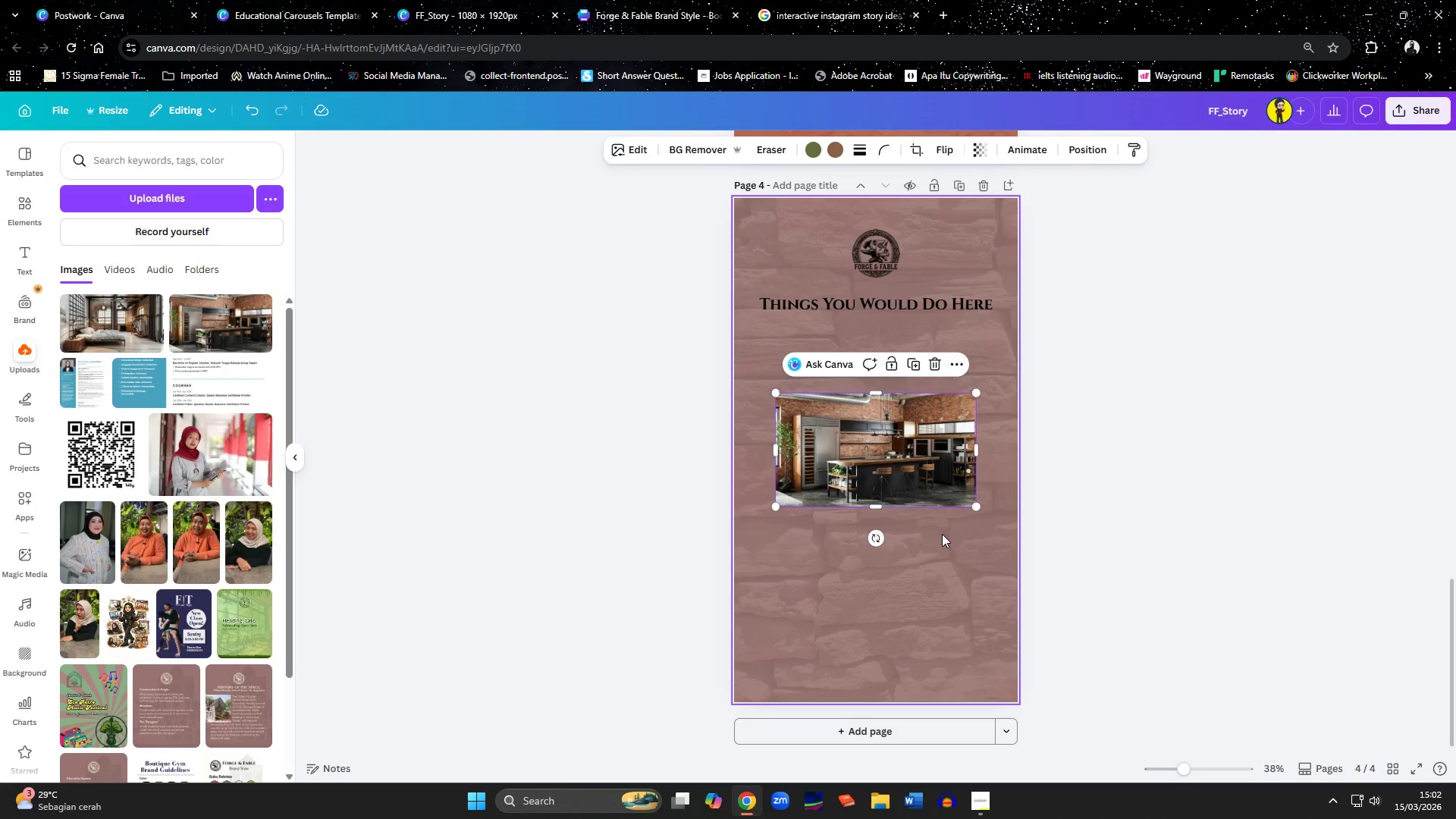 
left_click([942, 534])
 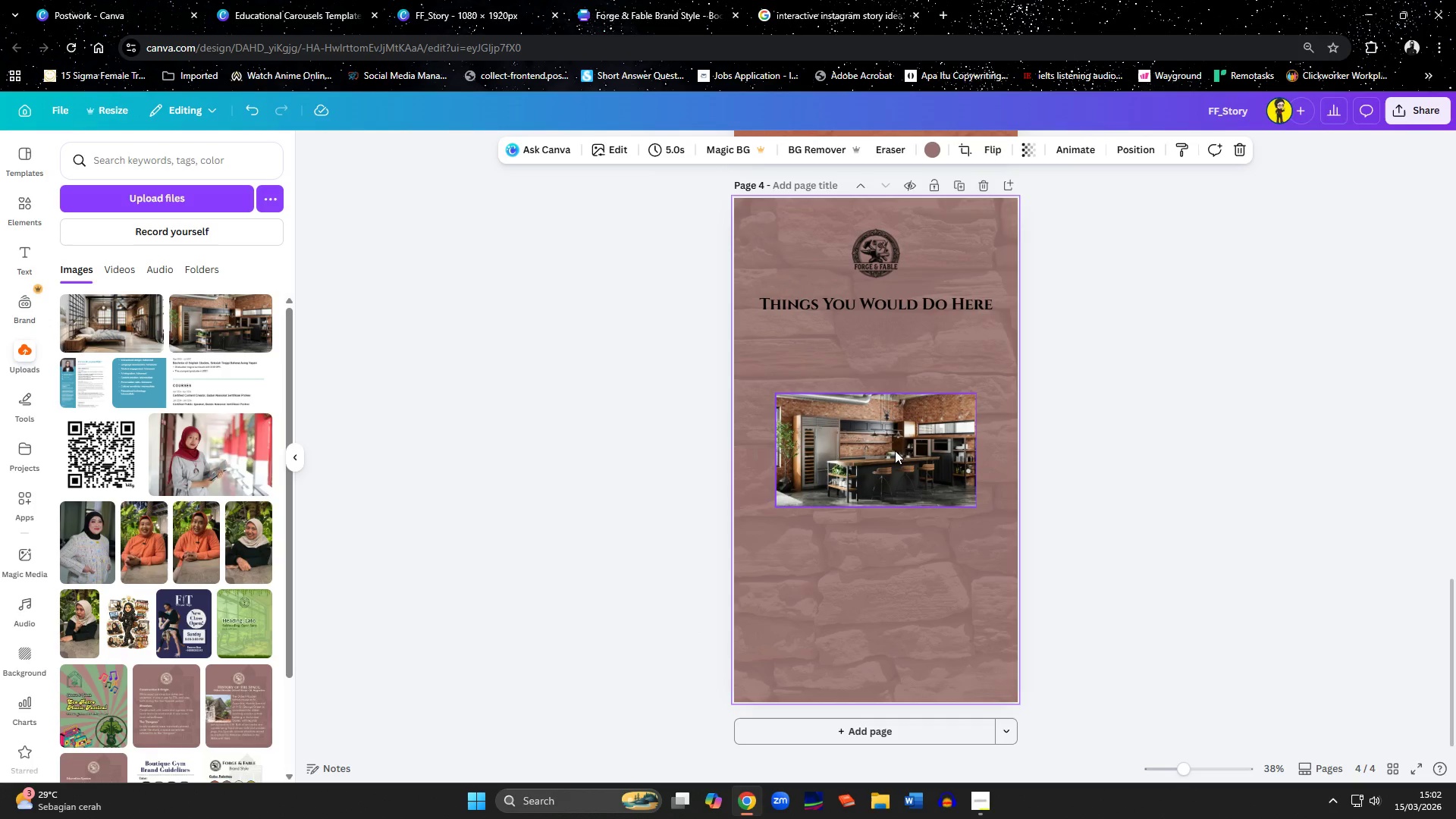 
left_click([895, 450])
 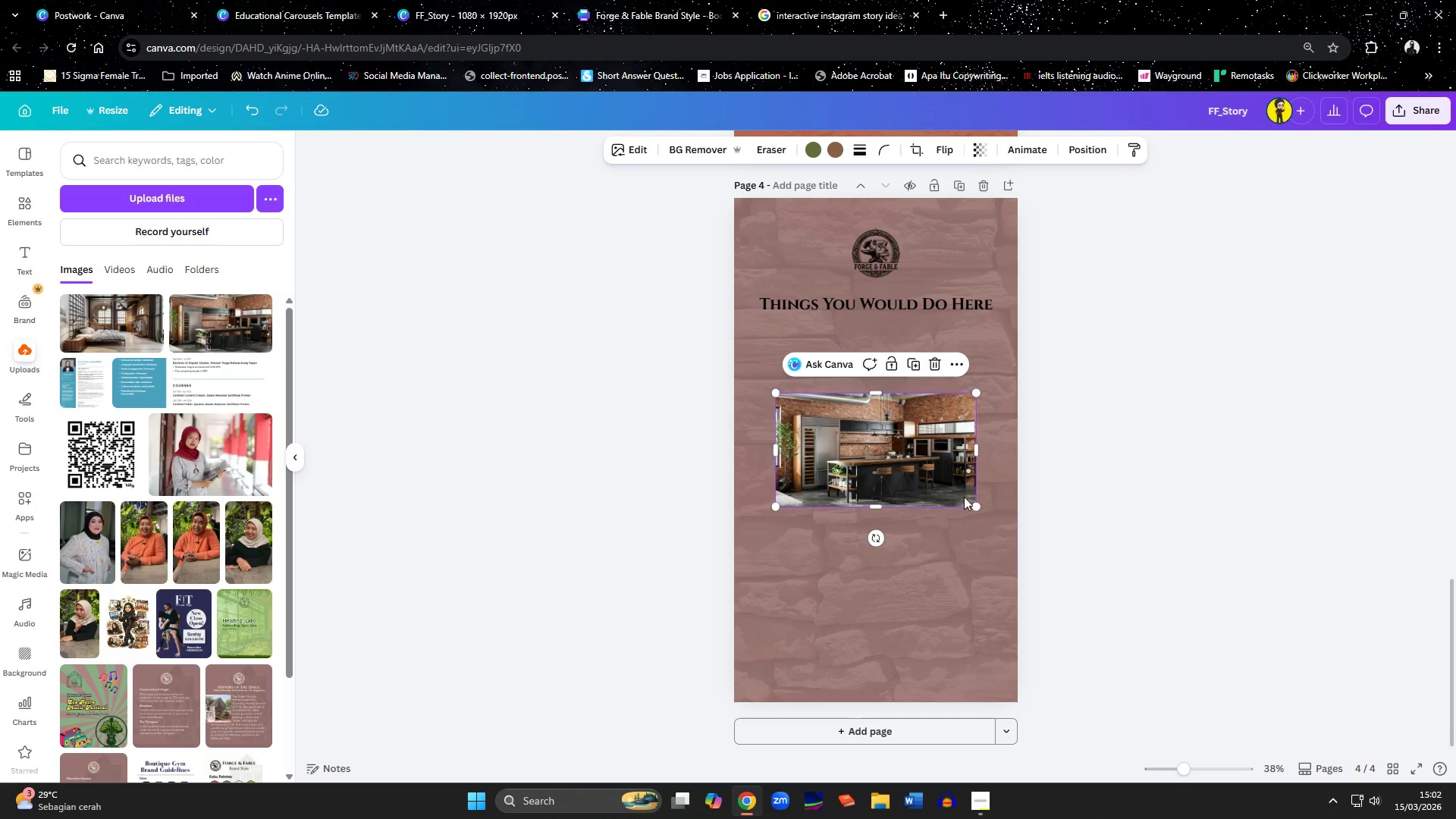 
left_click_drag(start_coordinate=[868, 461], to_coordinate=[855, 461])
 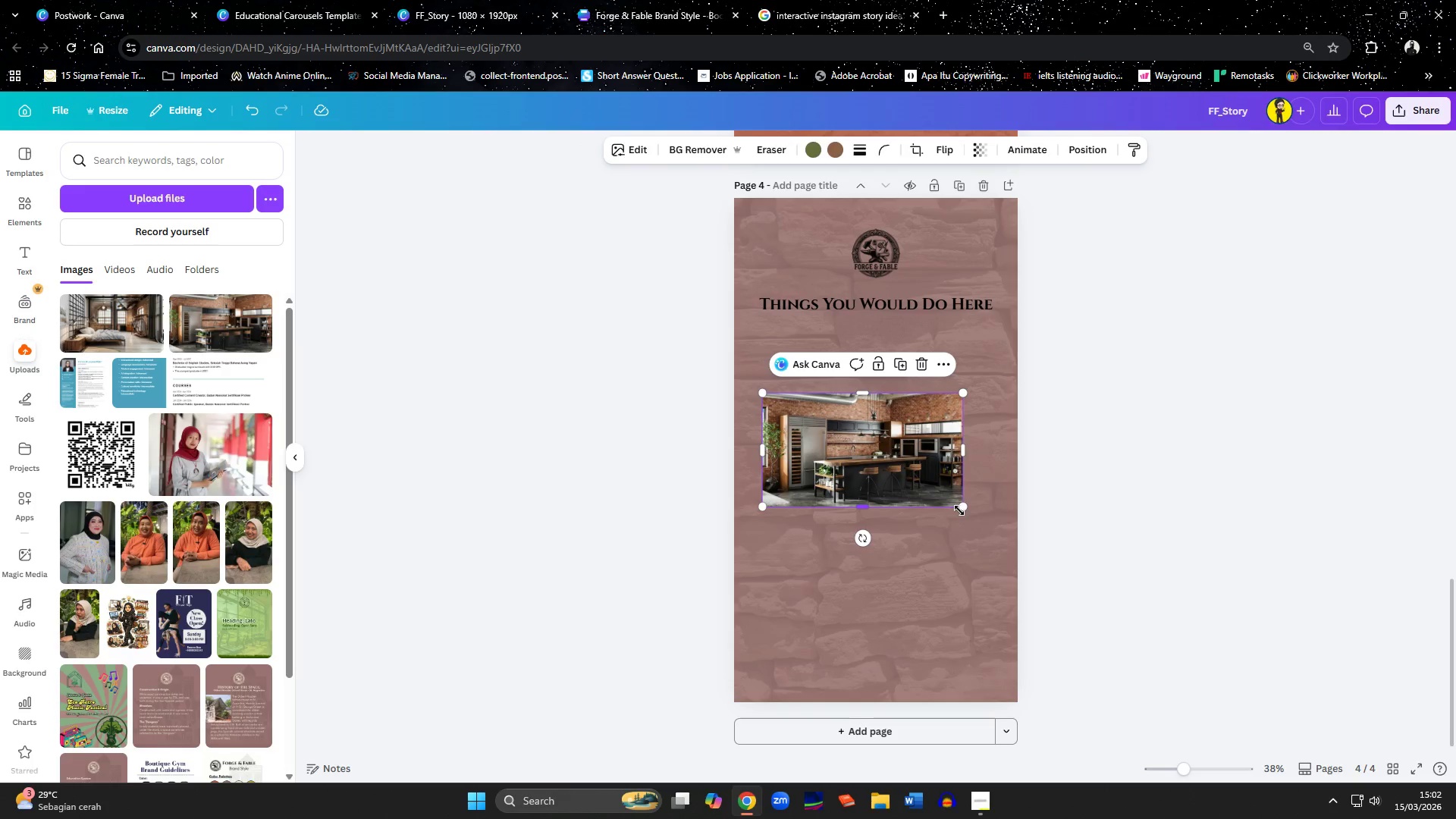 
left_click_drag(start_coordinate=[962, 510], to_coordinate=[987, 526])
 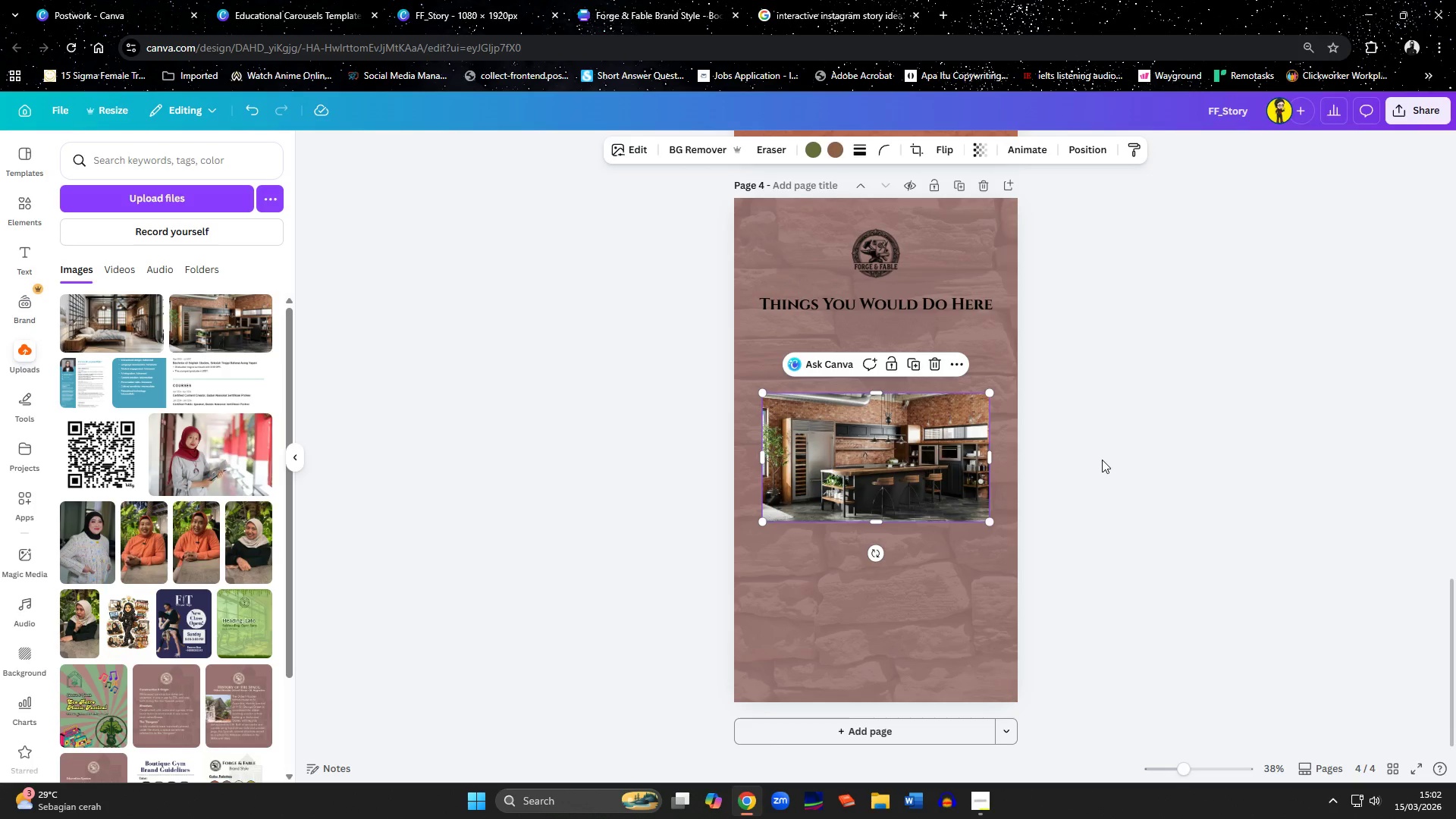 
wait(12.67)
 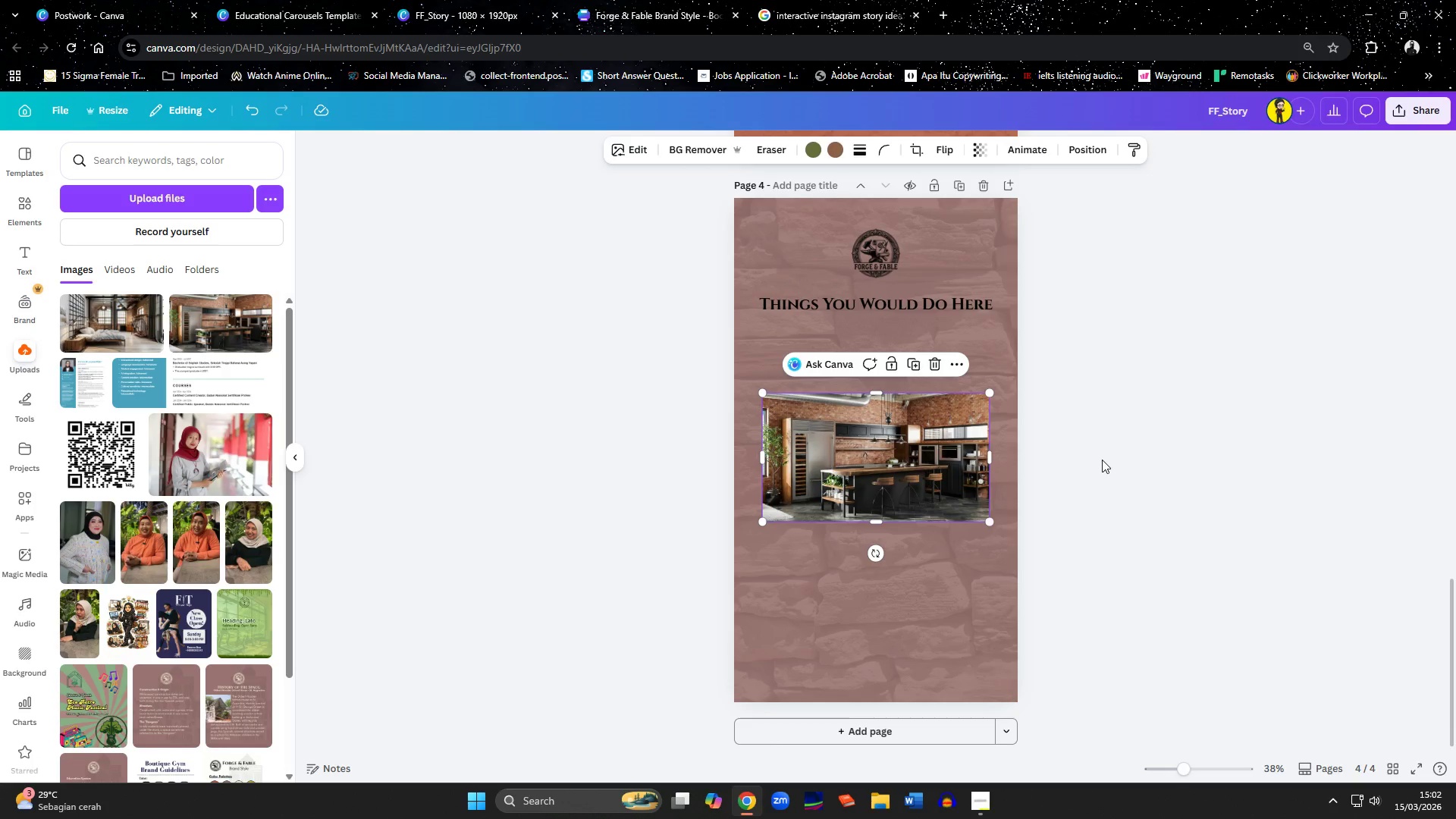 
double_click([922, 314])
 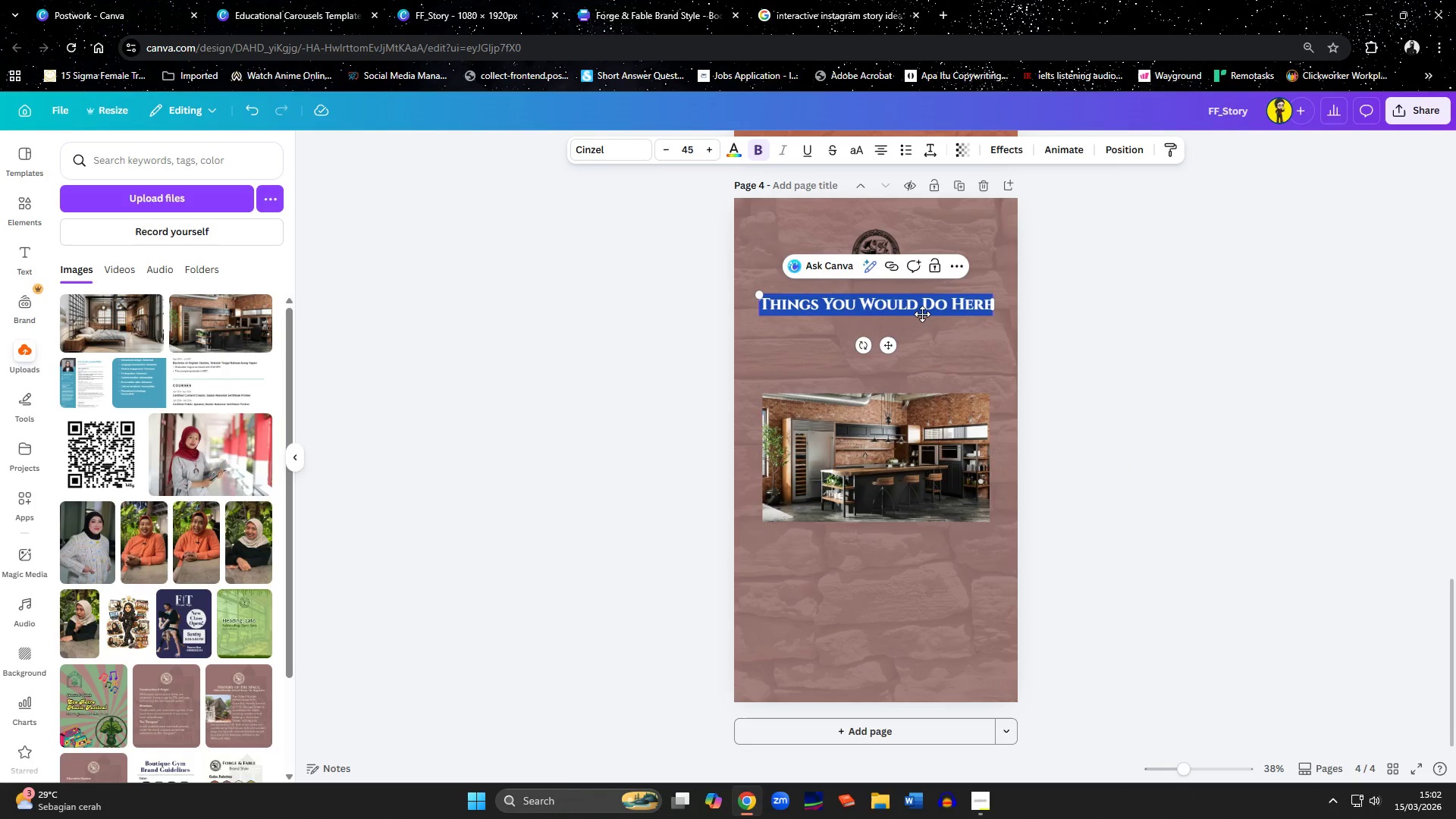 
type(Whm)
key(Backspace)
type(om o)
key(Backspace)
type(You Woeul)
key(Backspace)
key(Backspace)
key(Backspace)
type(uld Cok)
key(Backspace)
type(ok with)
 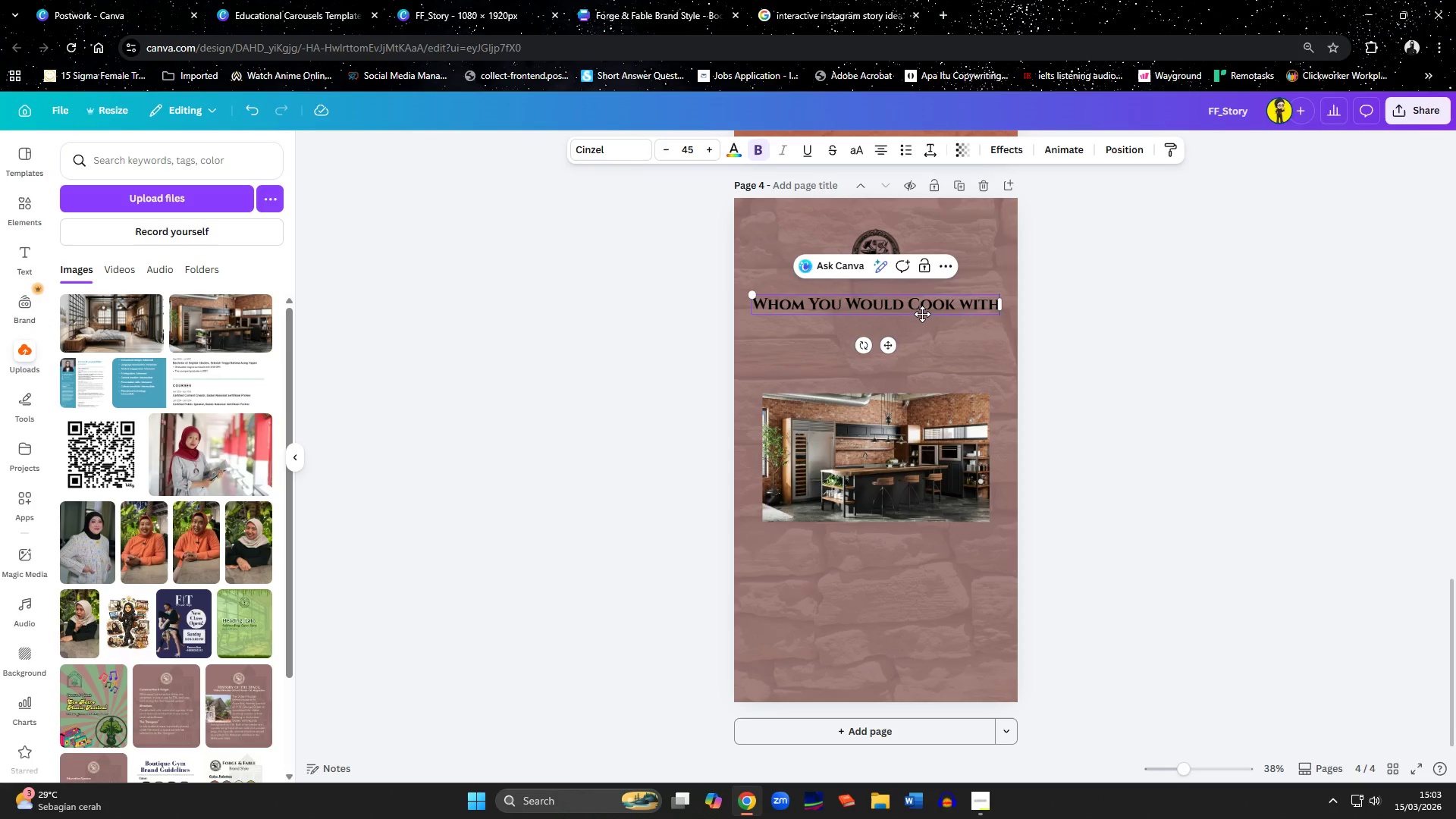 
left_click_drag(start_coordinate=[999, 300], to_coordinate=[976, 303])
 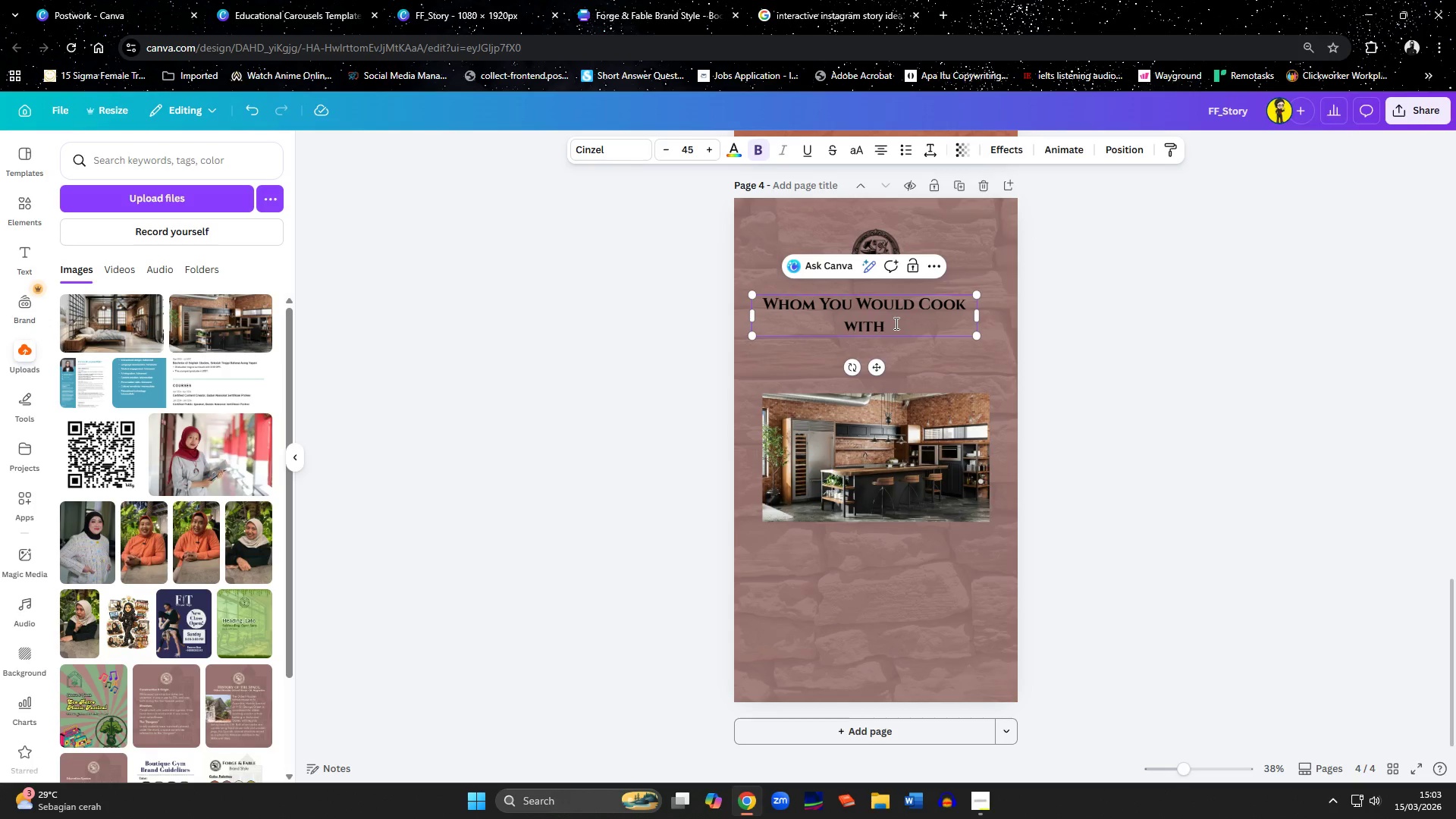 
left_click([895, 323])
 